 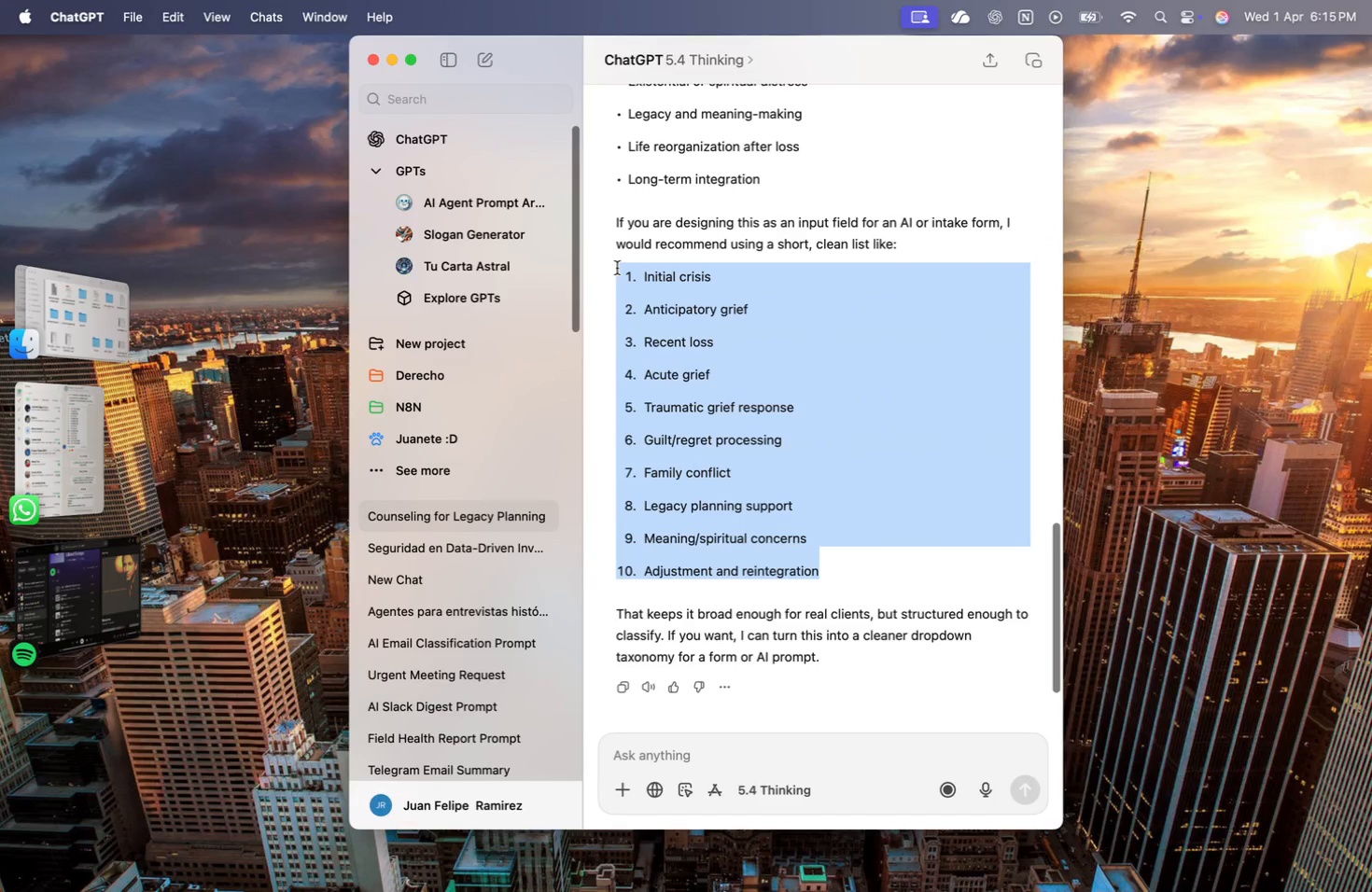 
key(Meta+CommandLeft)
 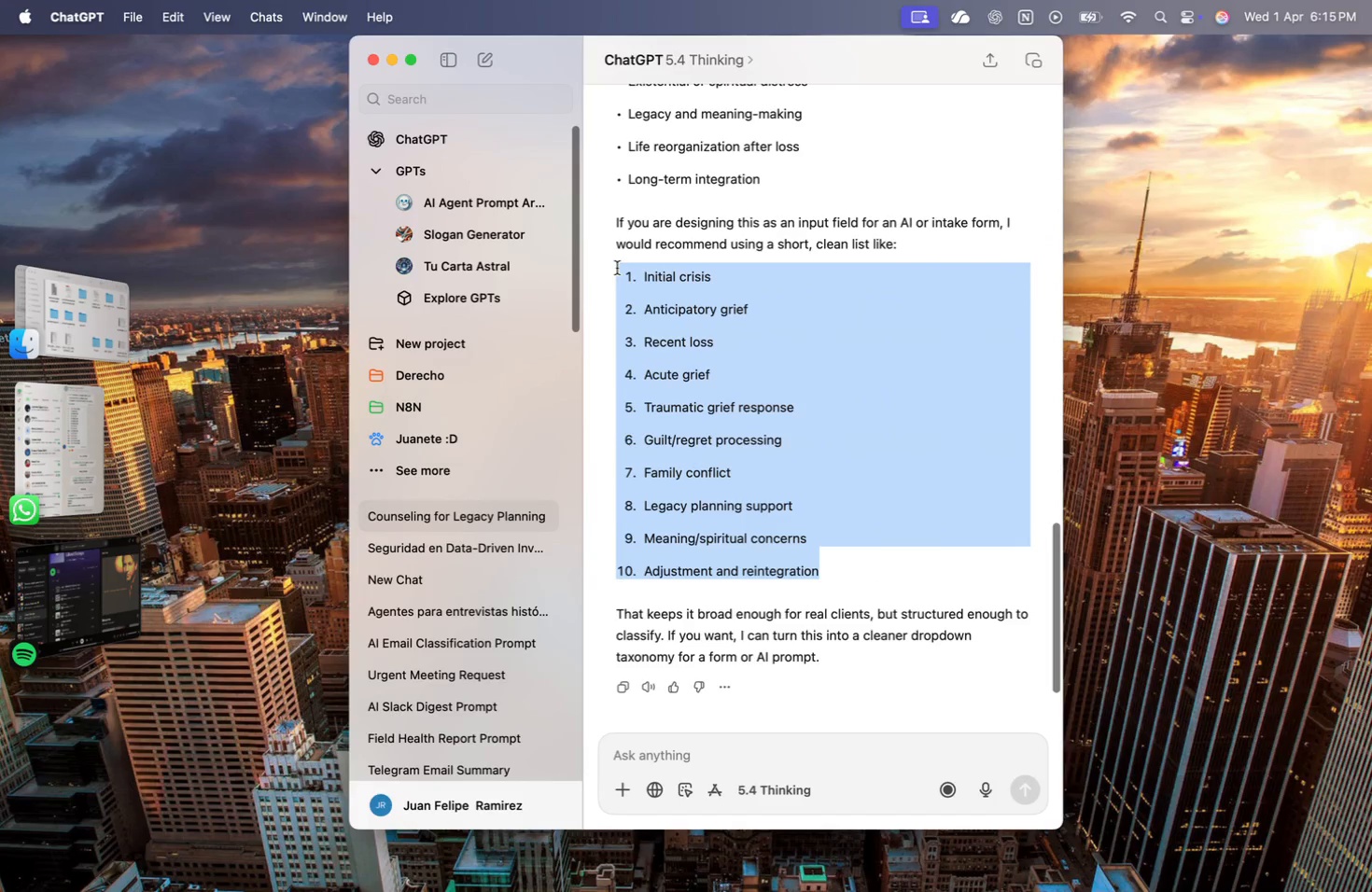 
key(Meta+C)
 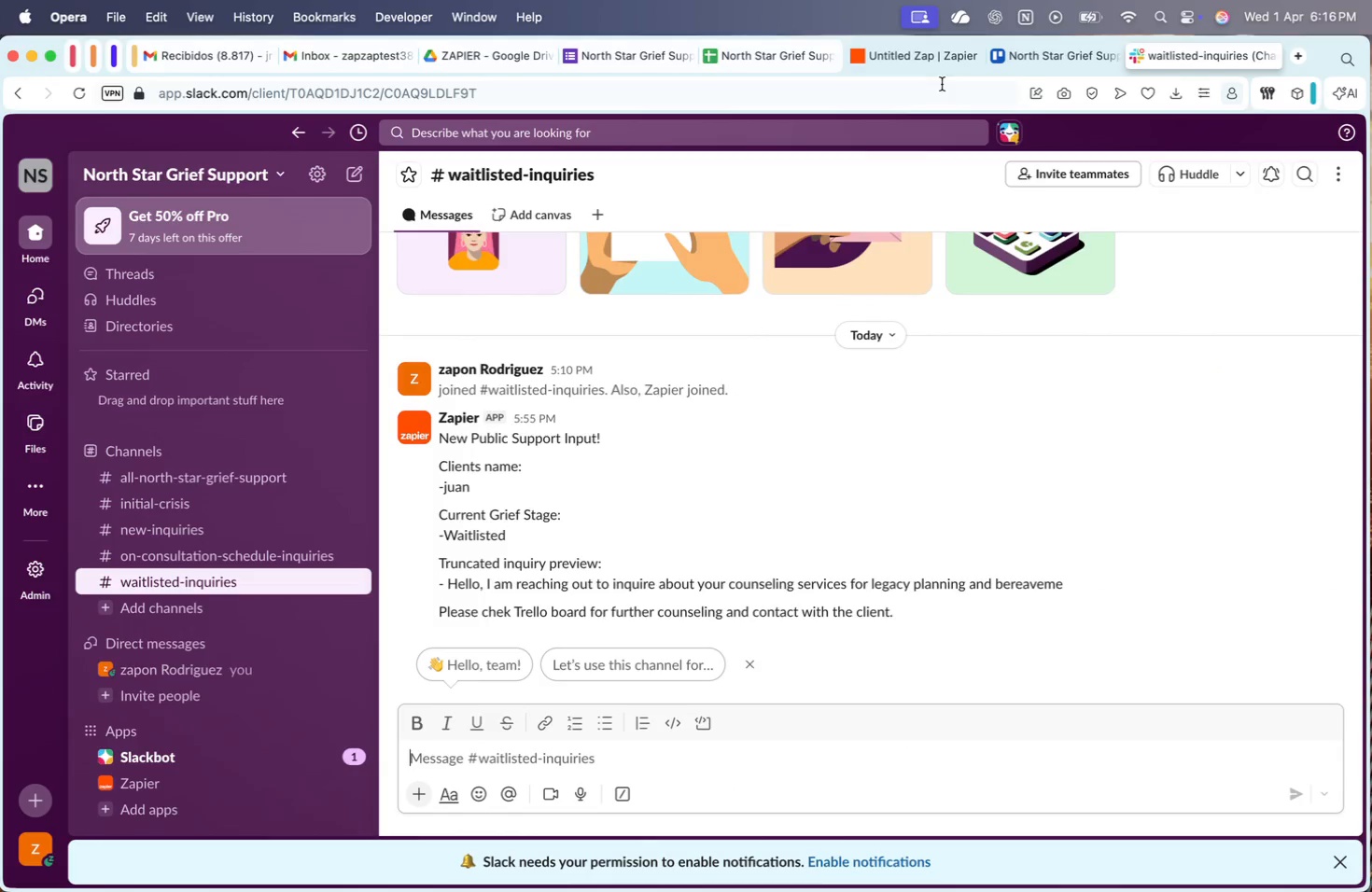 
left_click([1048, 59])
 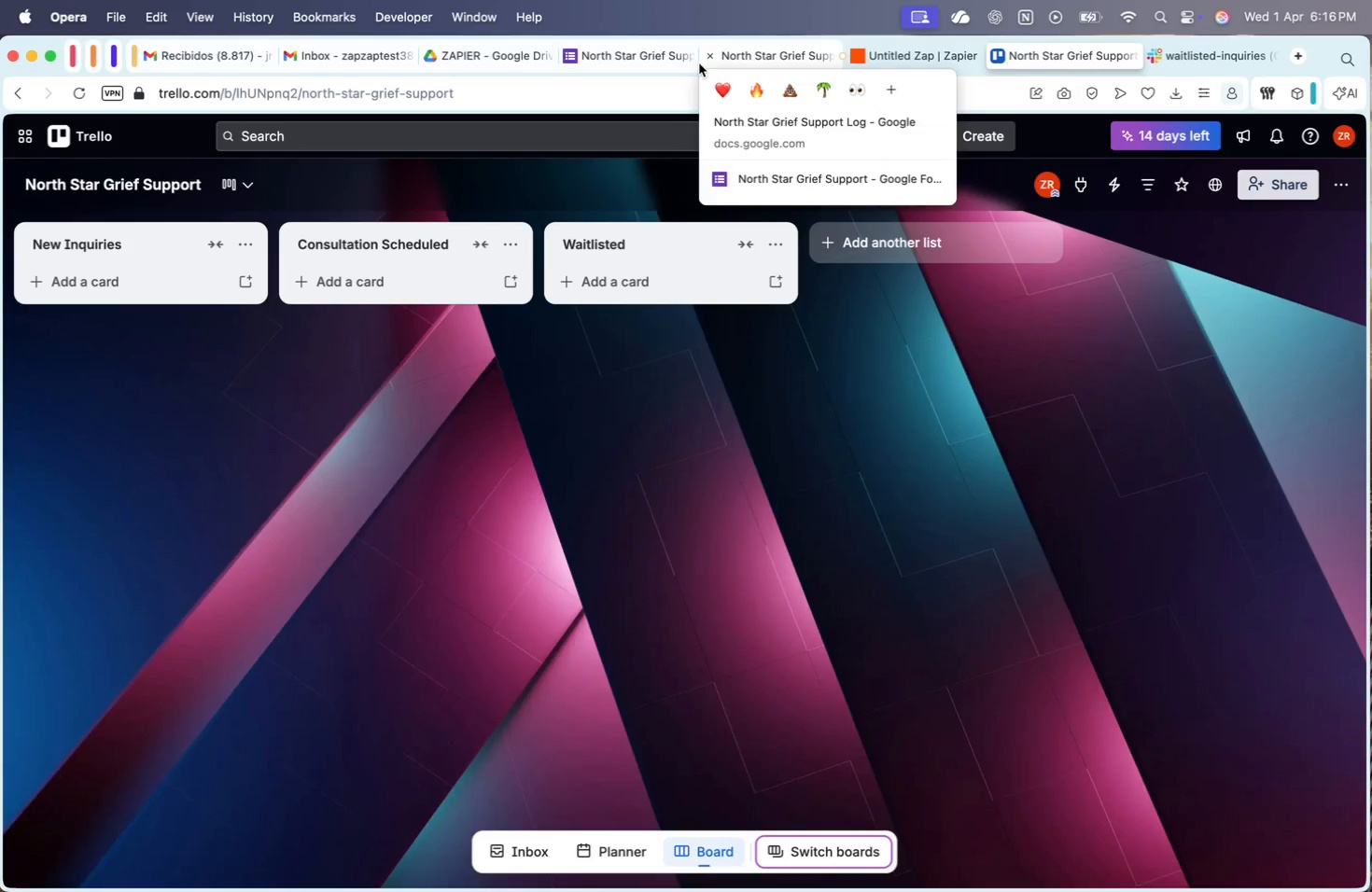 
left_click([917, 61])
 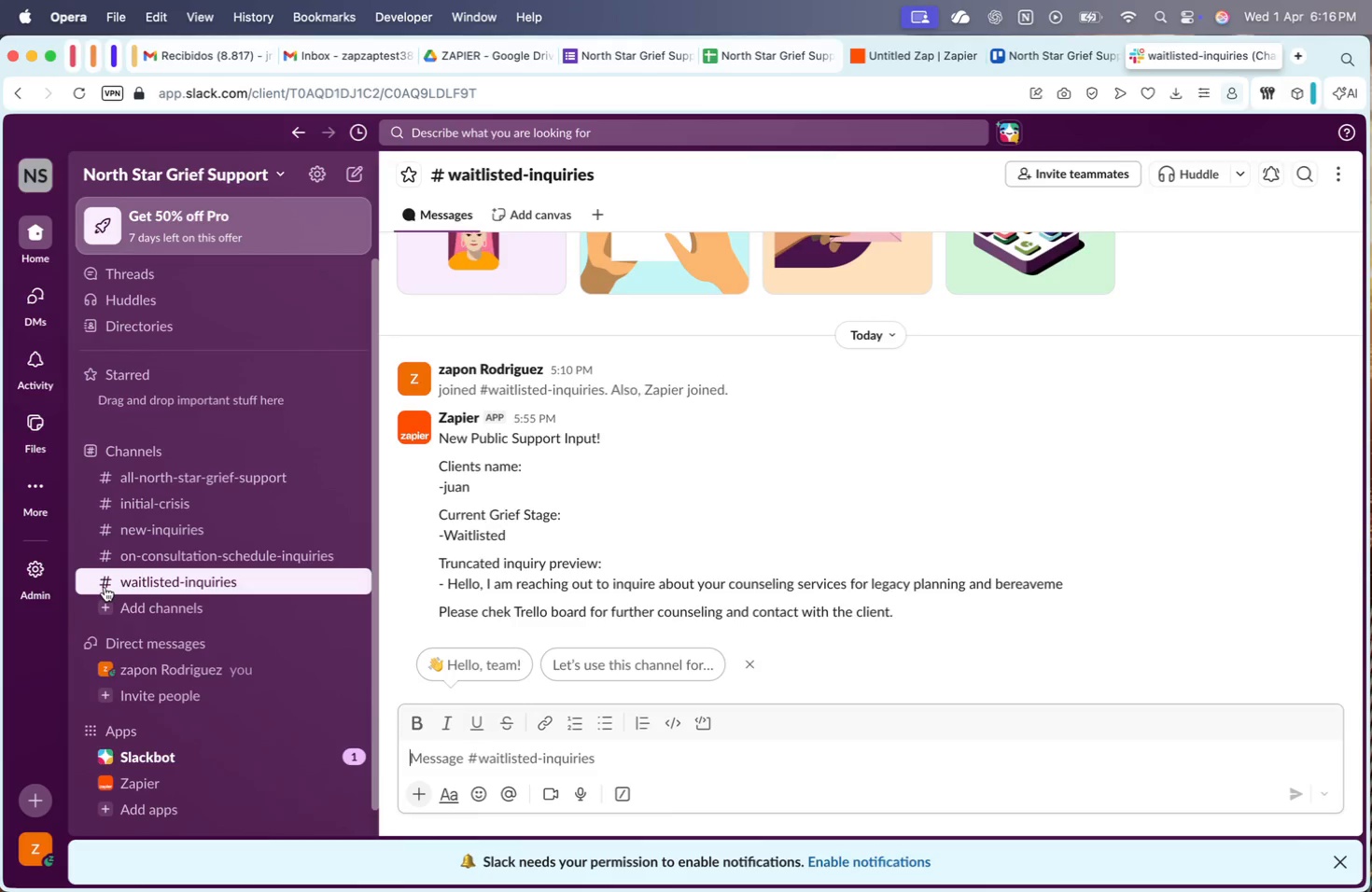 
wait(5.62)
 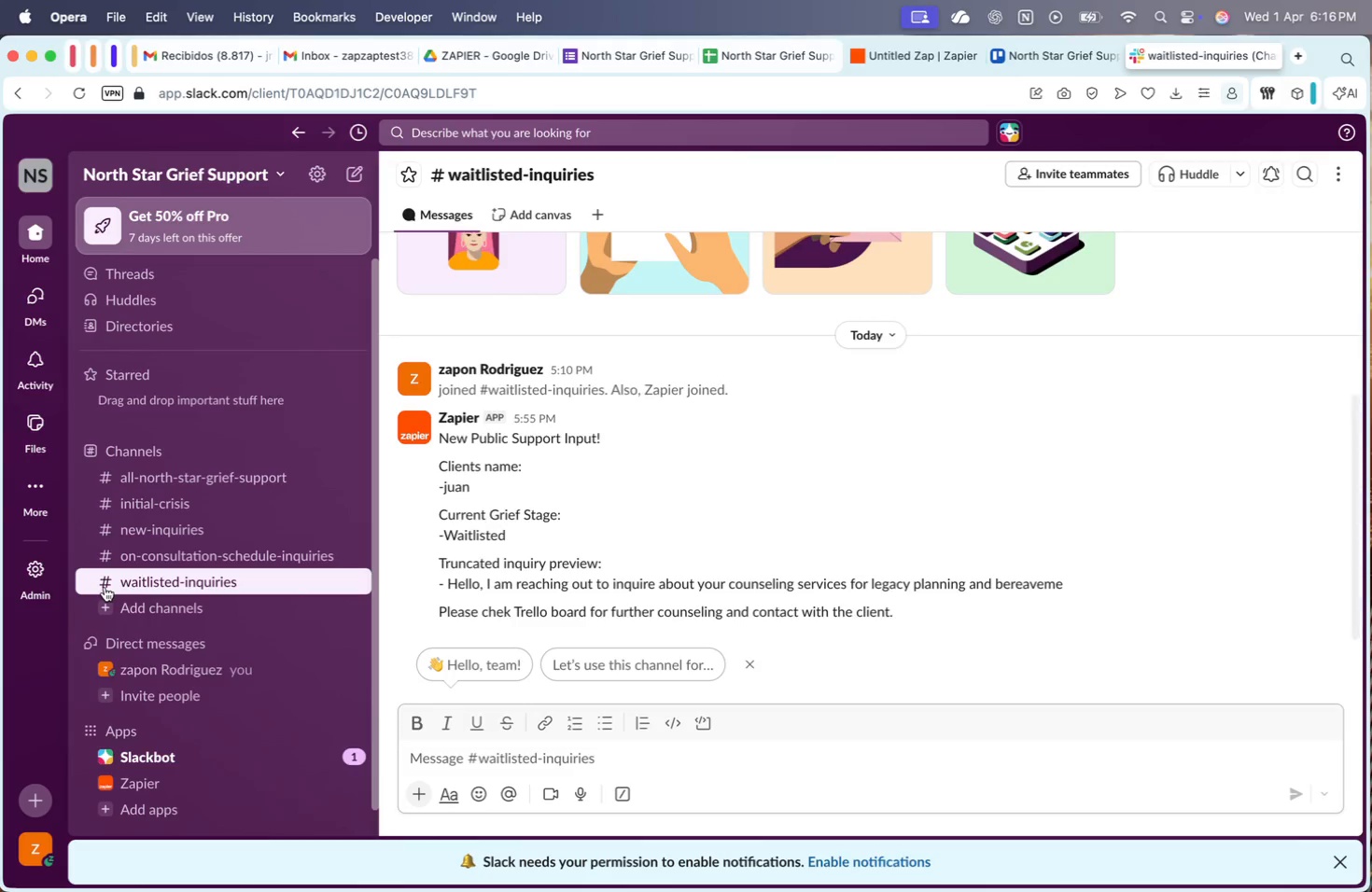 
left_click([204, 555])
 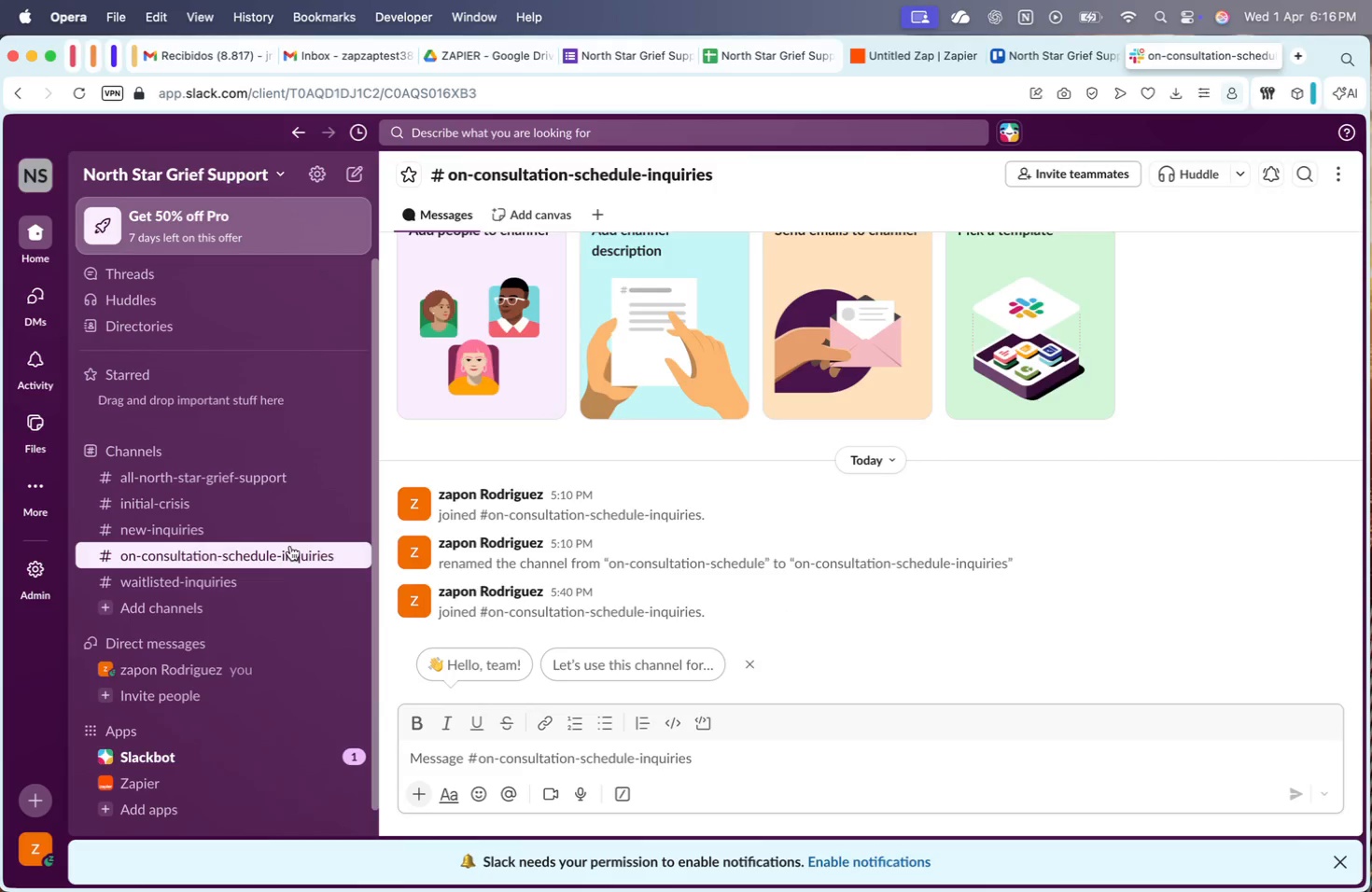 
right_click([287, 558])
 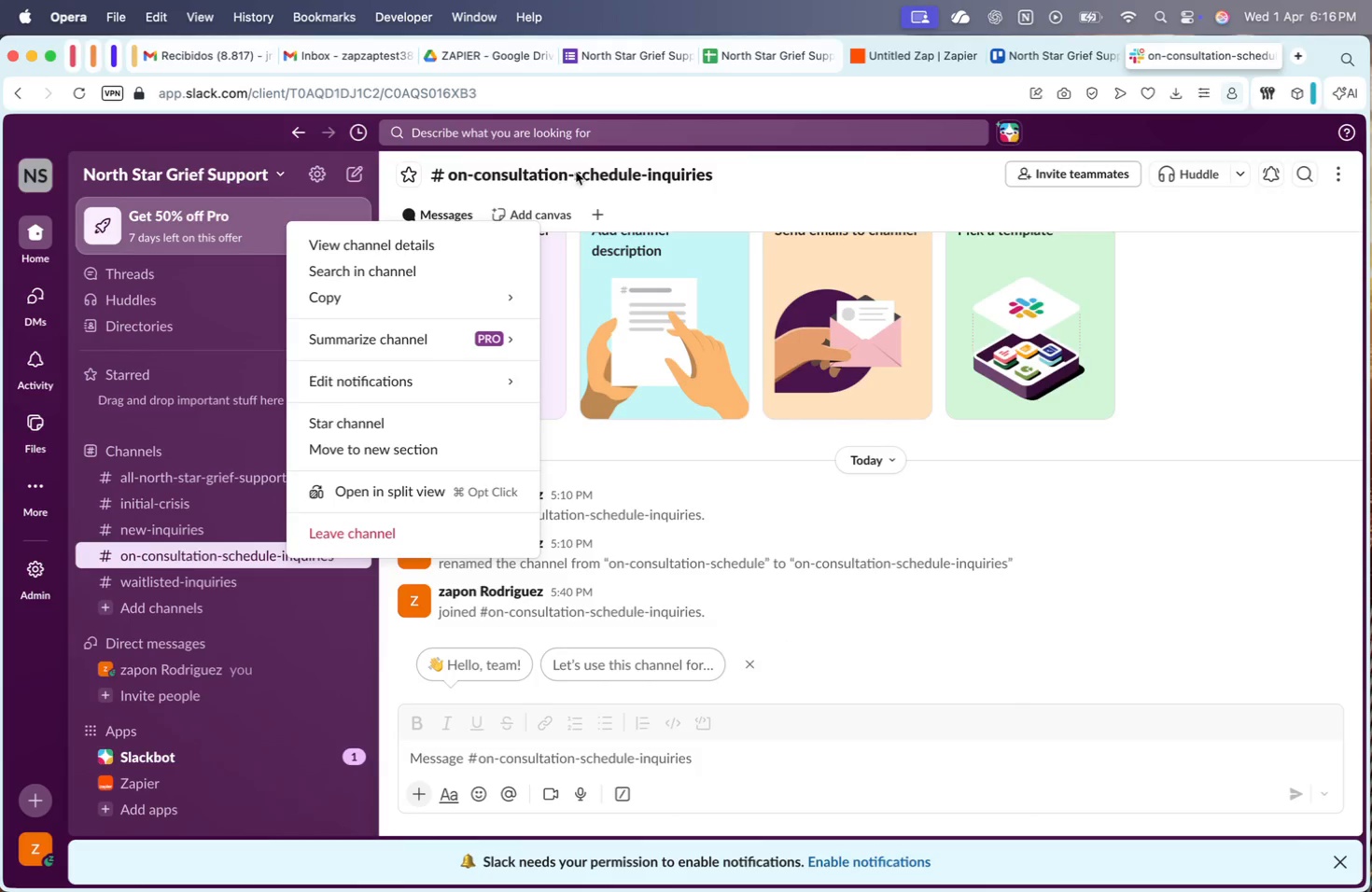 
double_click([577, 172])
 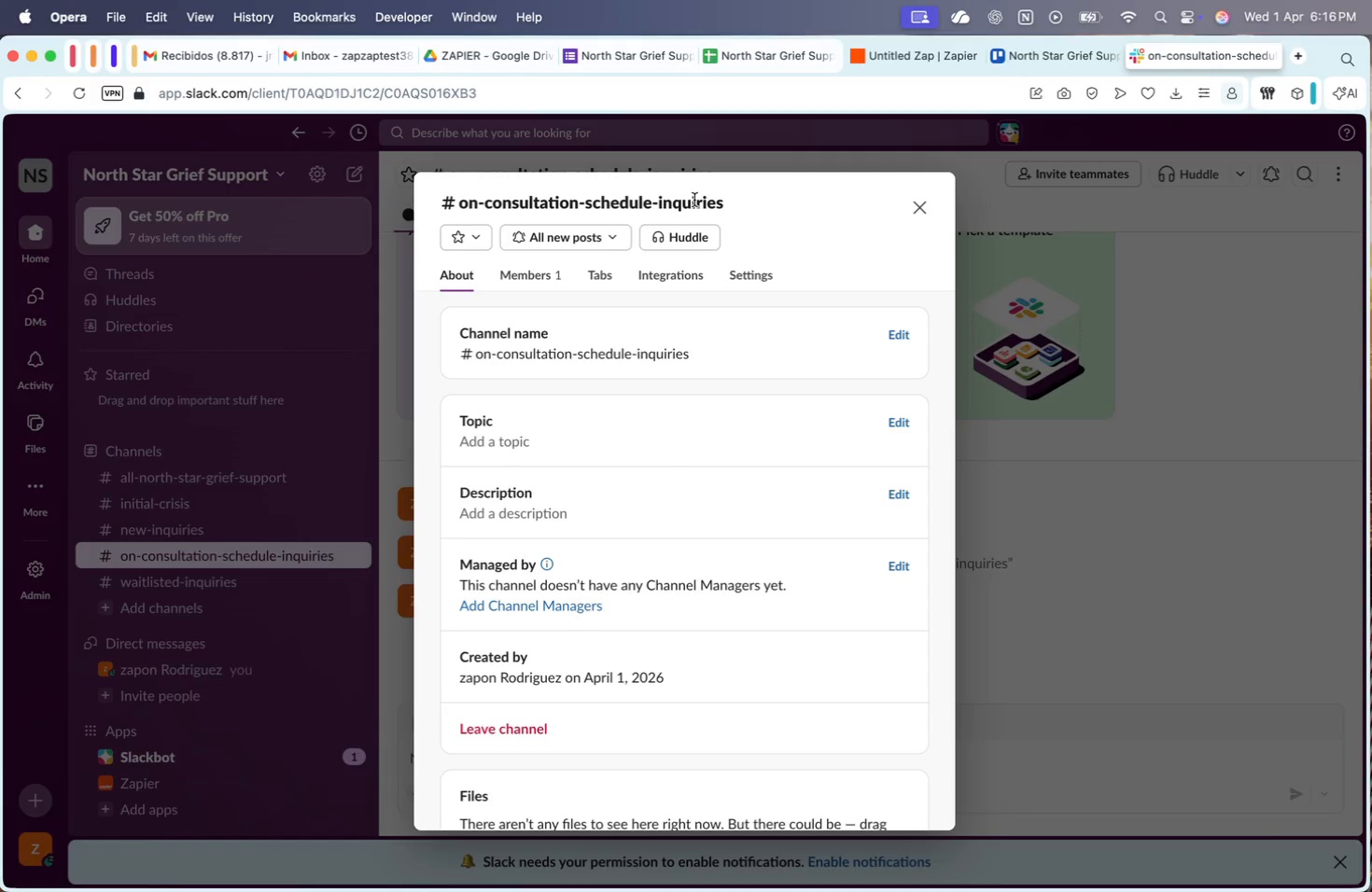 
double_click([694, 200])
 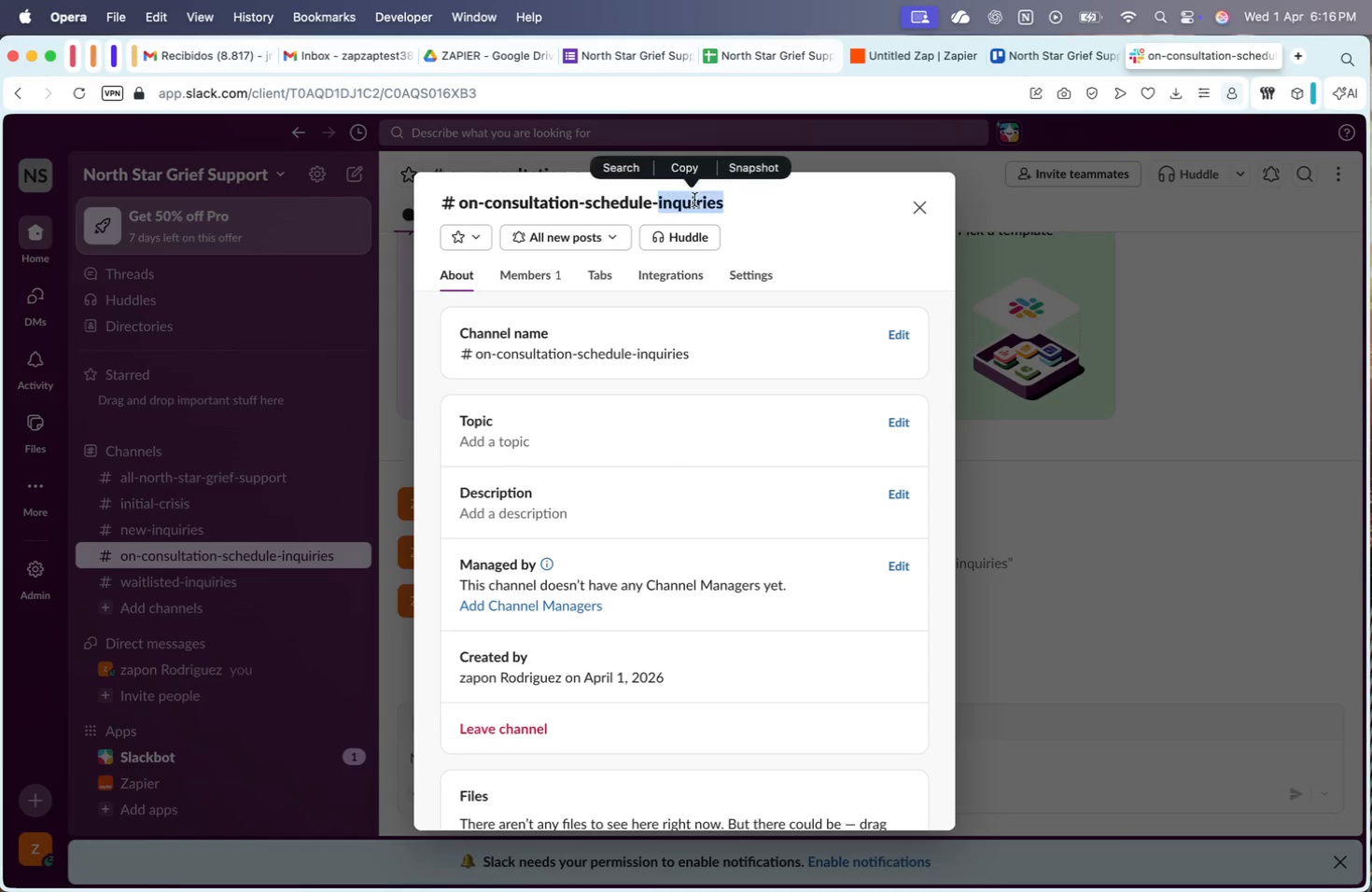 
triple_click([694, 200])
 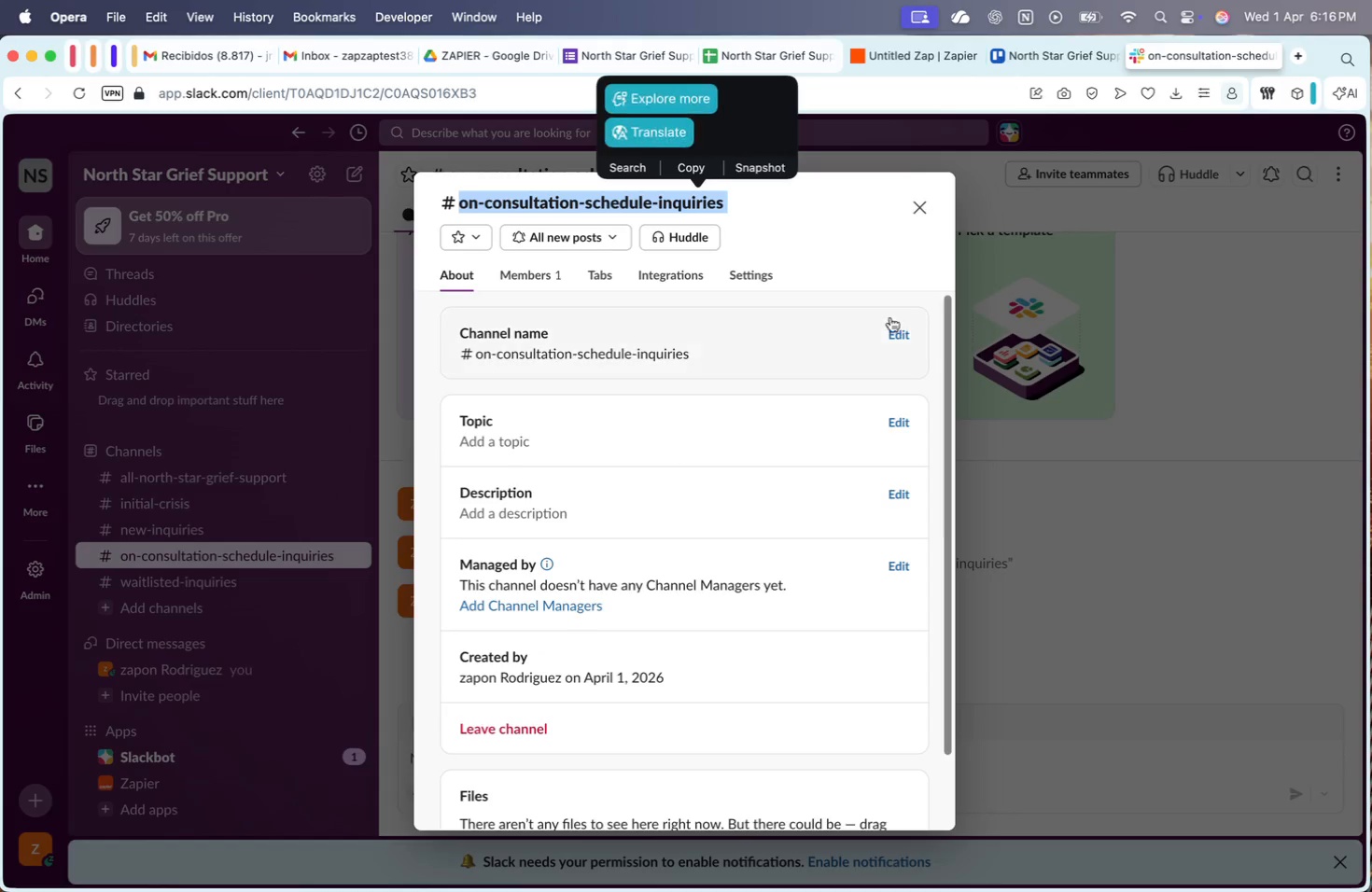 
left_click([907, 317])
 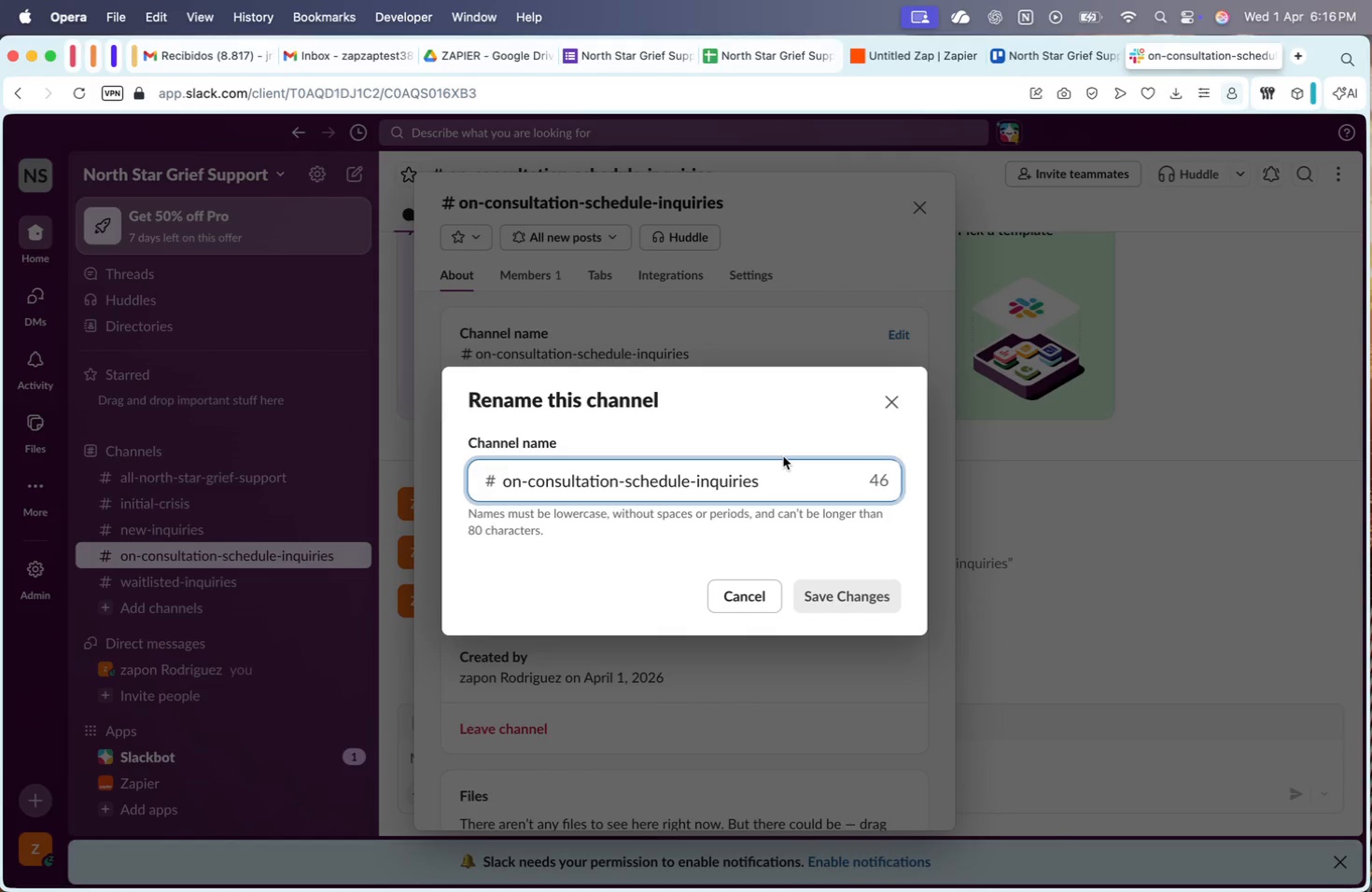 
hold_key(key=Backspace, duration=0.69)
 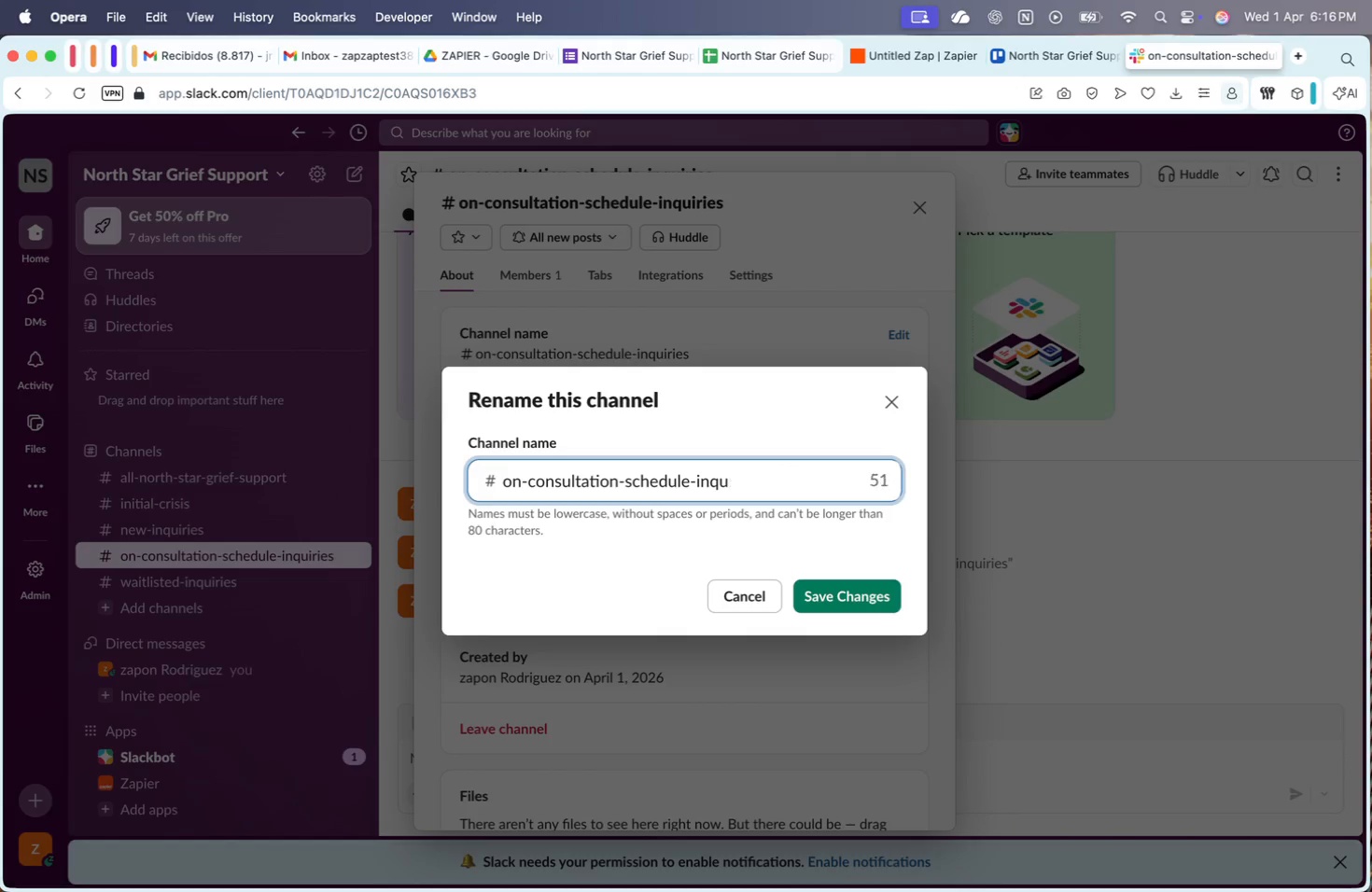 
key(Backspace)
 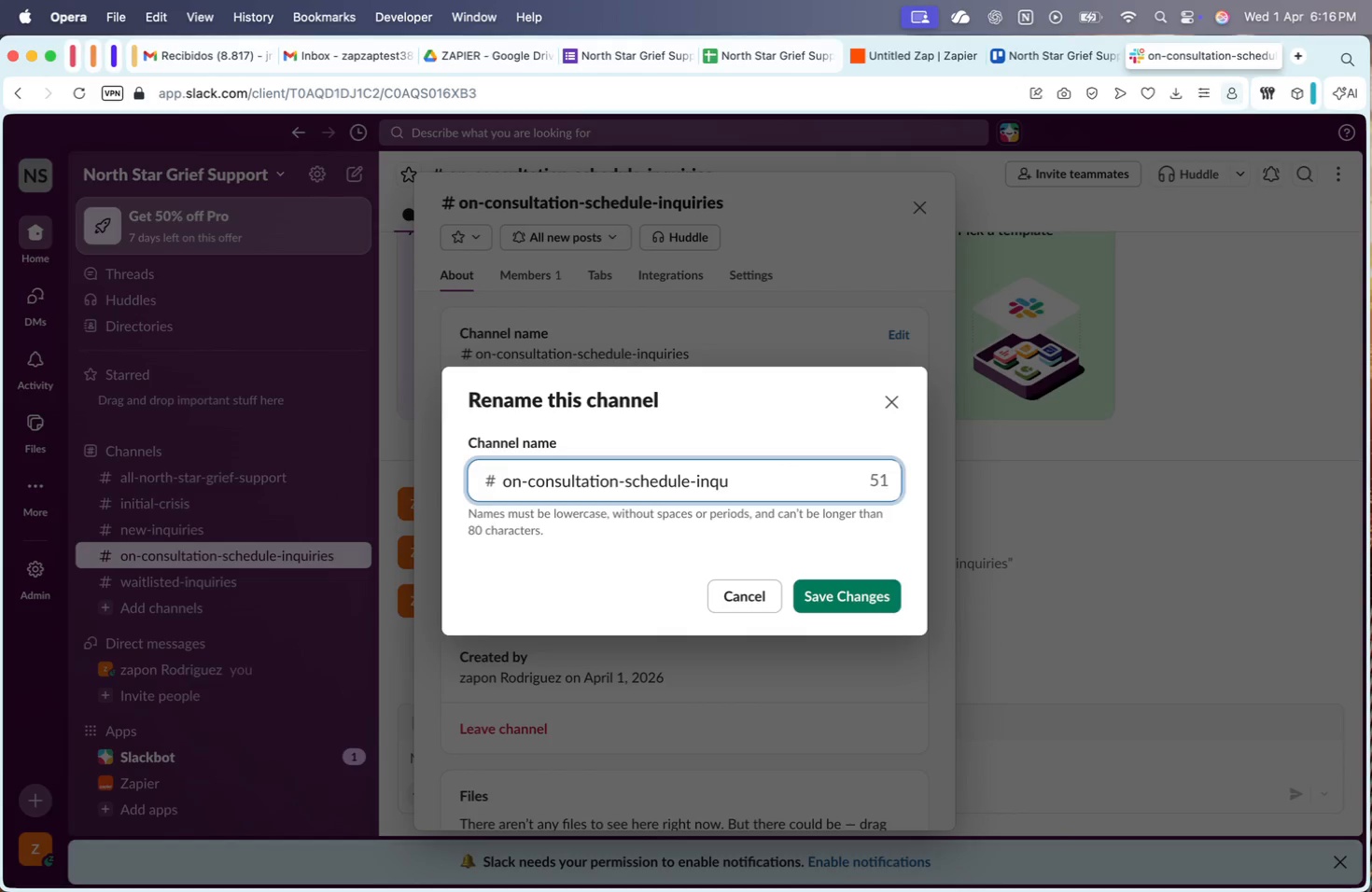 
key(Backspace)
 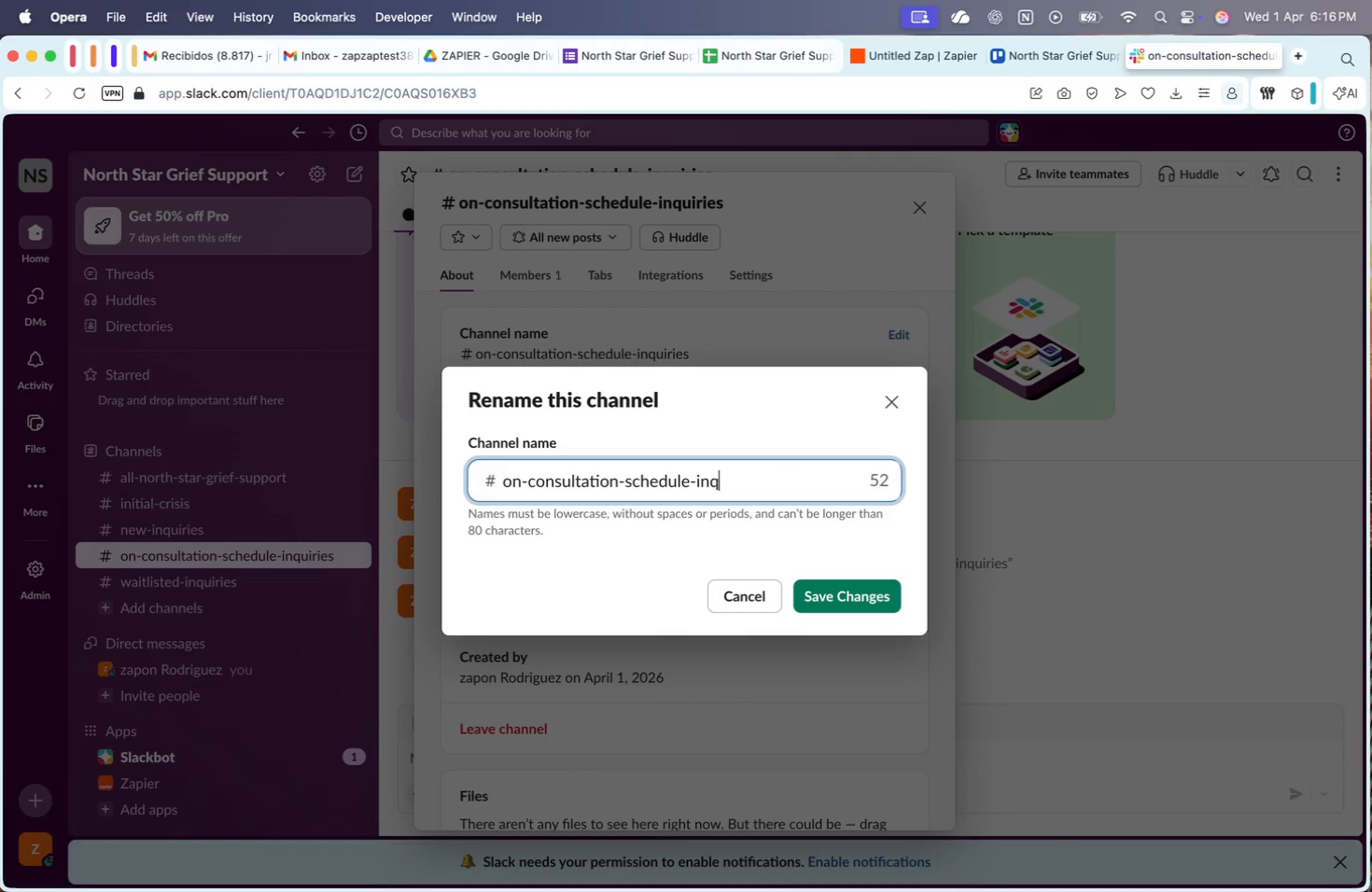 
key(Backspace)
 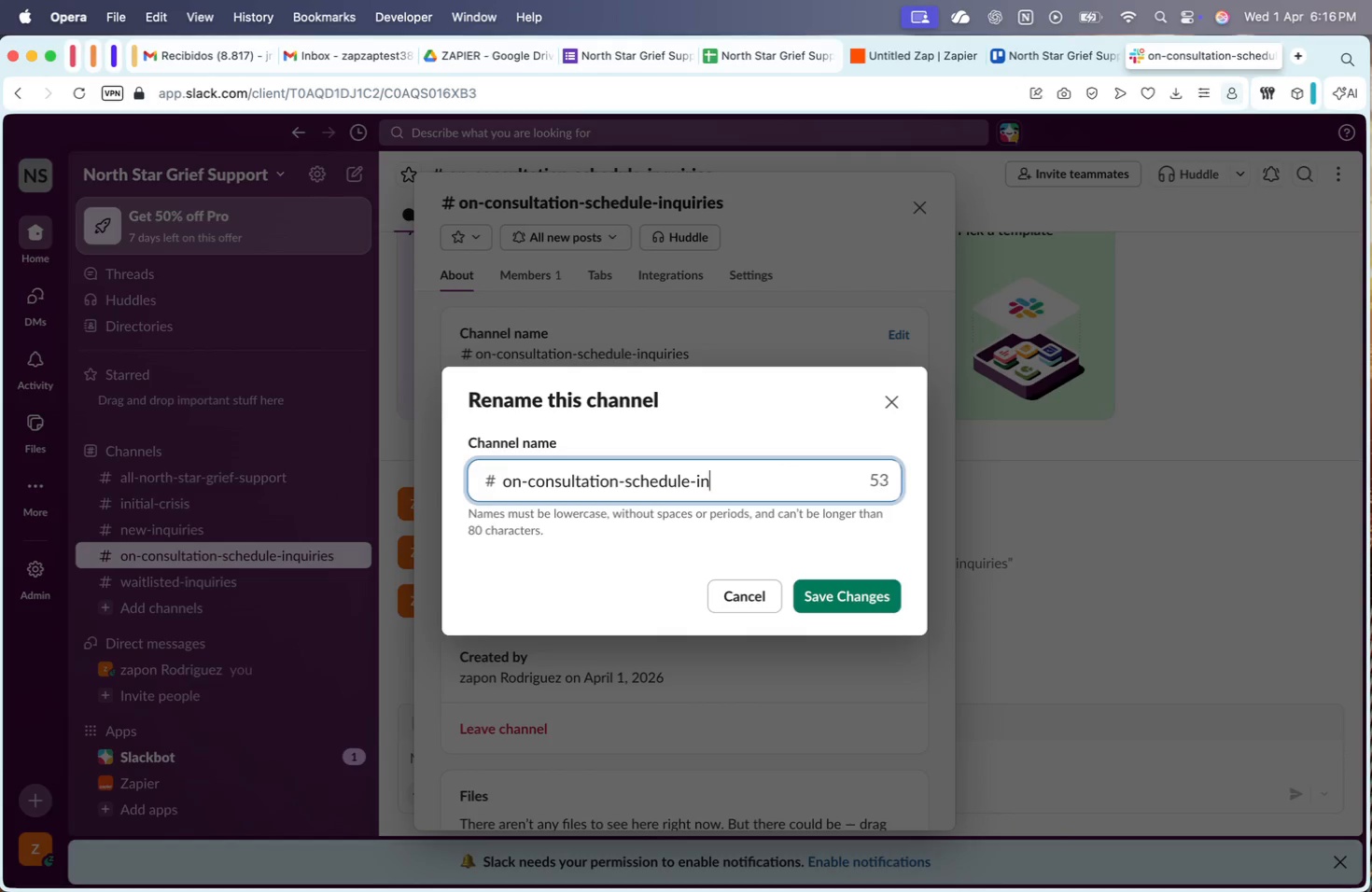 
key(Backspace)
 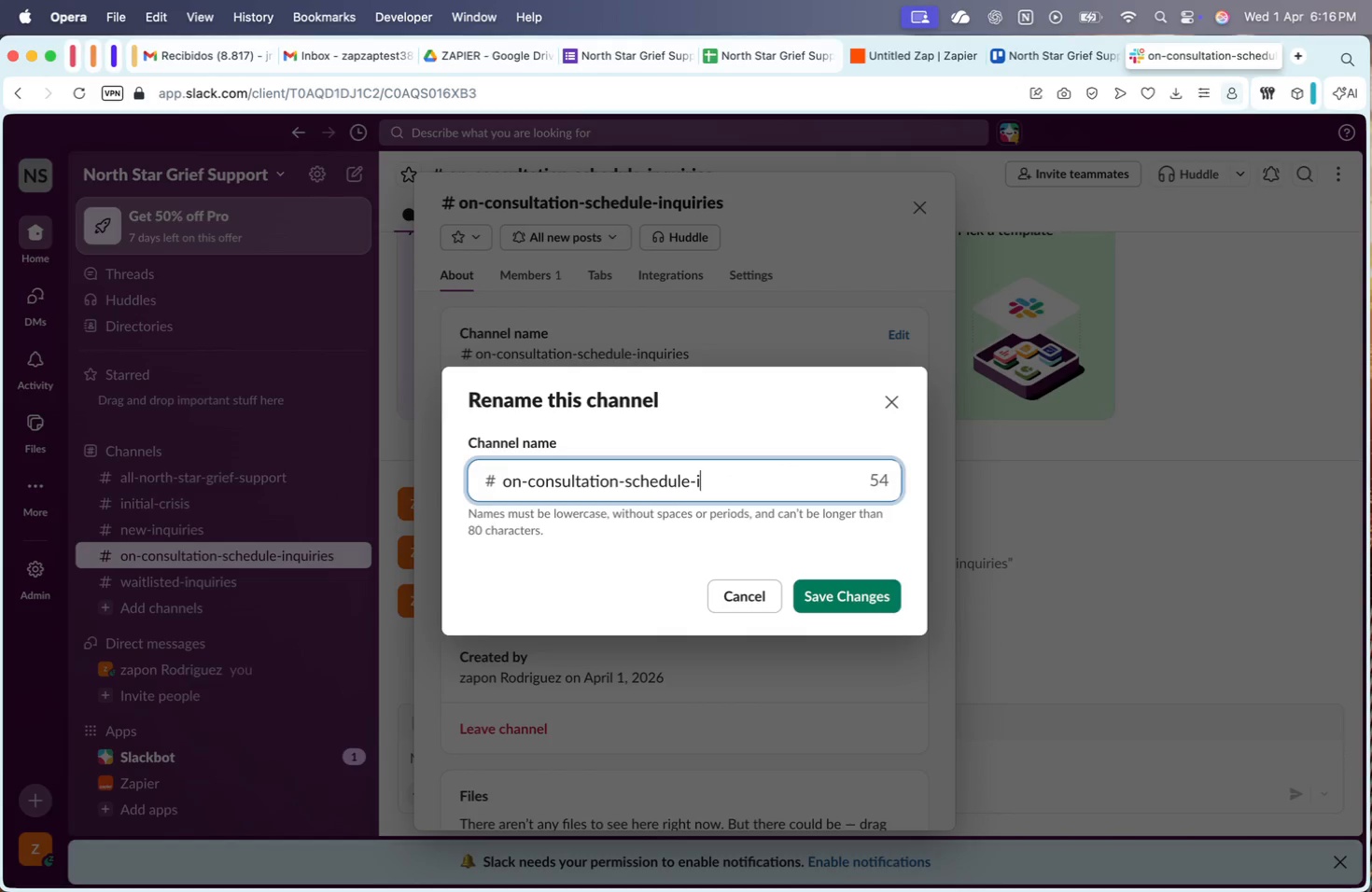 
key(Backspace)
 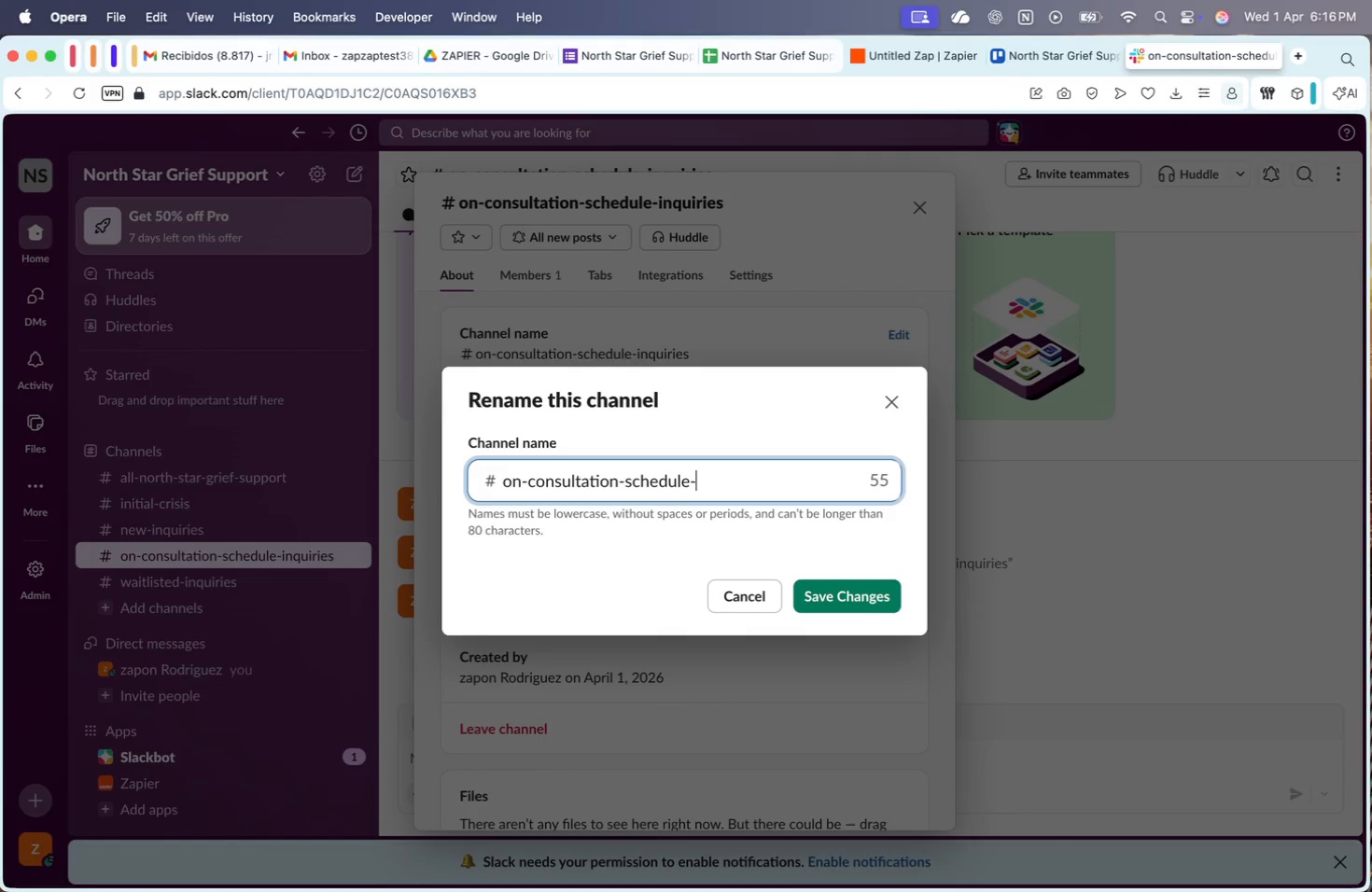 
key(Backspace)
 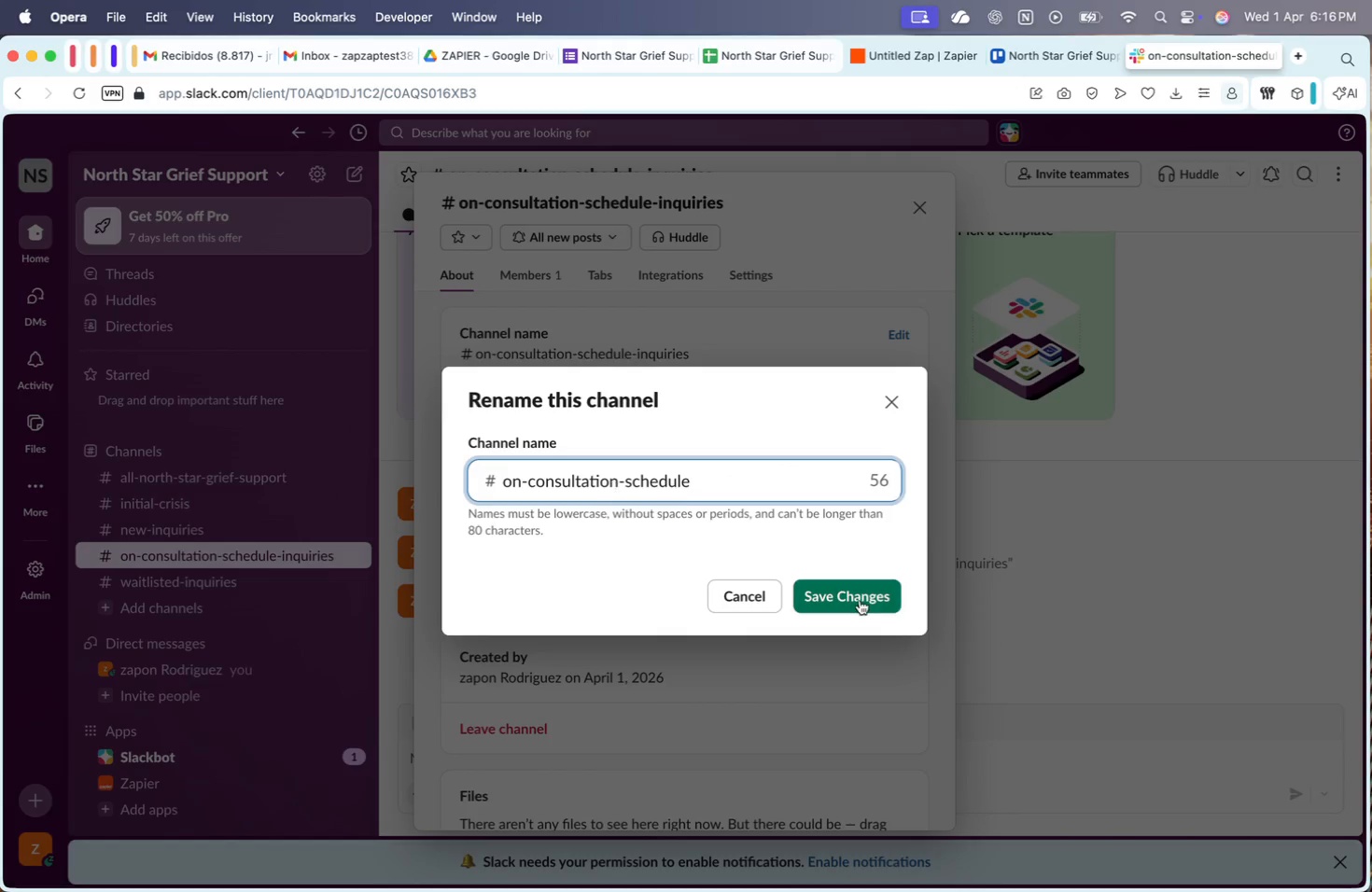 
left_click([843, 593])
 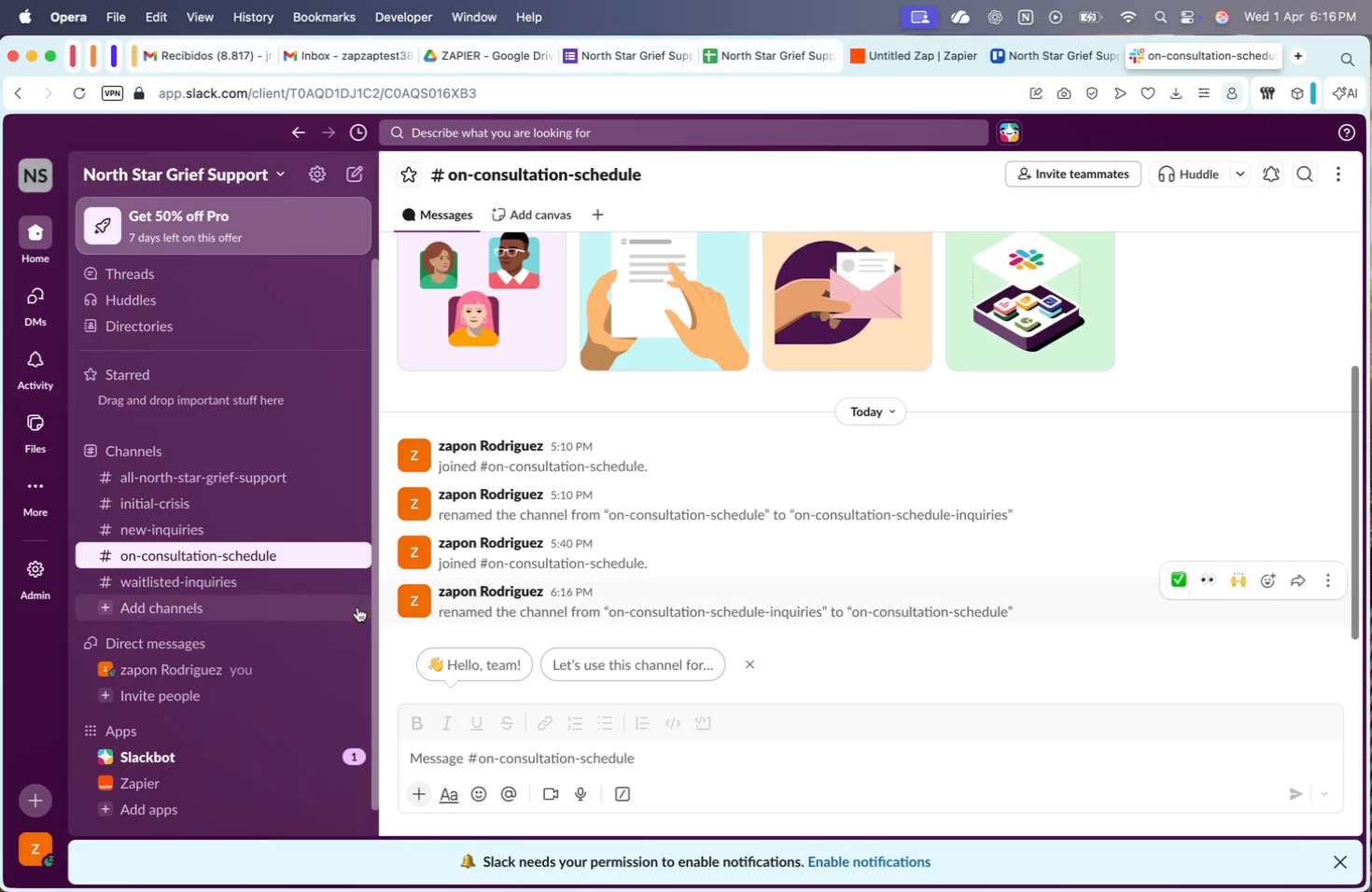 
left_click([264, 580])
 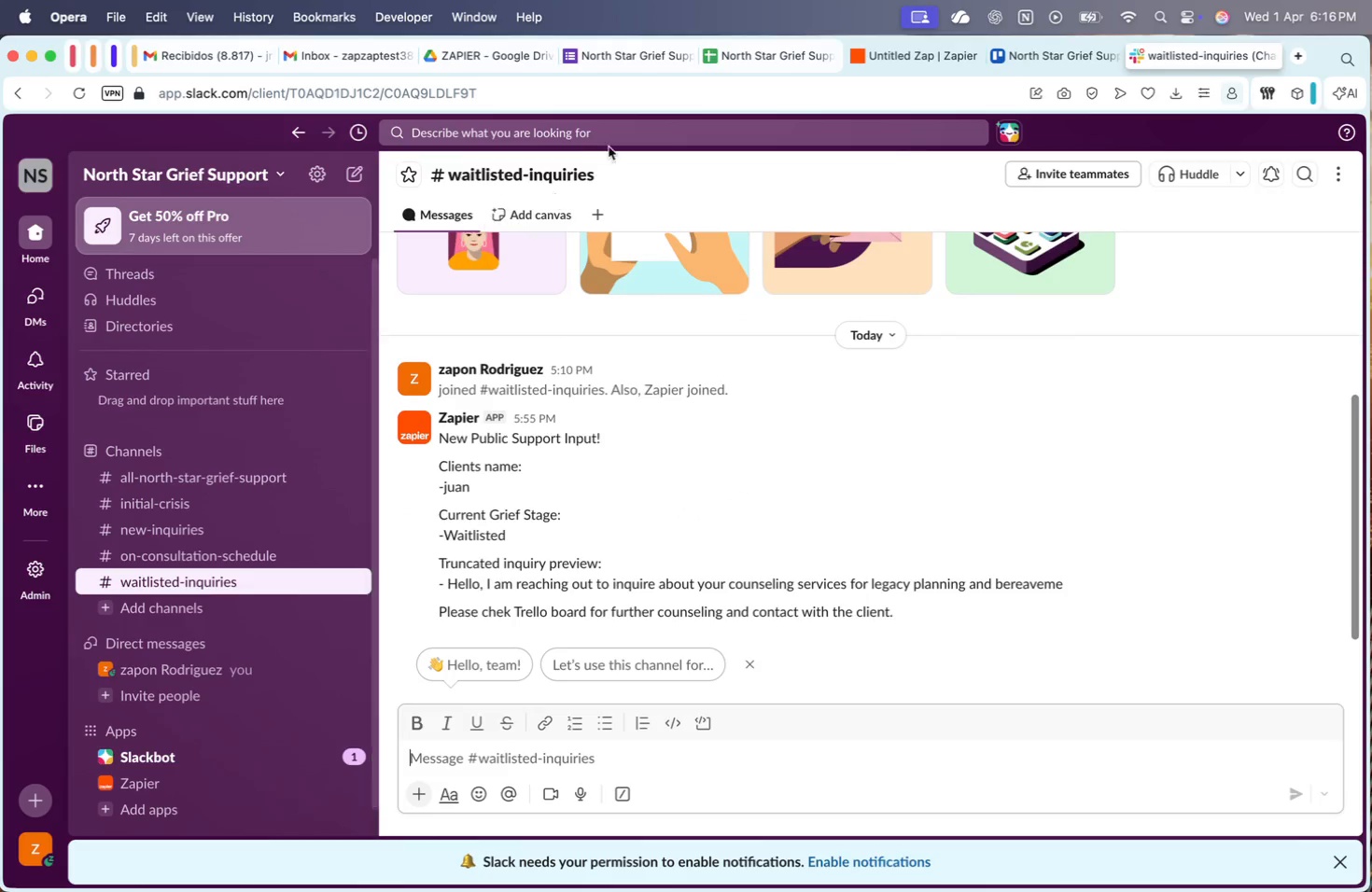 
left_click([569, 188])
 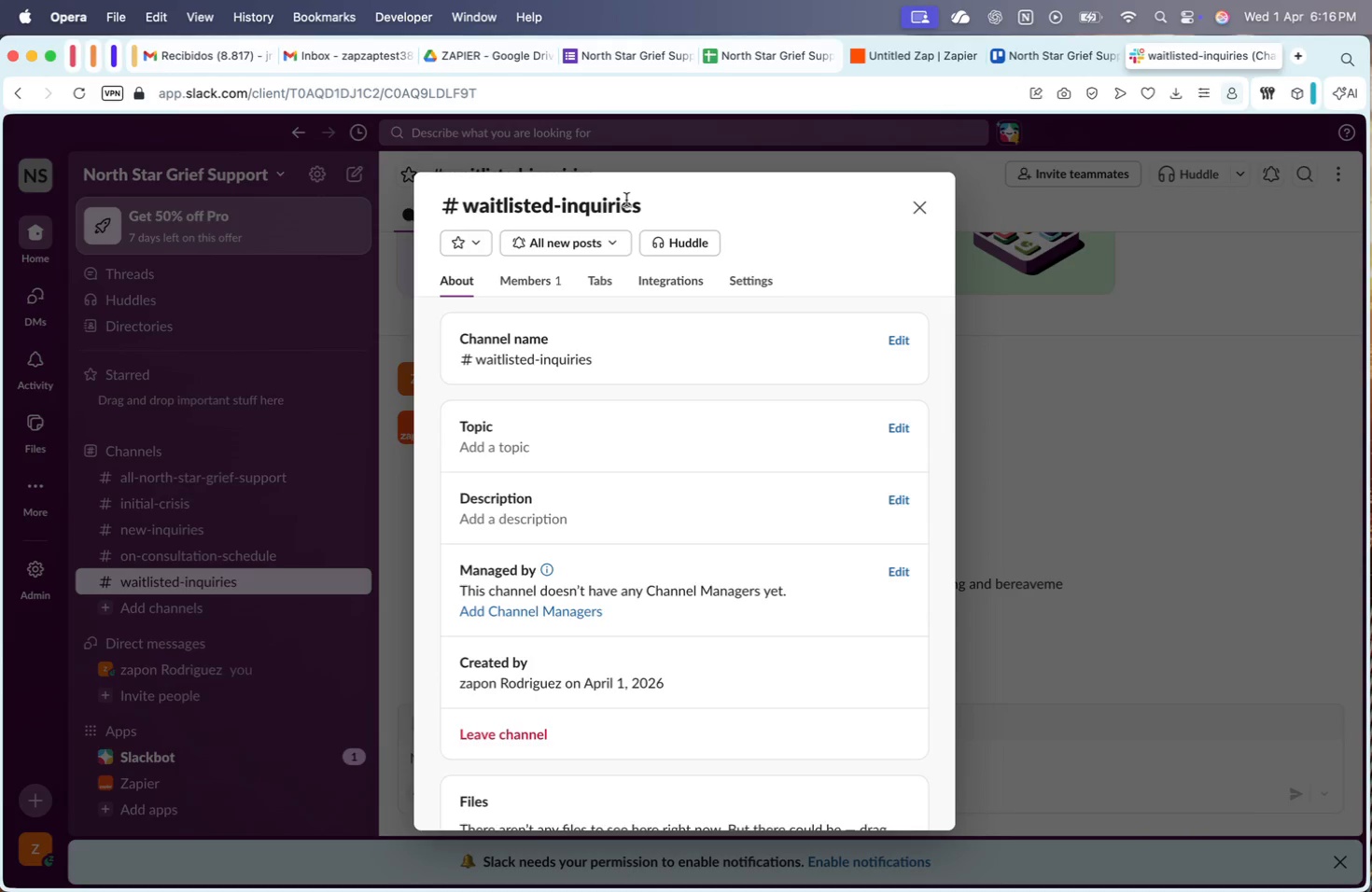 
left_click([904, 334])
 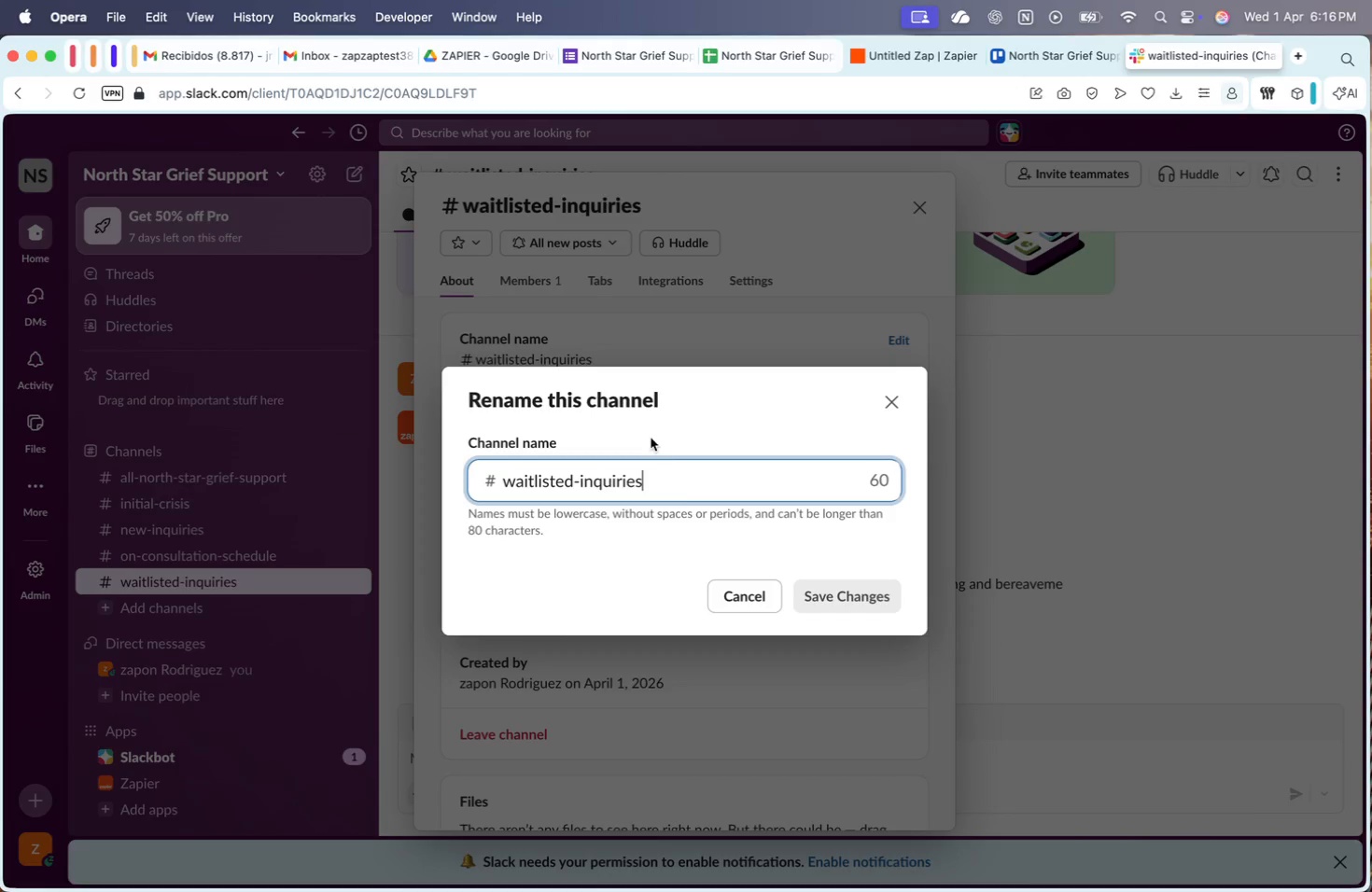 
left_click_drag(start_coordinate=[679, 488], to_coordinate=[583, 486])
 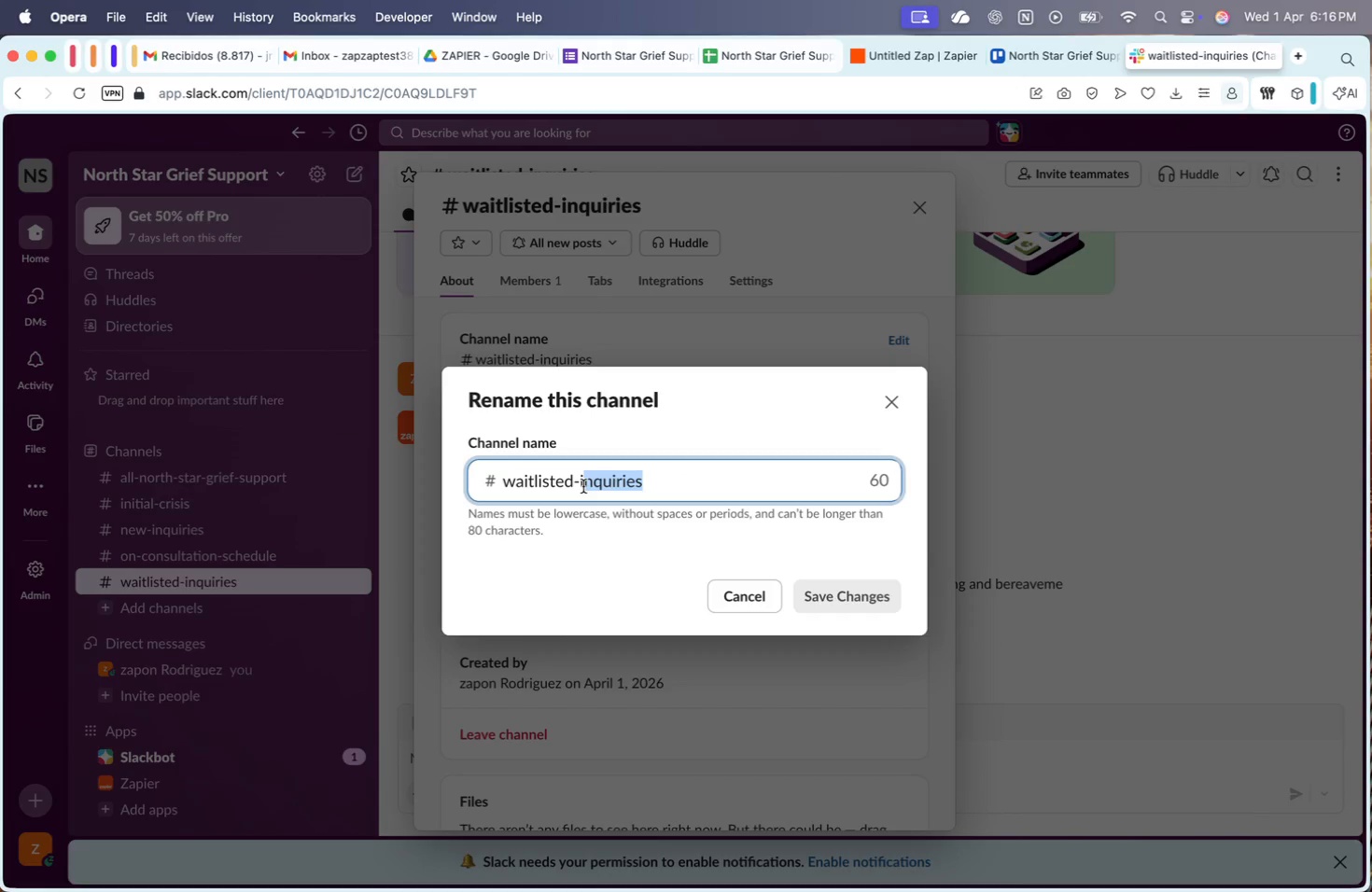 
key(Backspace)
 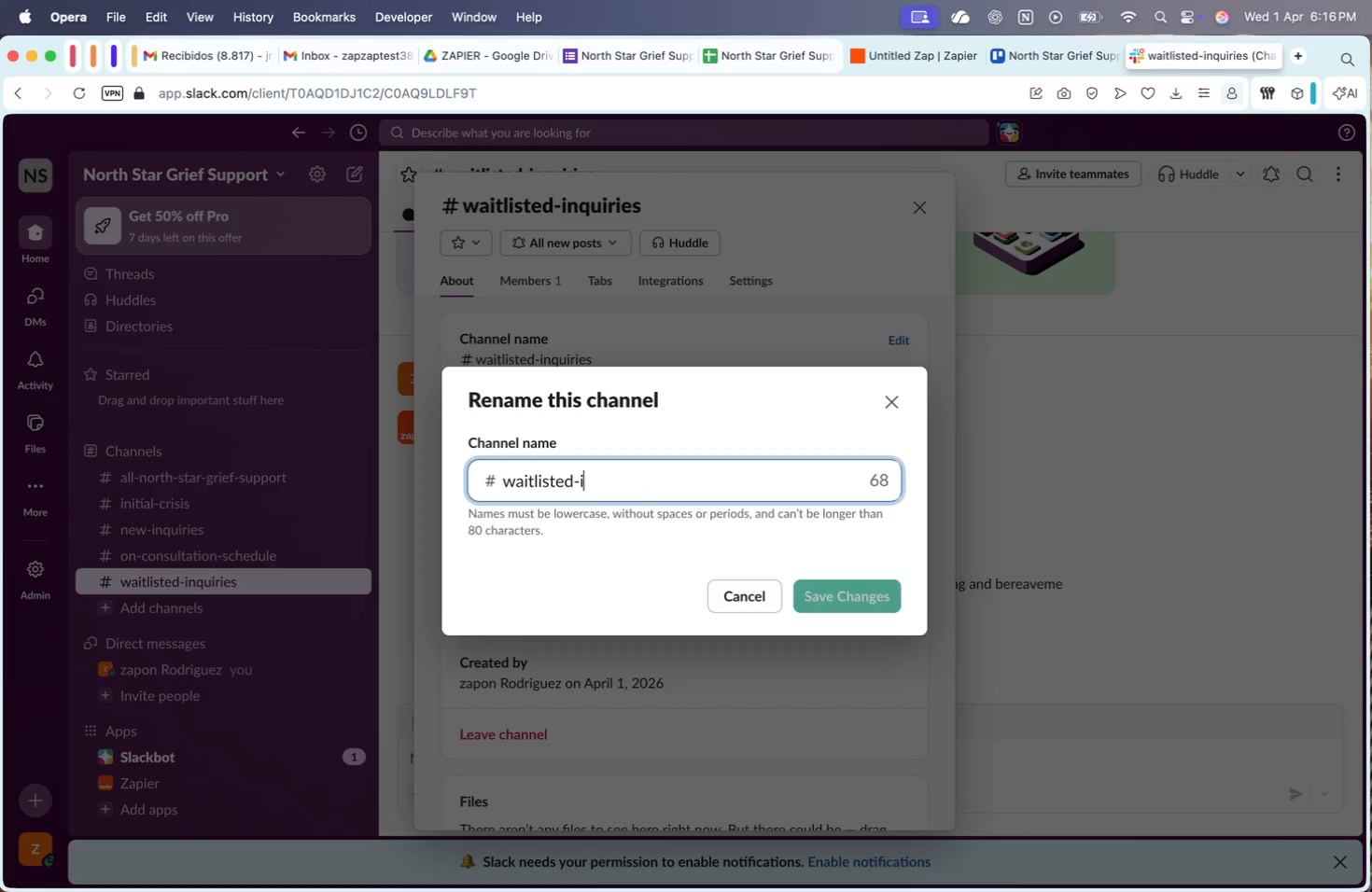 
key(Backspace)
 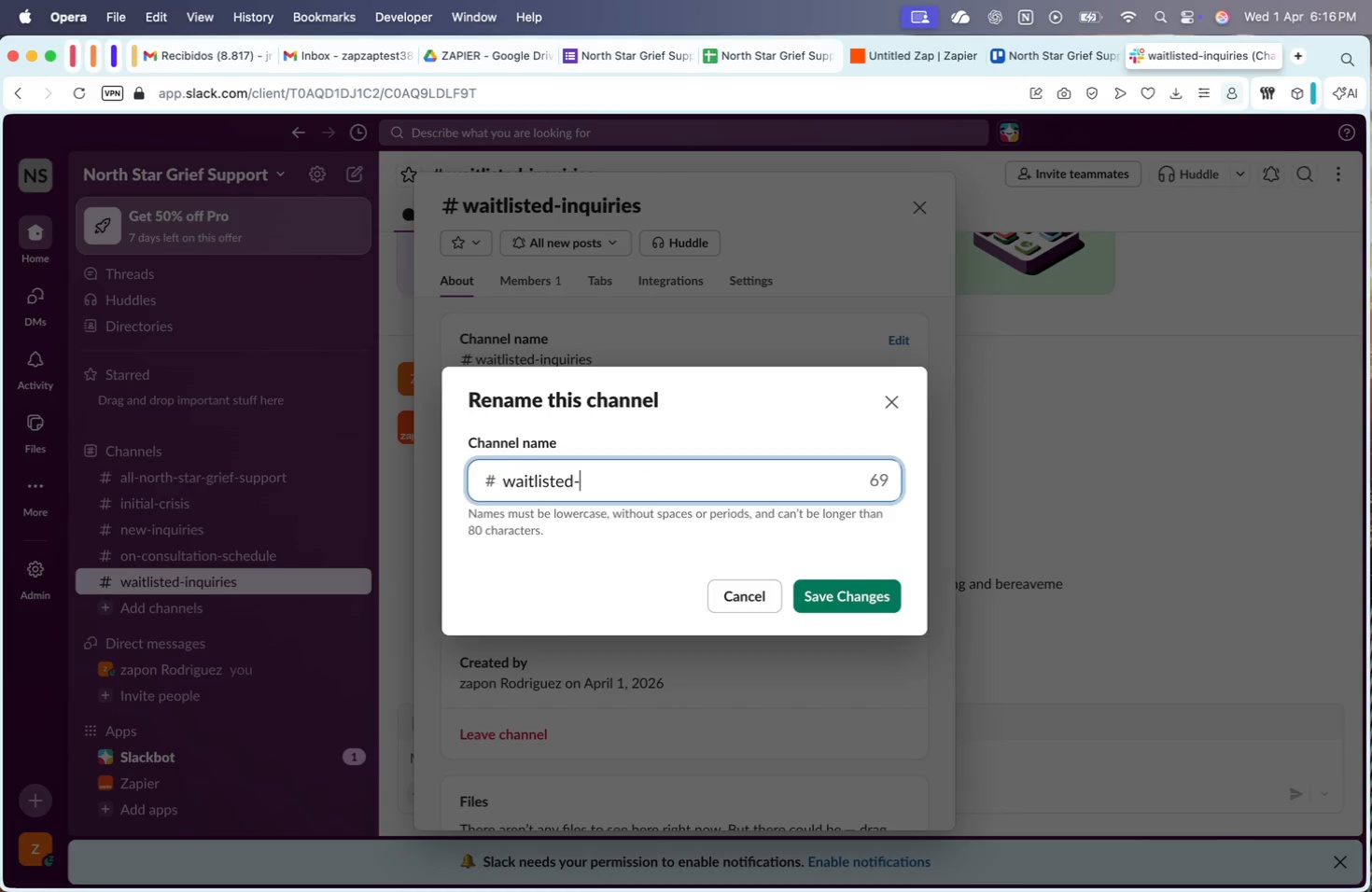 
key(Backspace)
 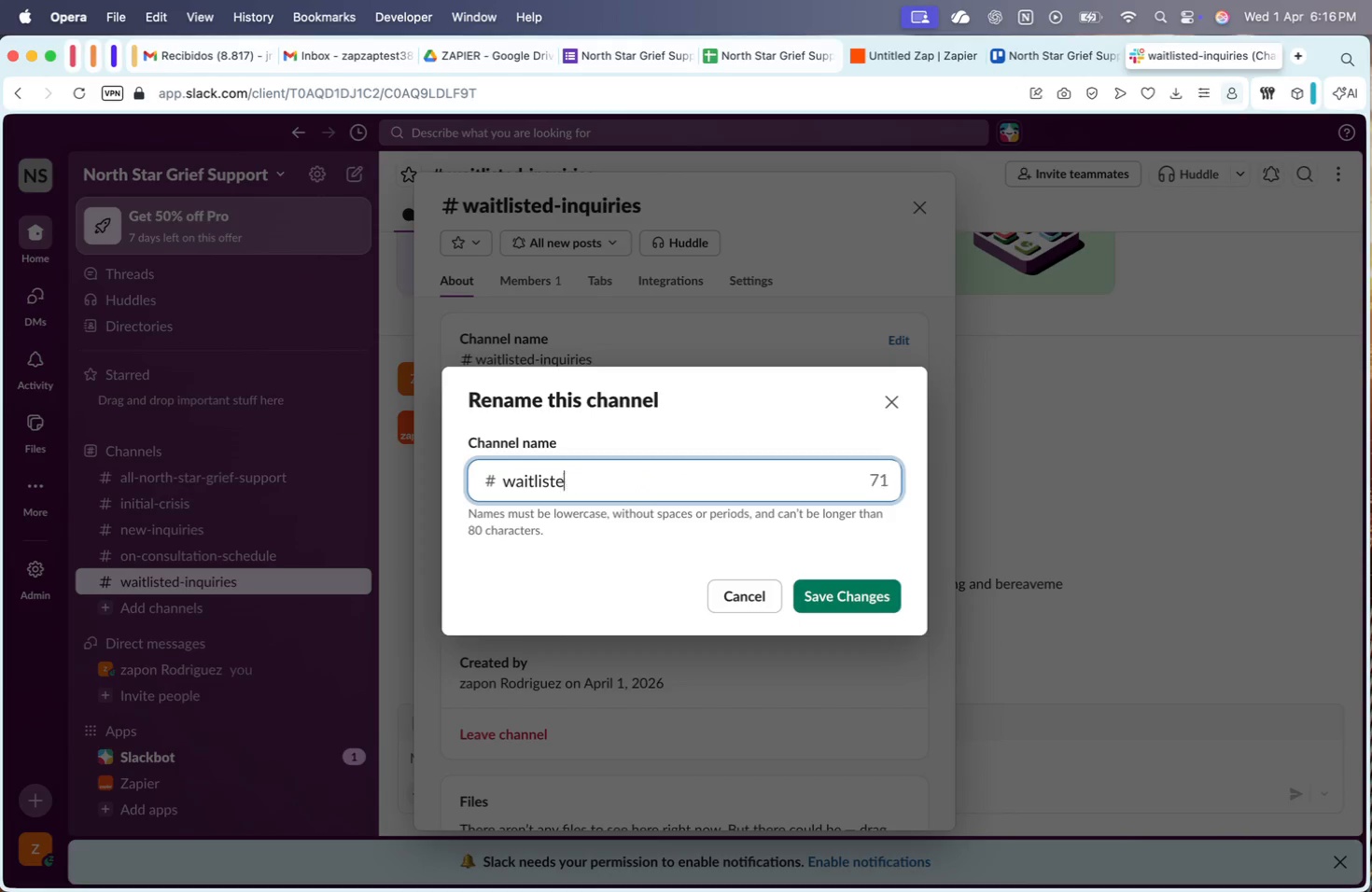 
key(Backspace)
 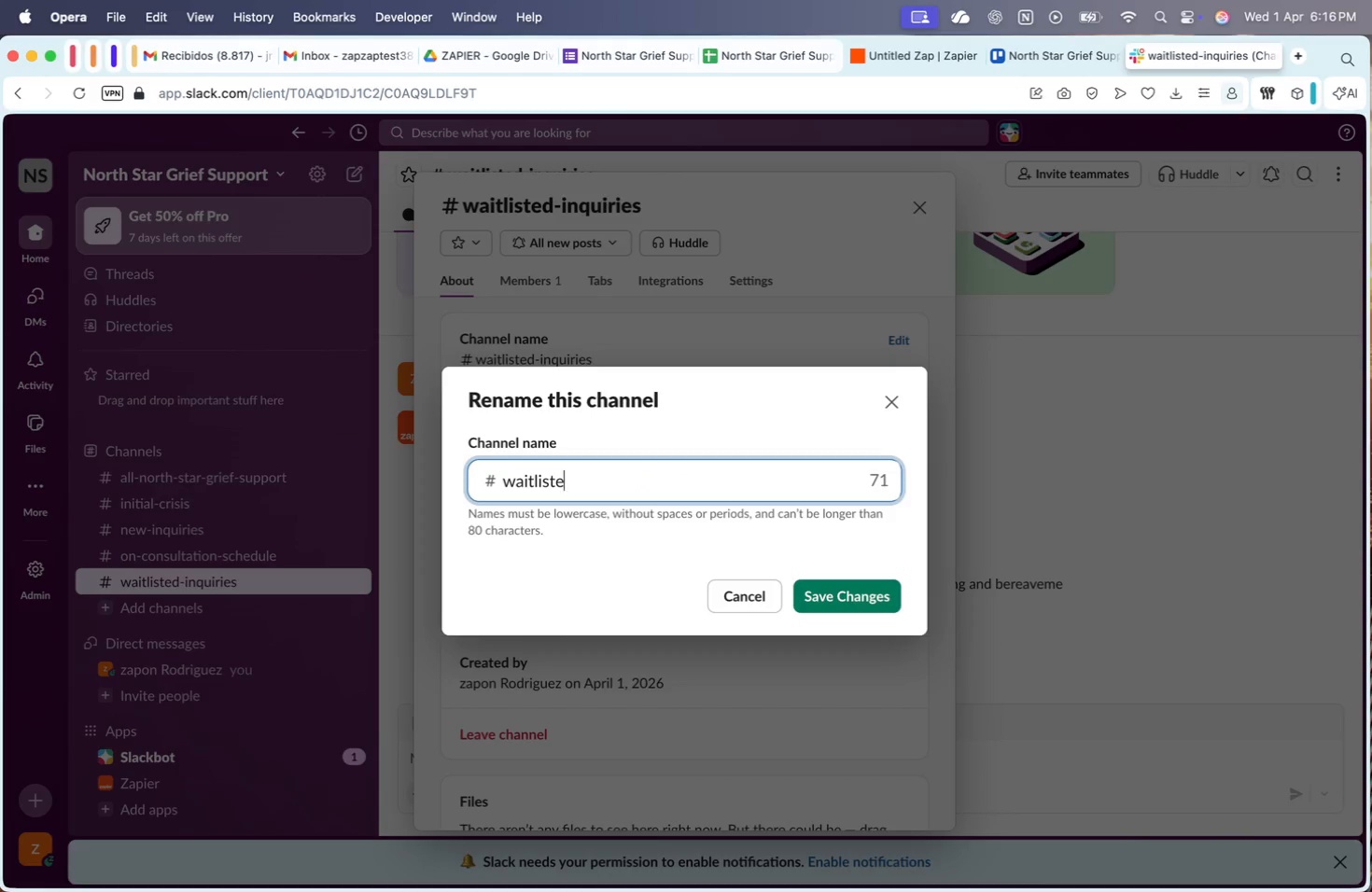 
key(D)
 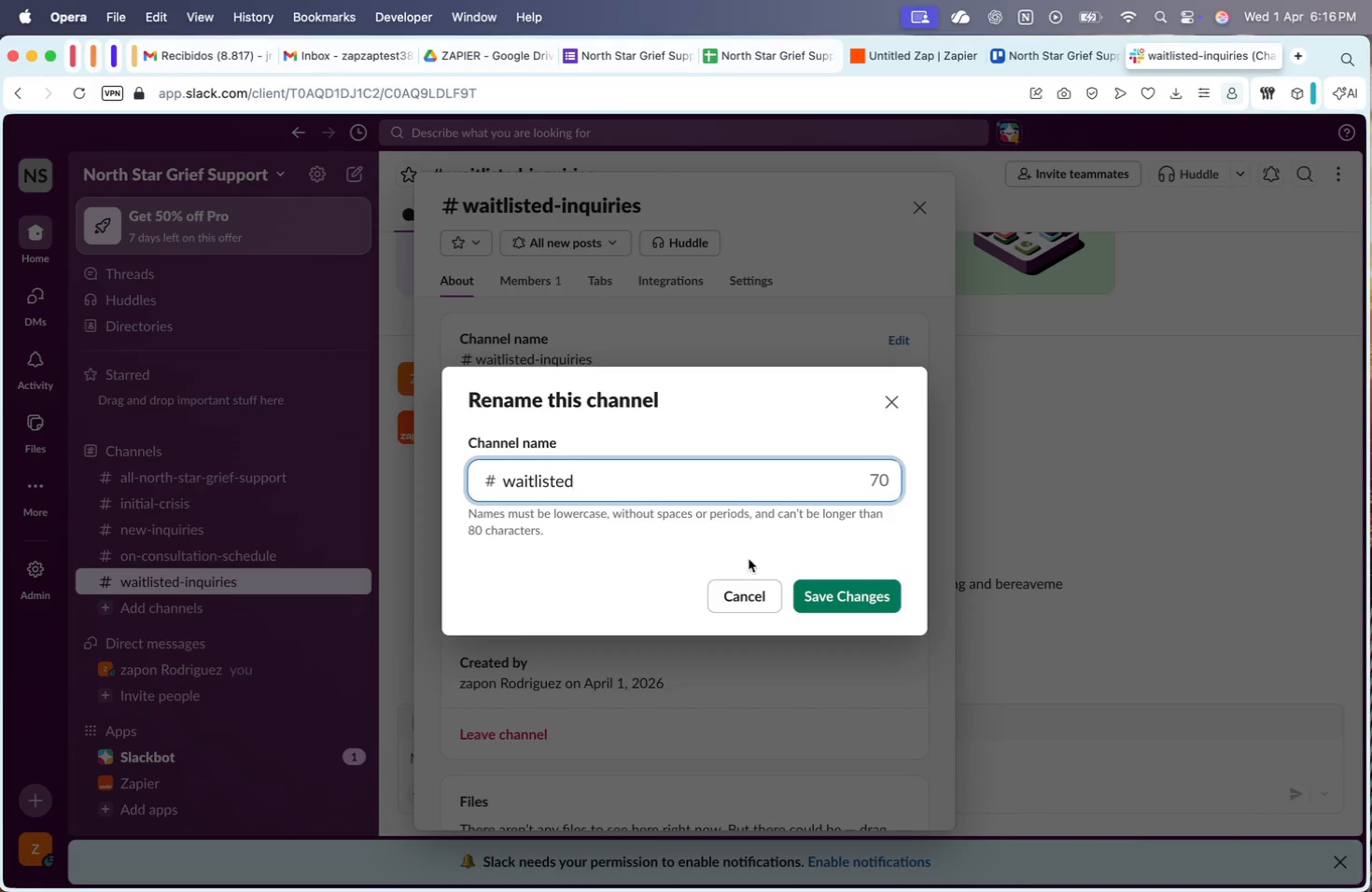 
left_click([841, 592])
 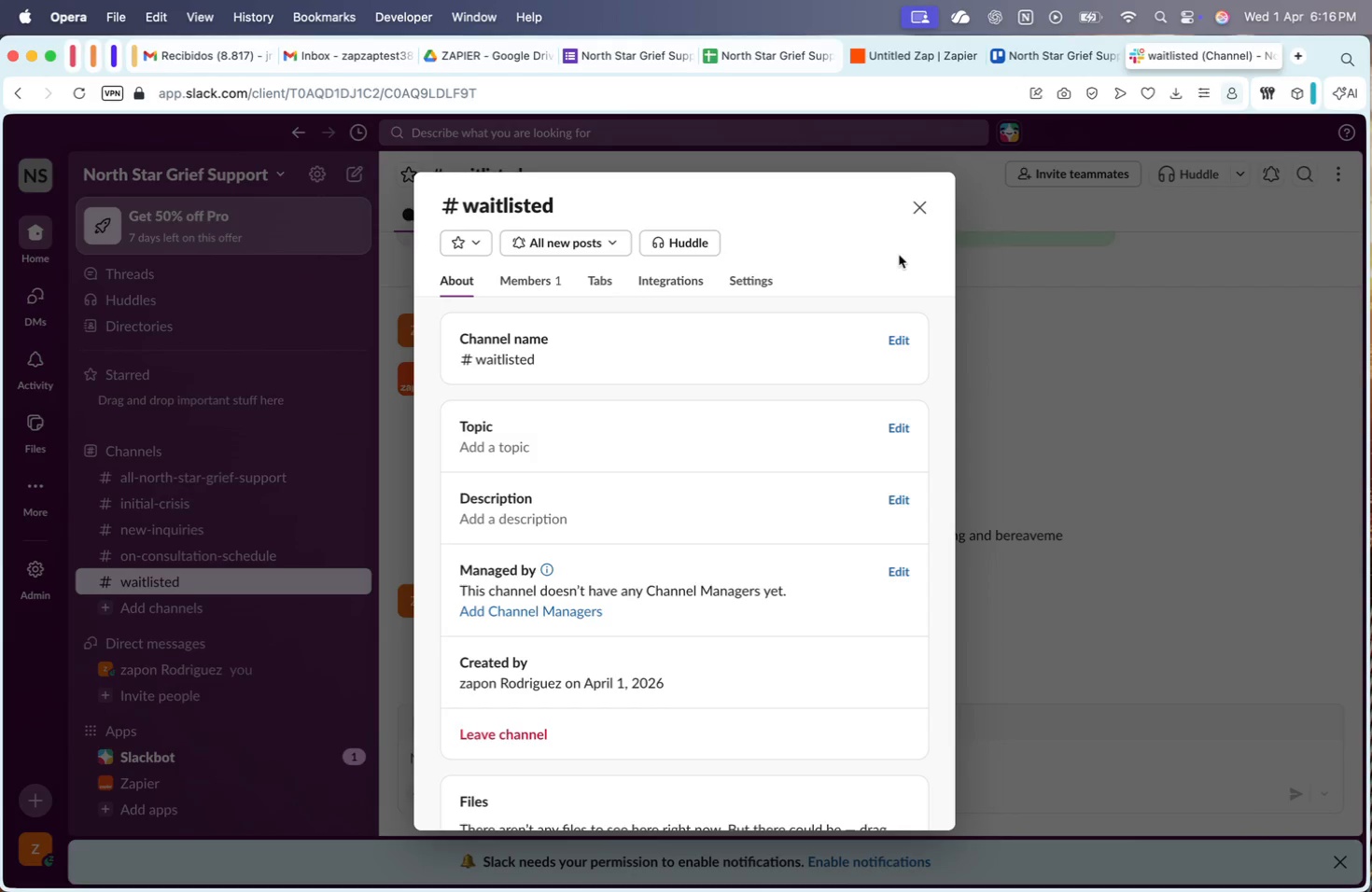 
left_click([917, 214])
 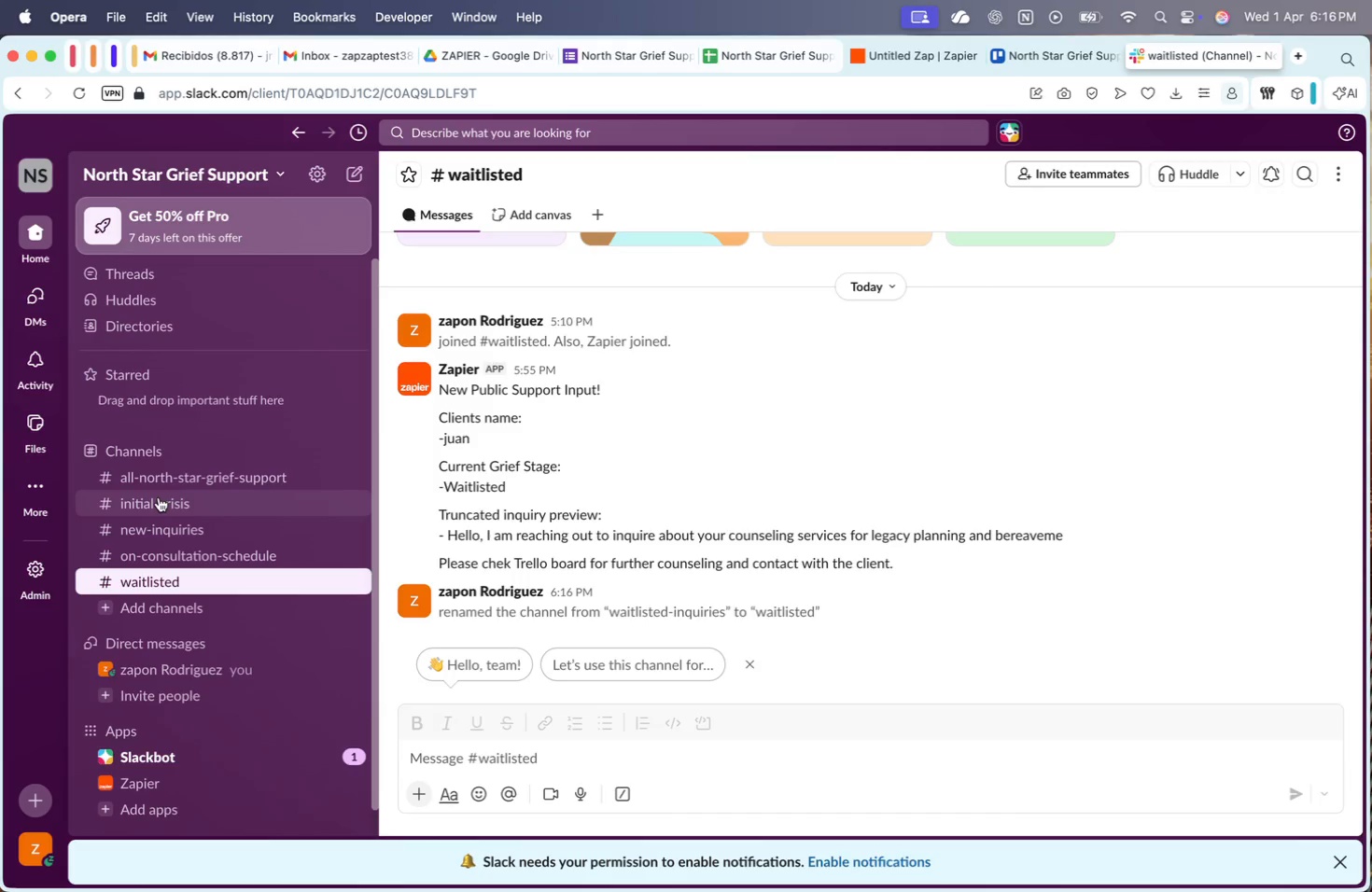 
left_click([160, 497])
 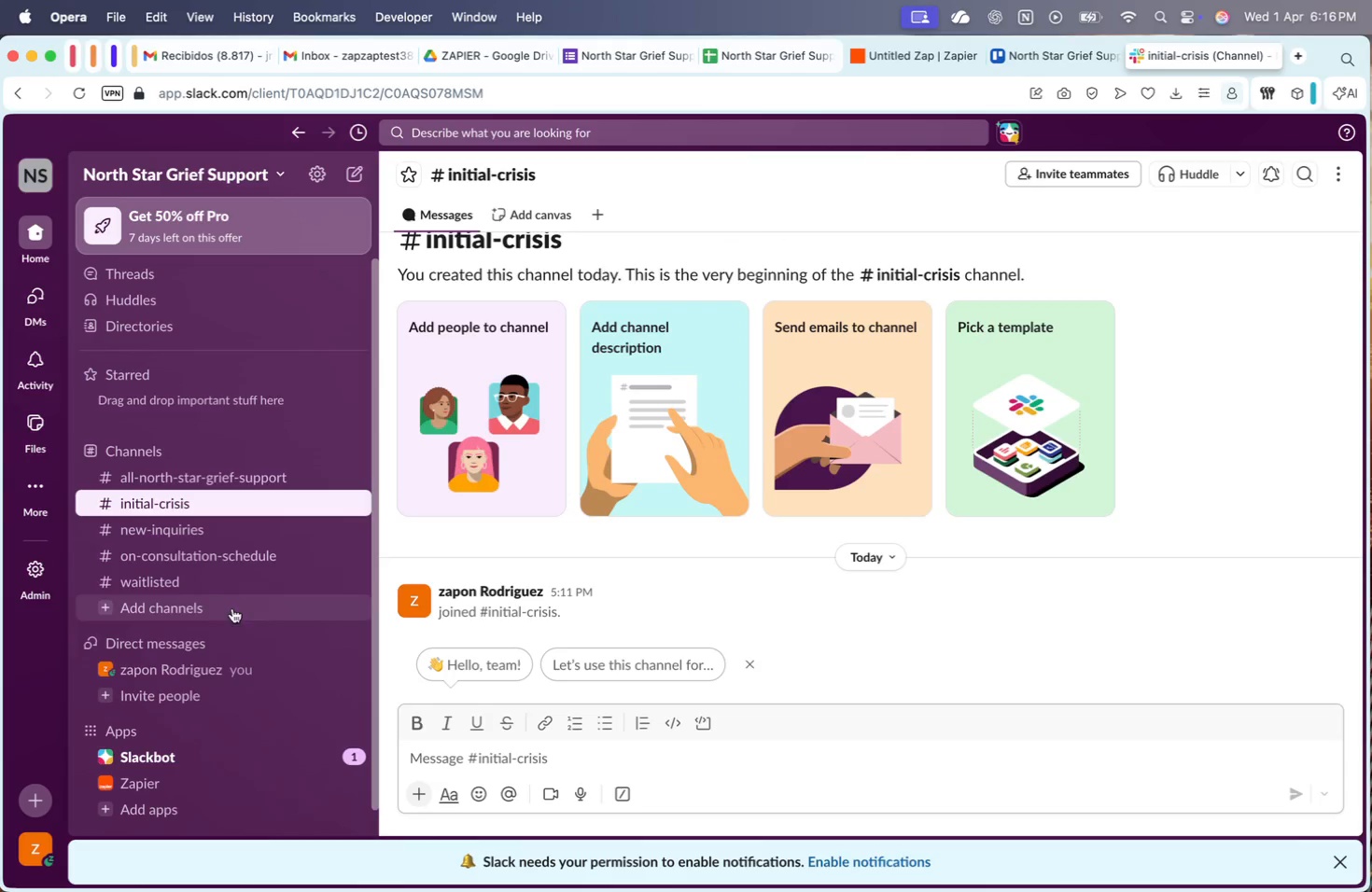 
left_click([176, 531])
 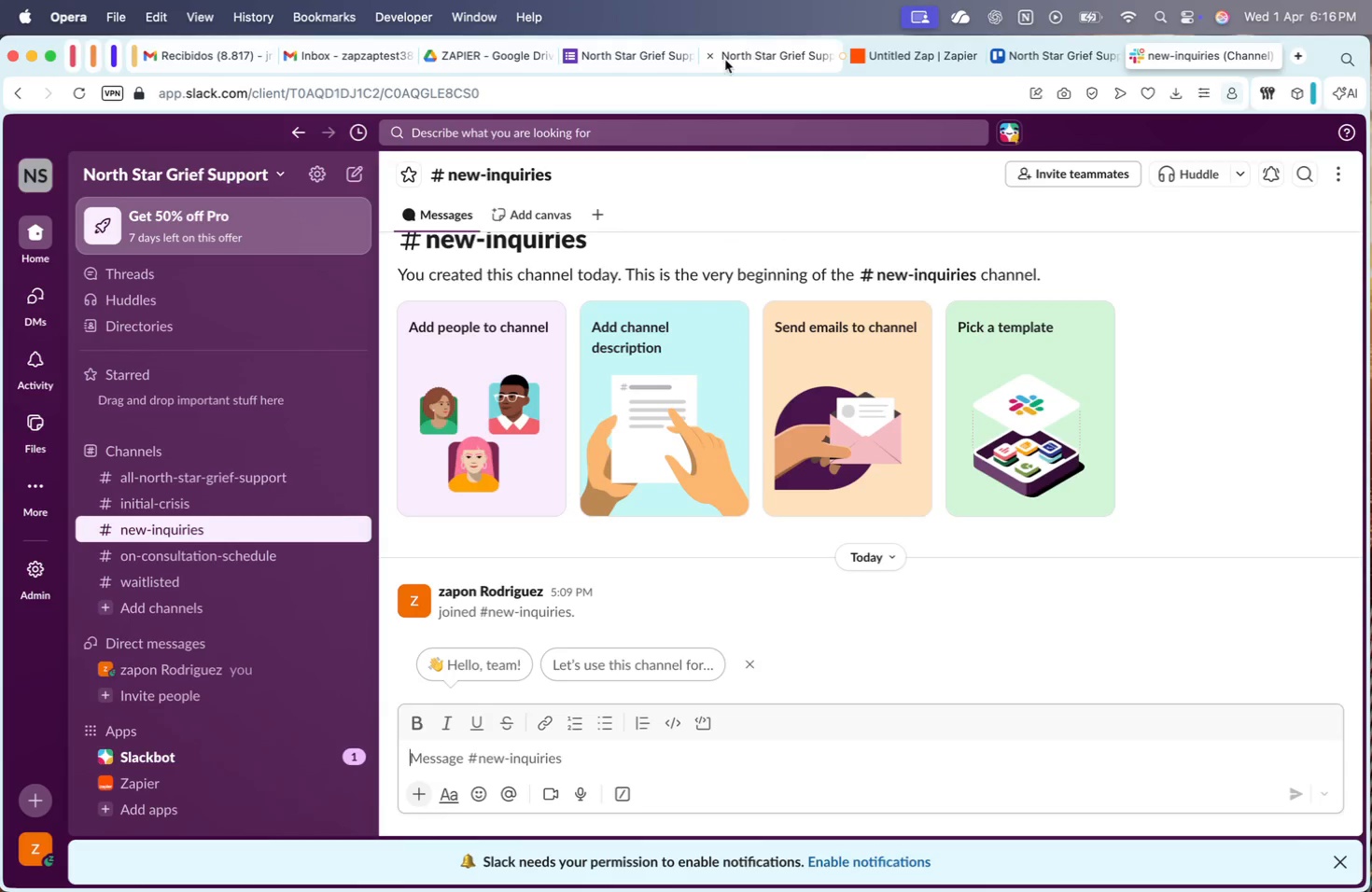 
left_click([627, 64])
 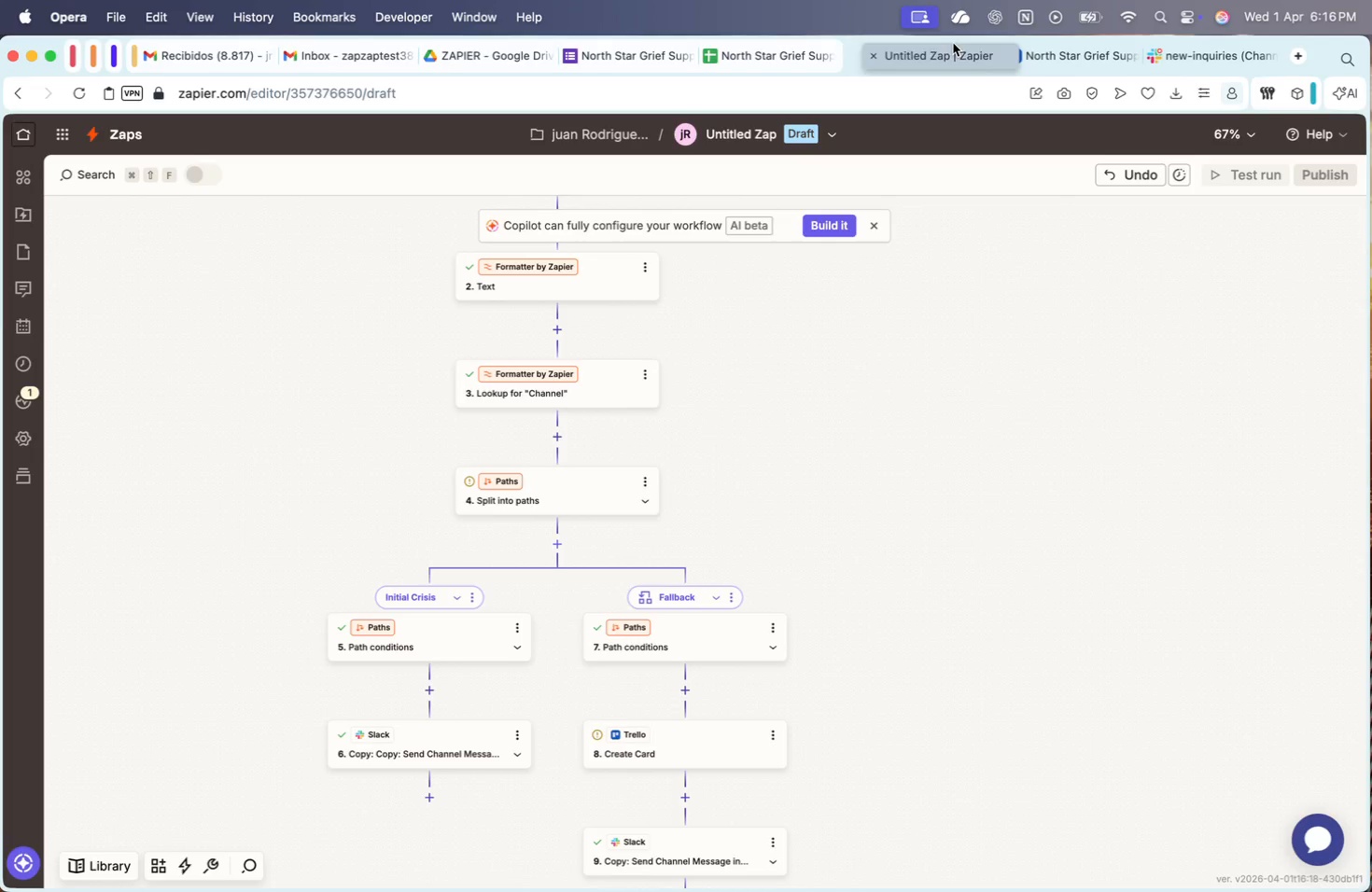 
scroll: coordinate [620, 460], scroll_direction: down, amount: 5.0
 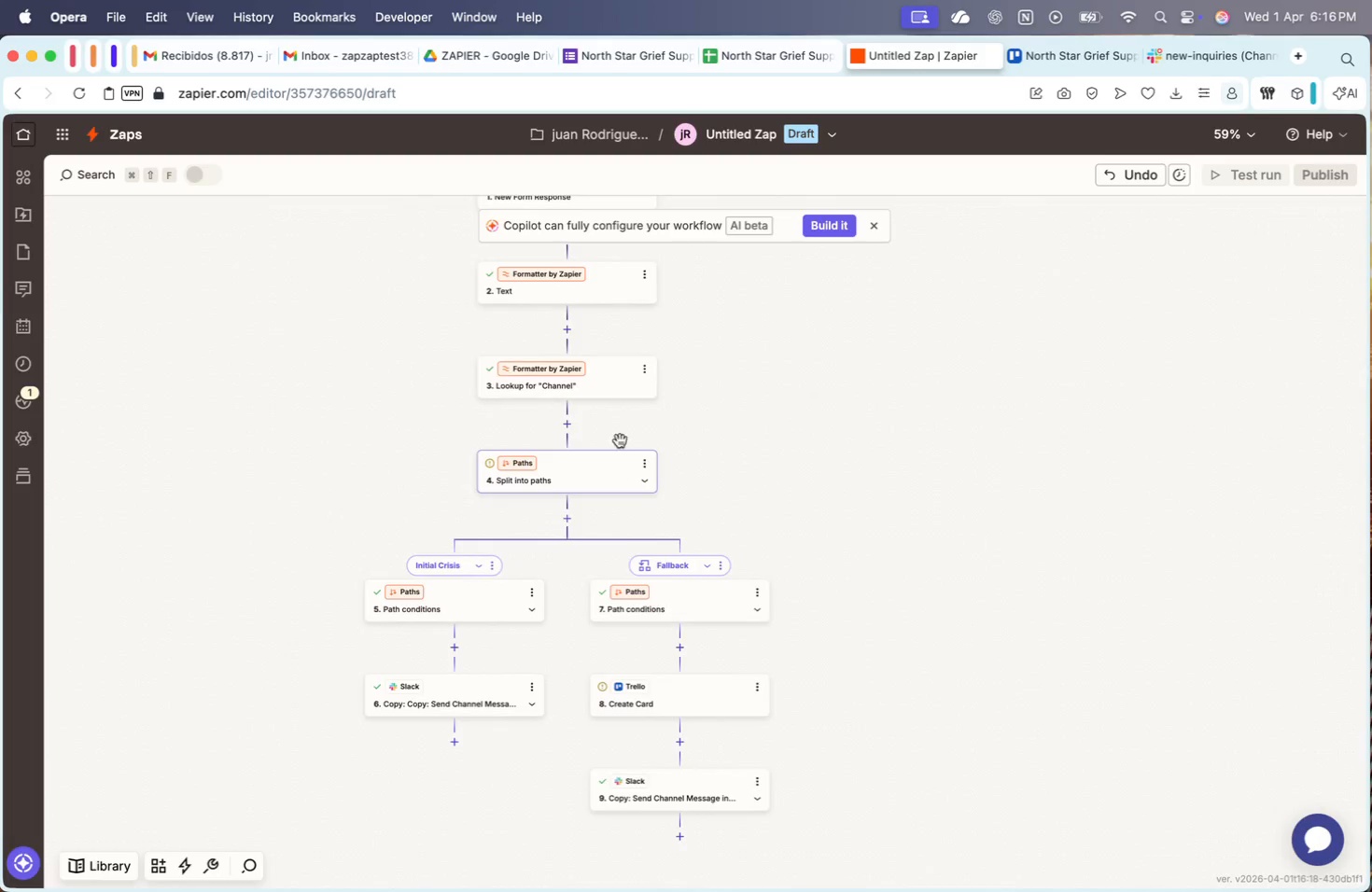 
scroll: coordinate [630, 375], scroll_direction: up, amount: 8.0
 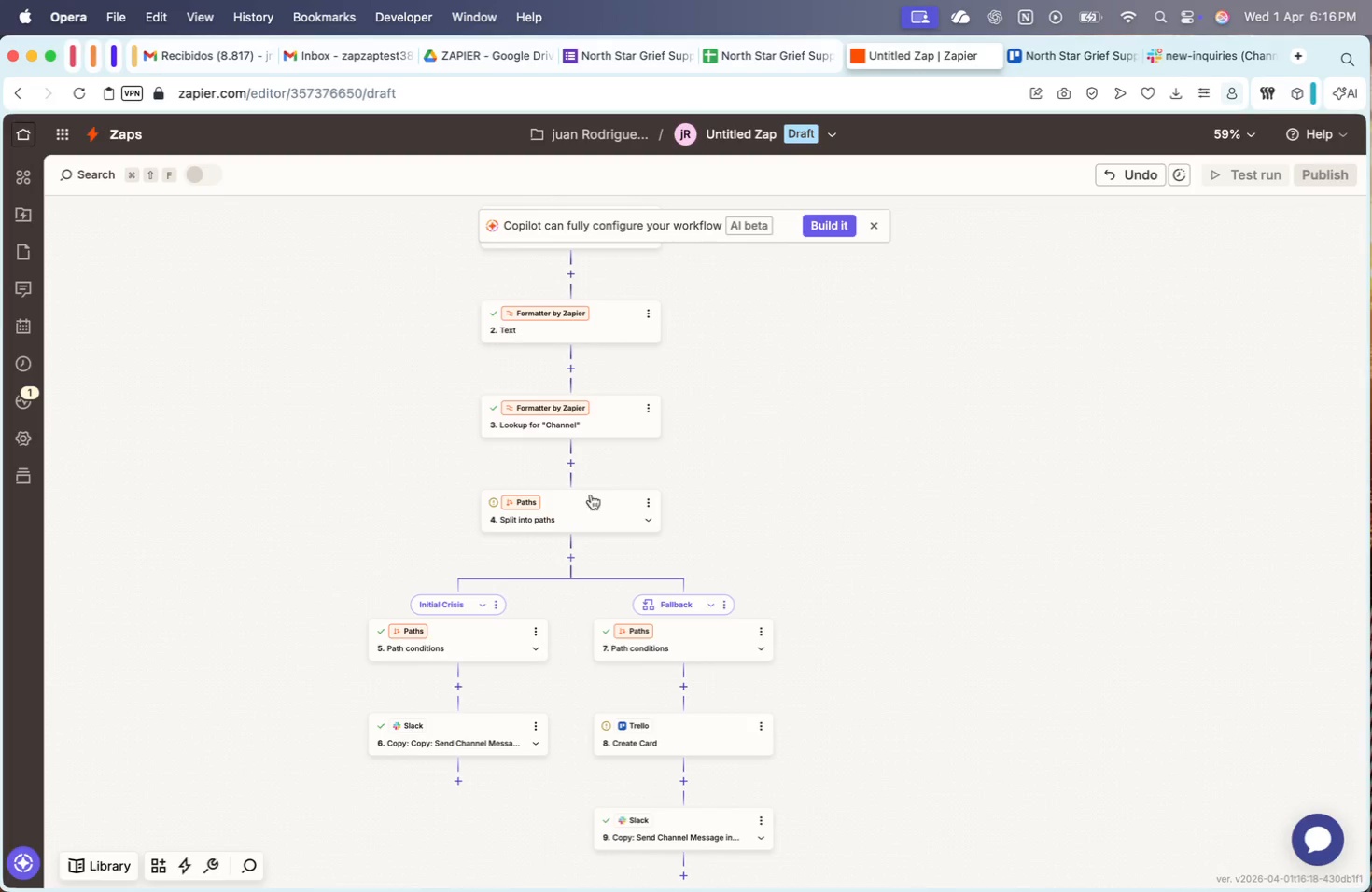 
scroll: coordinate [591, 495], scroll_direction: down, amount: 4.0
 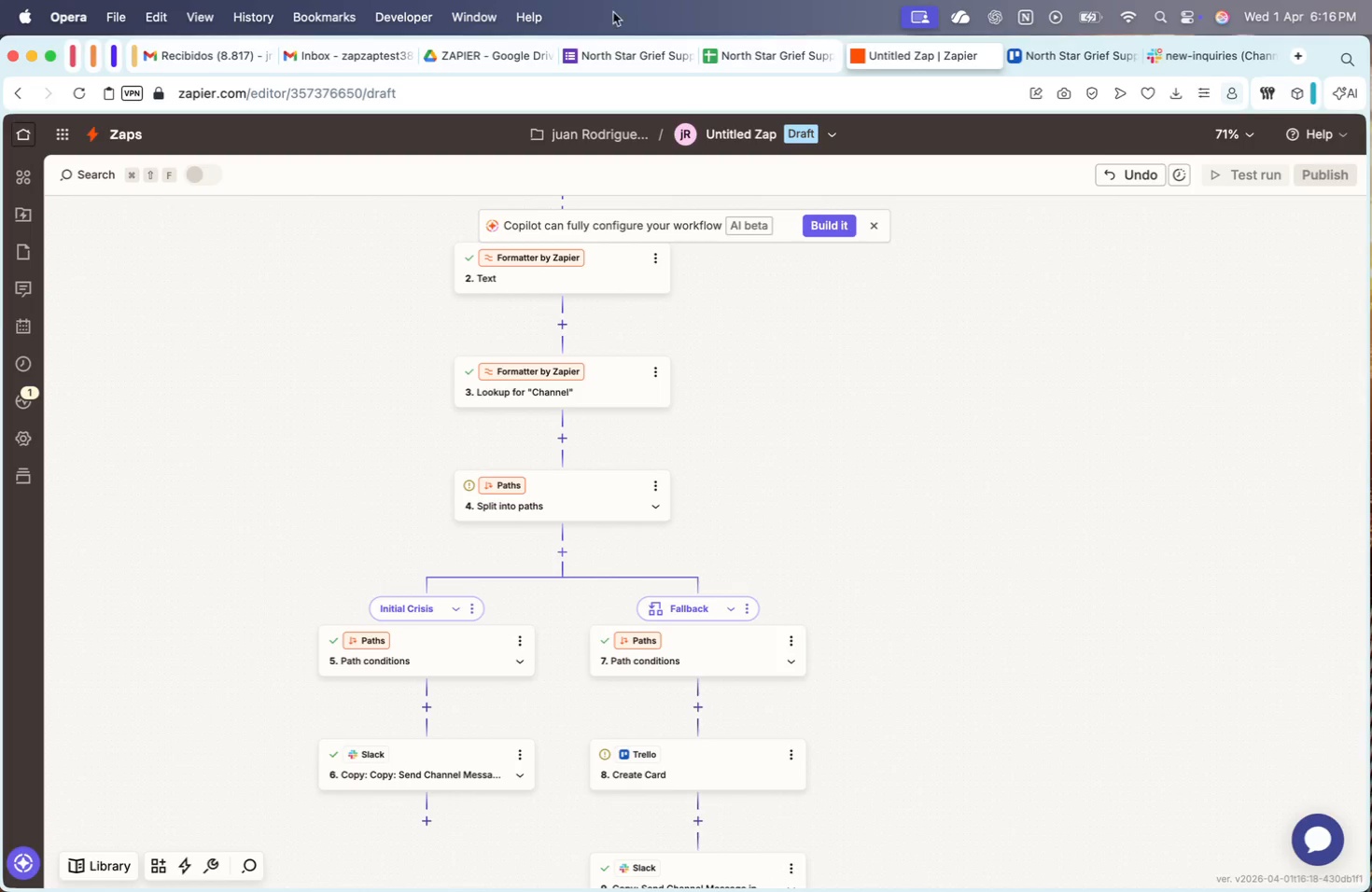 
double_click([609, 66])
 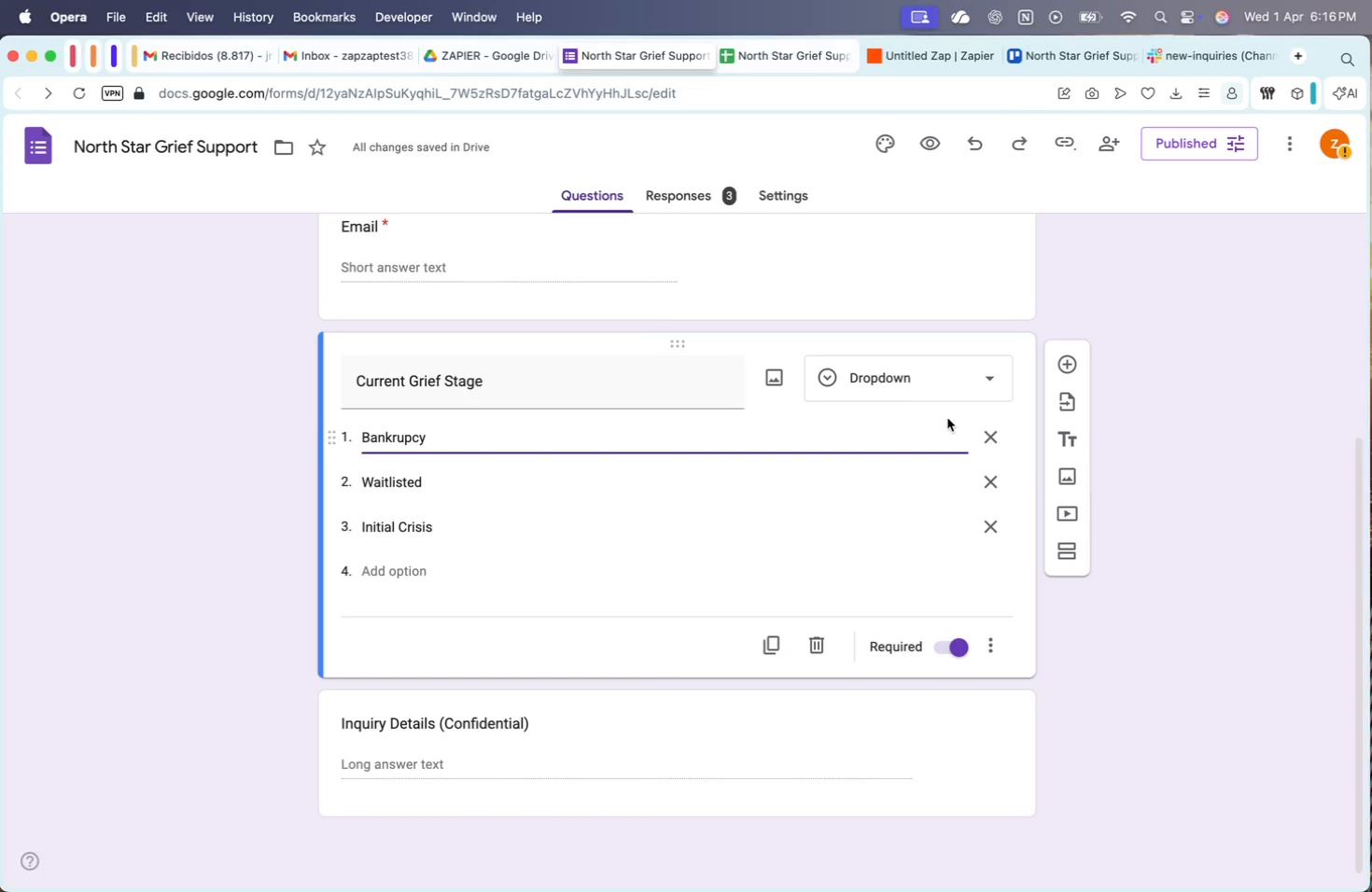 
double_click([994, 427])
 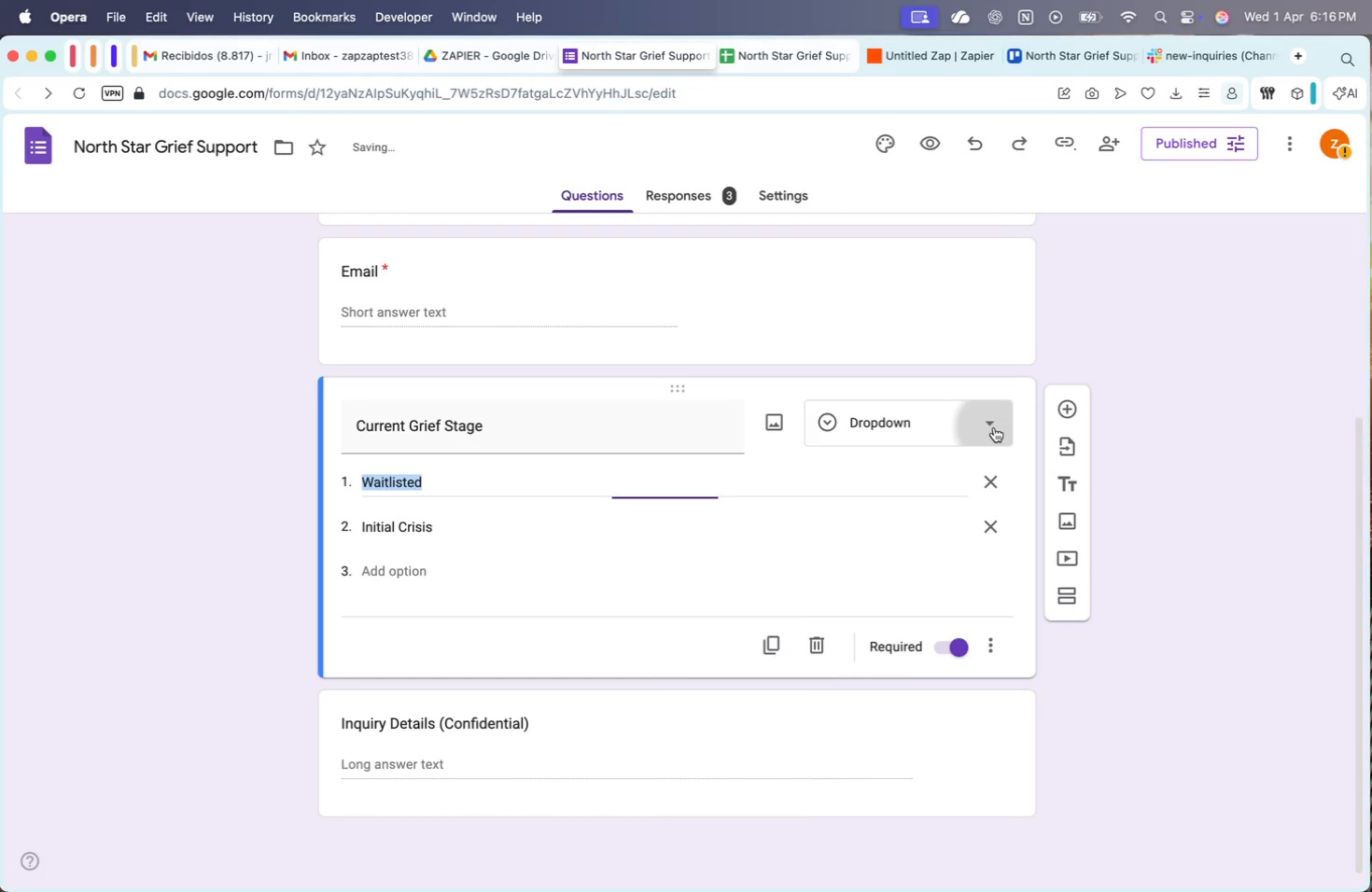 
triple_click([994, 427])
 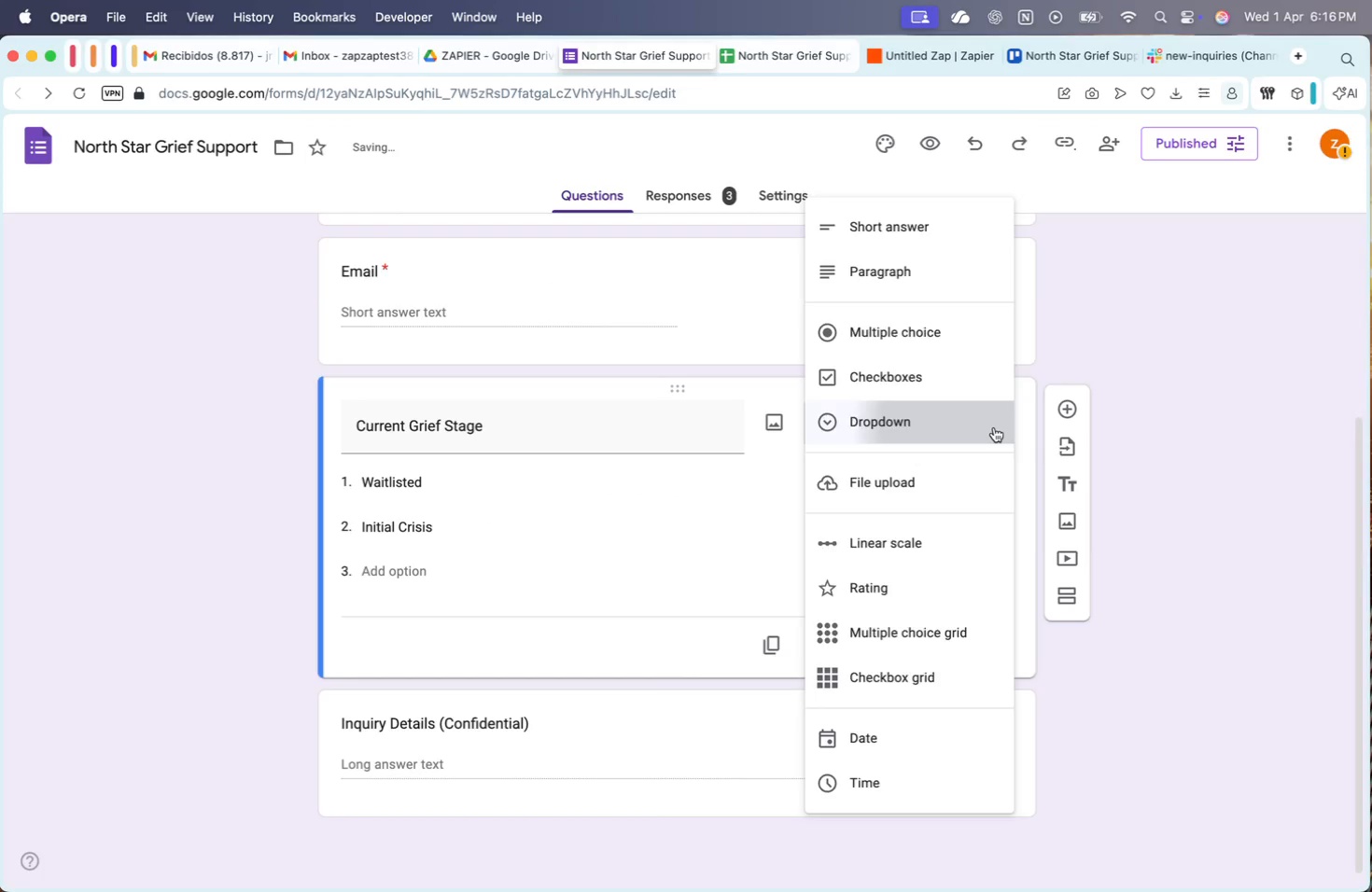 
triple_click([994, 427])
 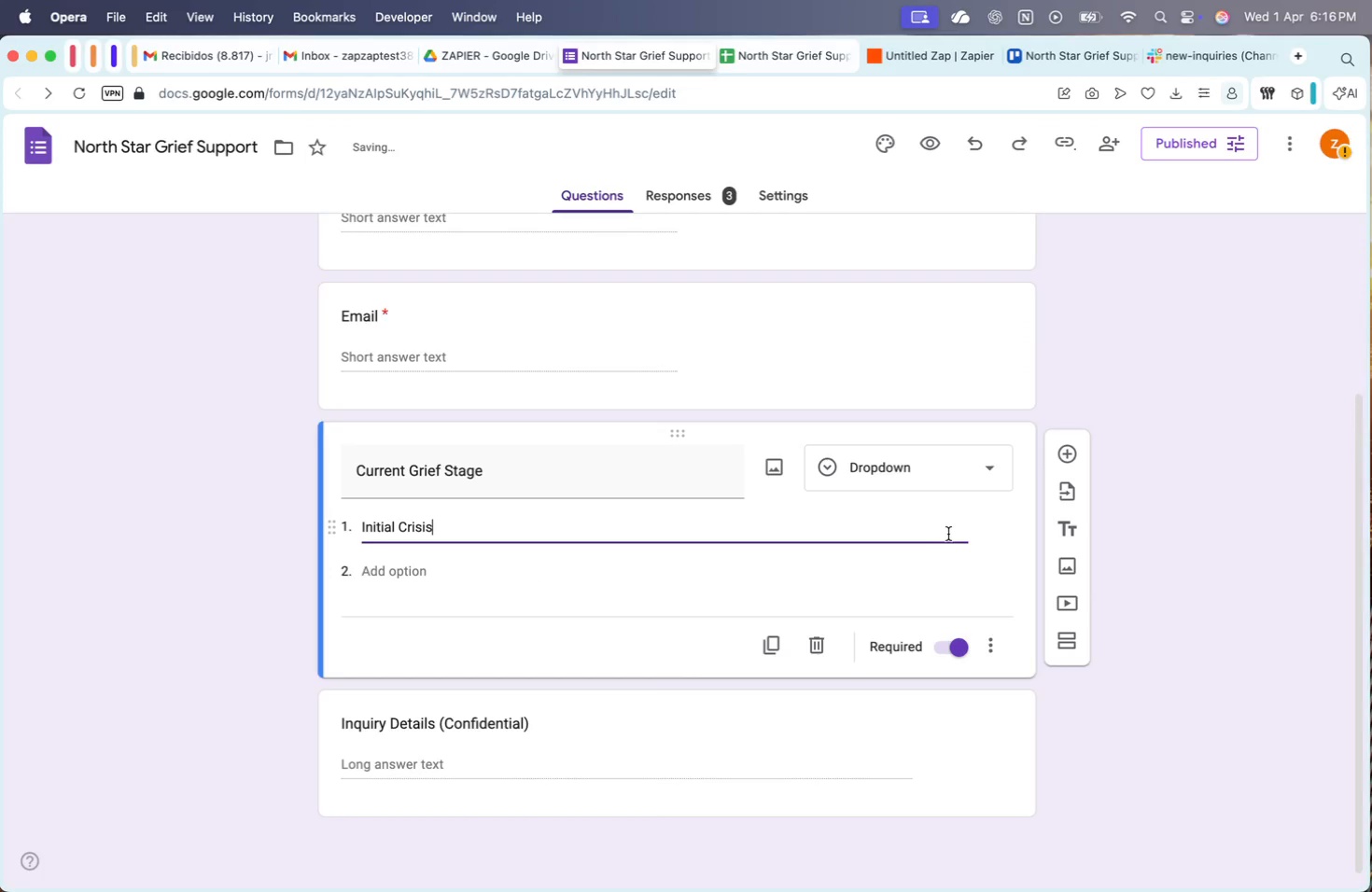 
left_click_drag(start_coordinate=[860, 530], to_coordinate=[441, 501])
 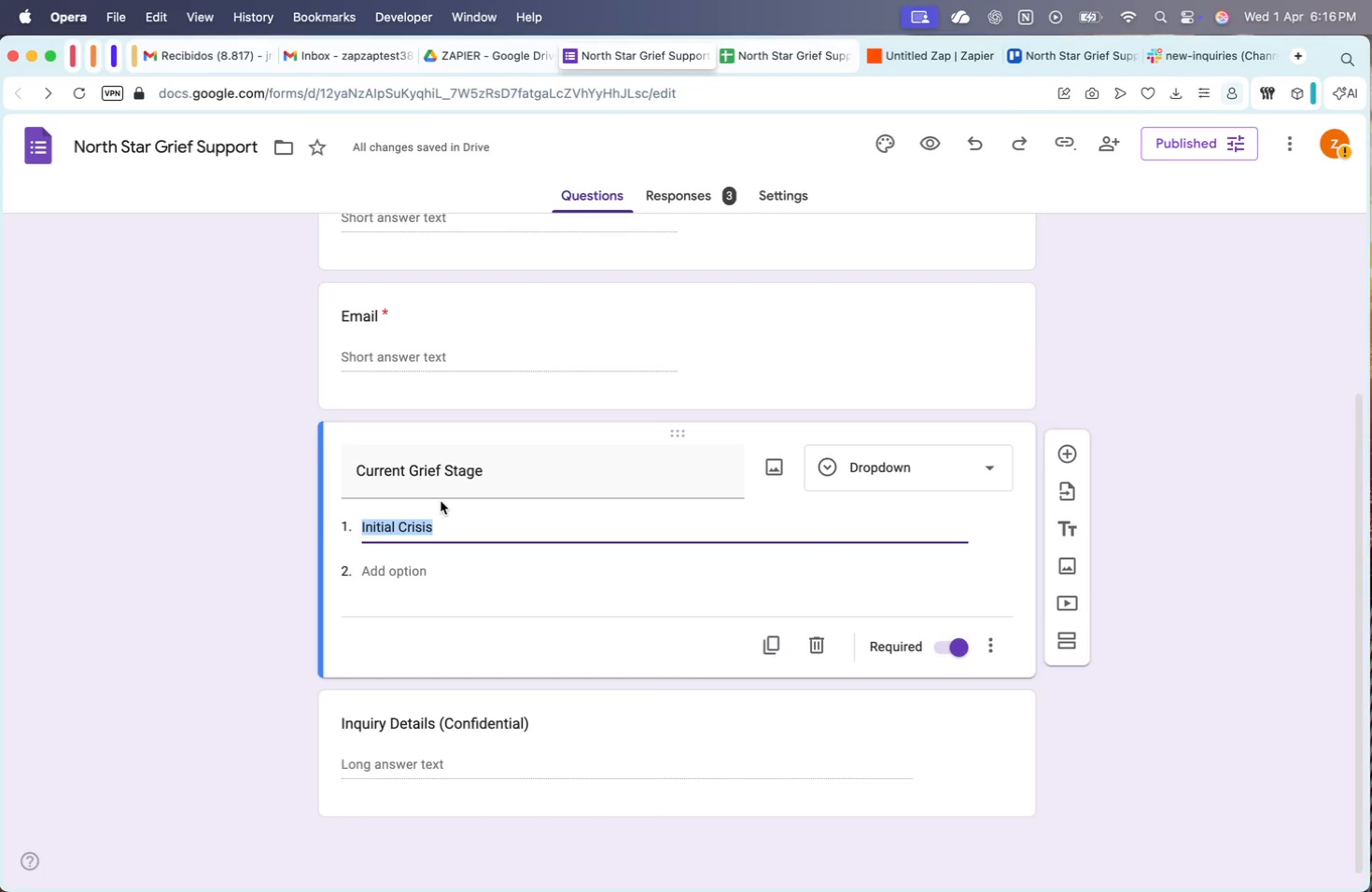 
key(Meta+CommandLeft)
 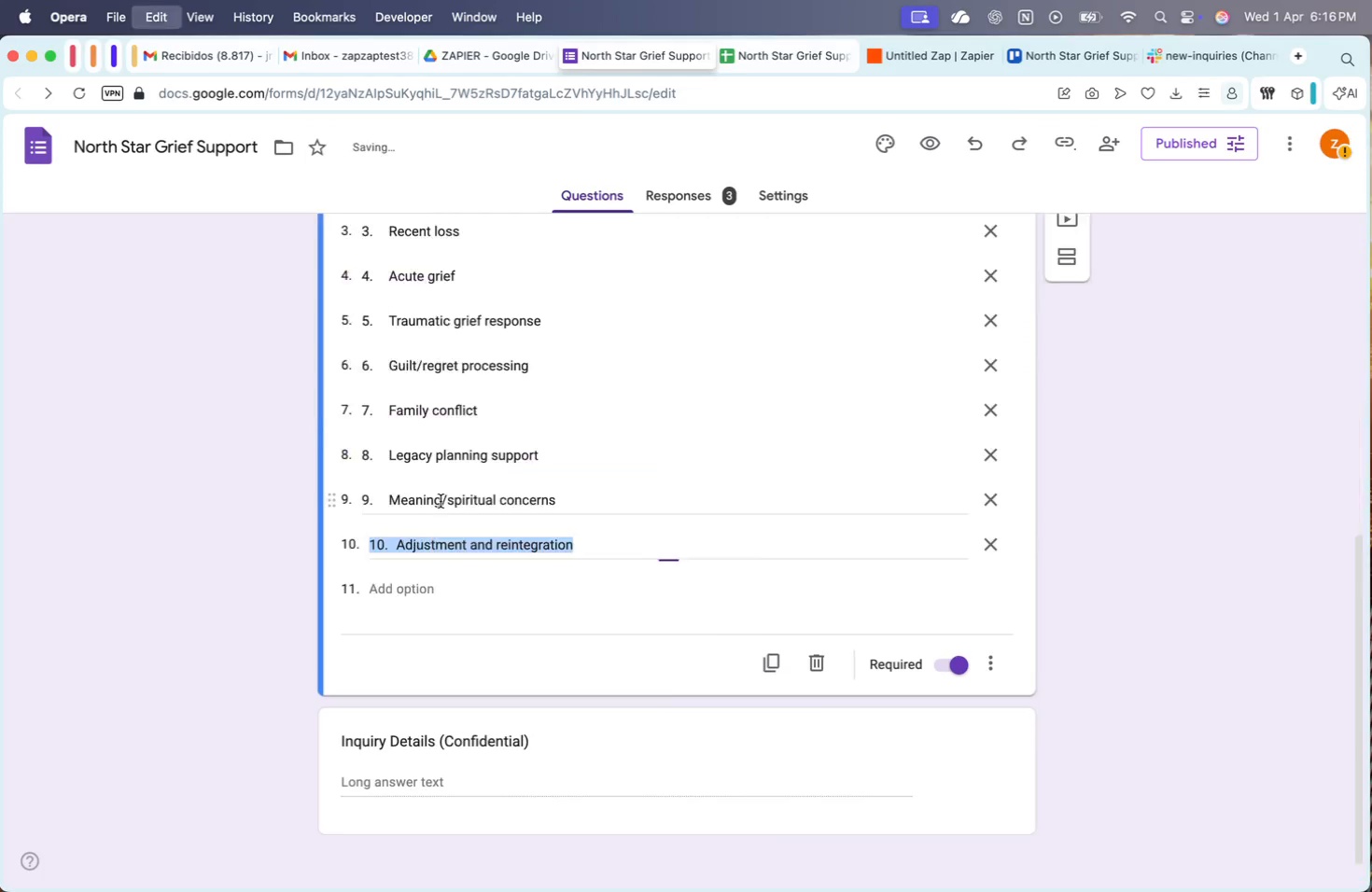 
key(Meta+V)
 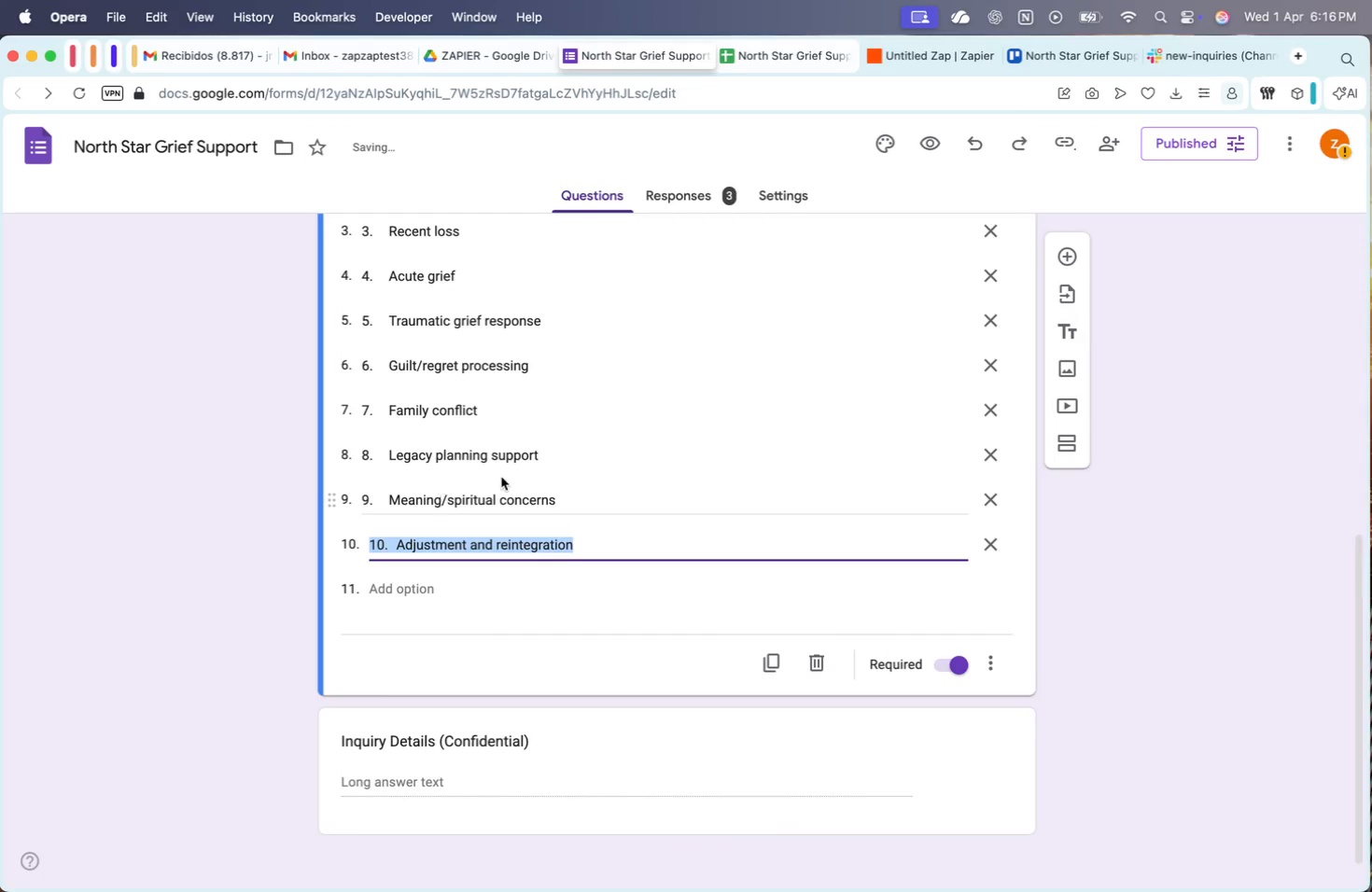 
scroll: coordinate [439, 704], scroll_direction: up, amount: 68.0
 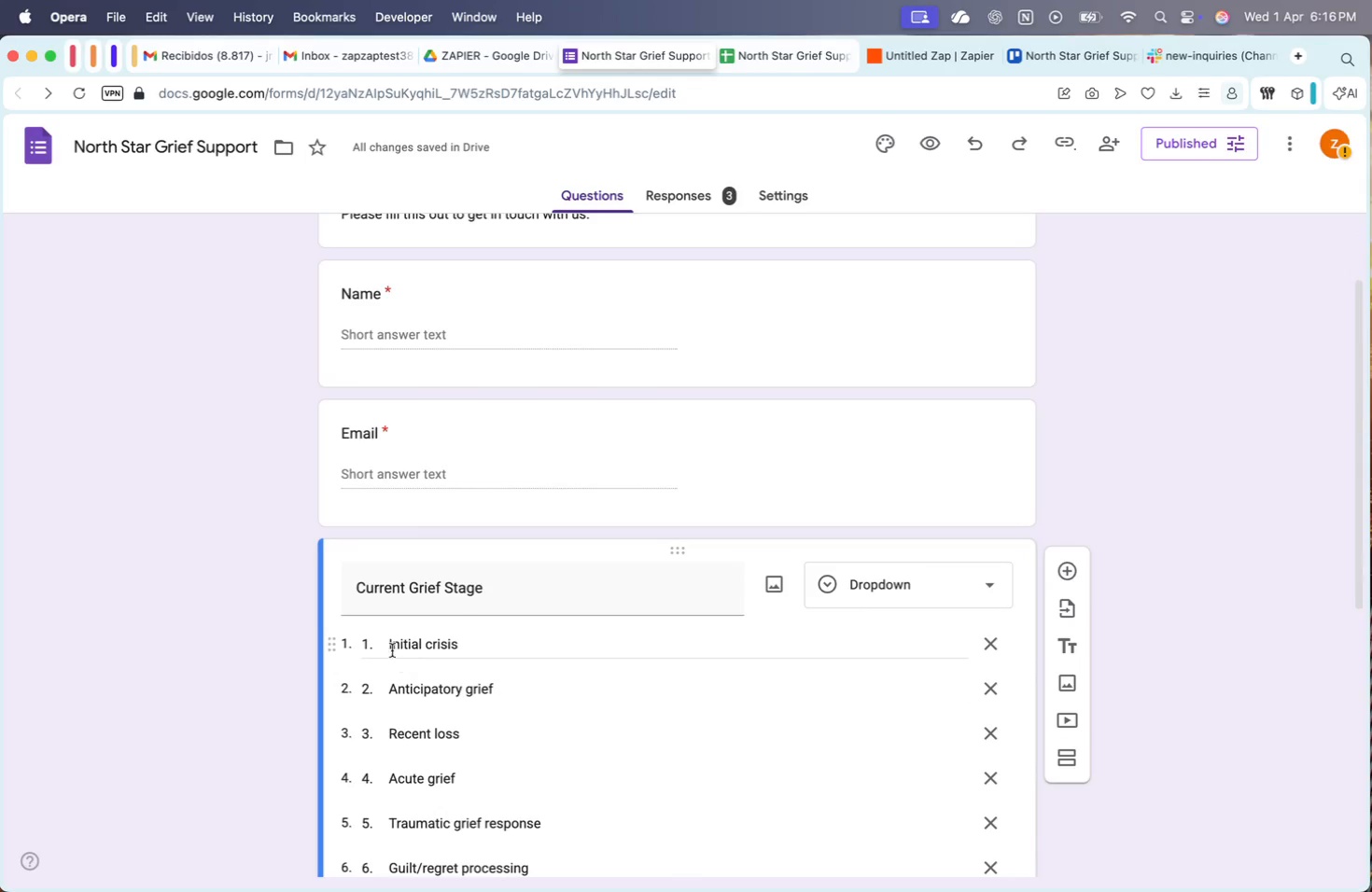 
left_click_drag(start_coordinate=[388, 648], to_coordinate=[359, 648])
 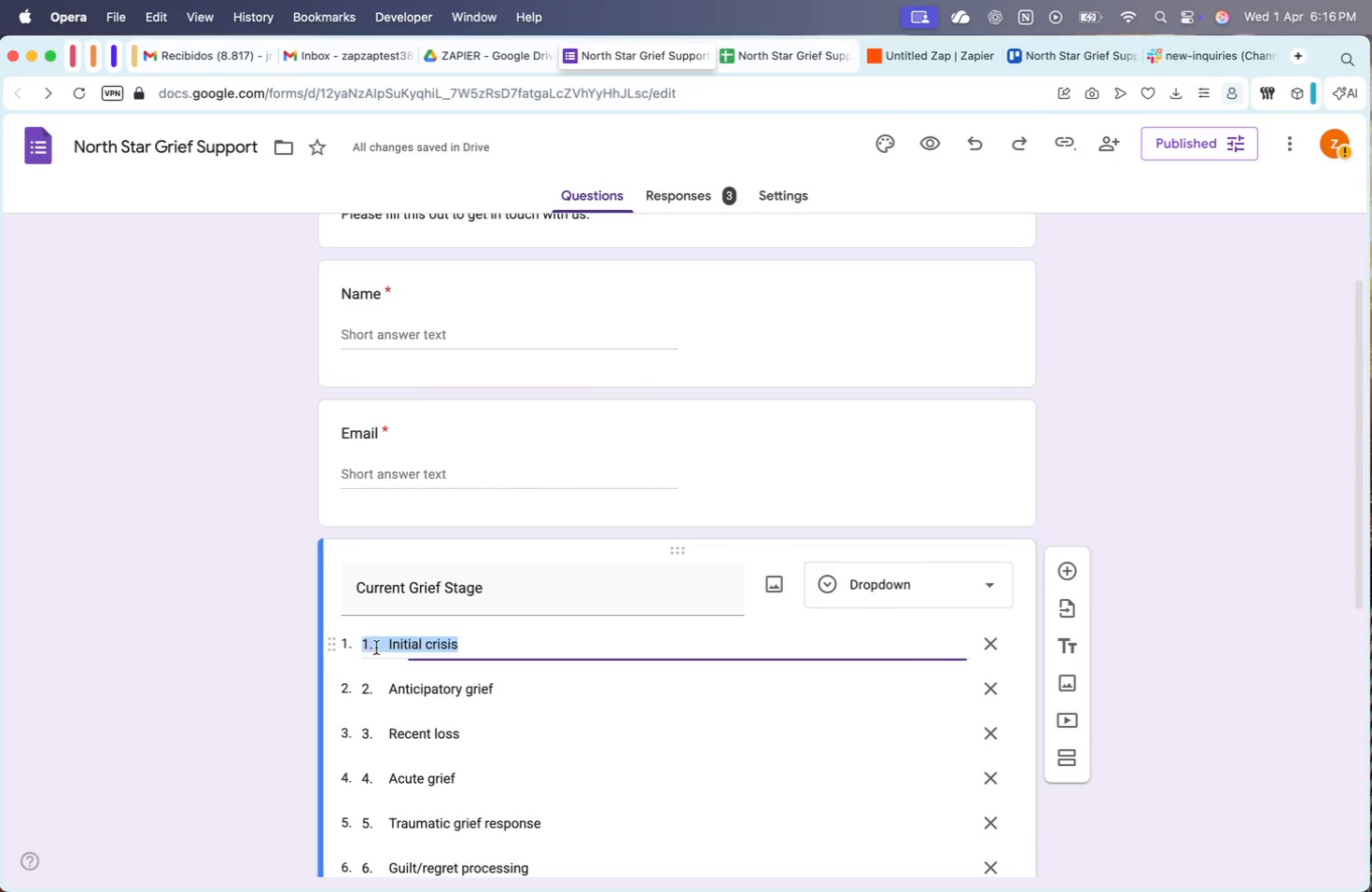 
double_click([383, 647])
 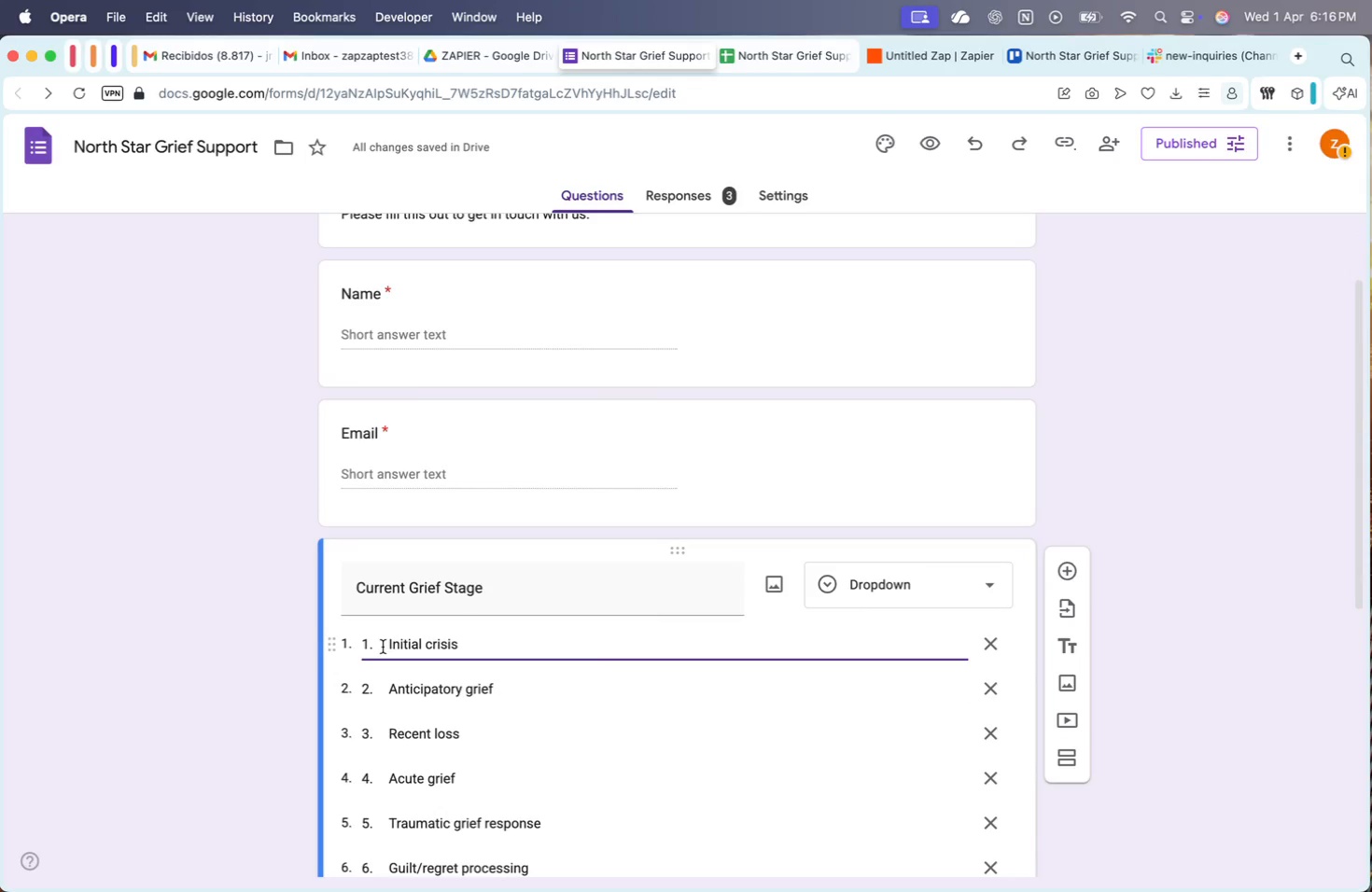 
key(Backspace)
 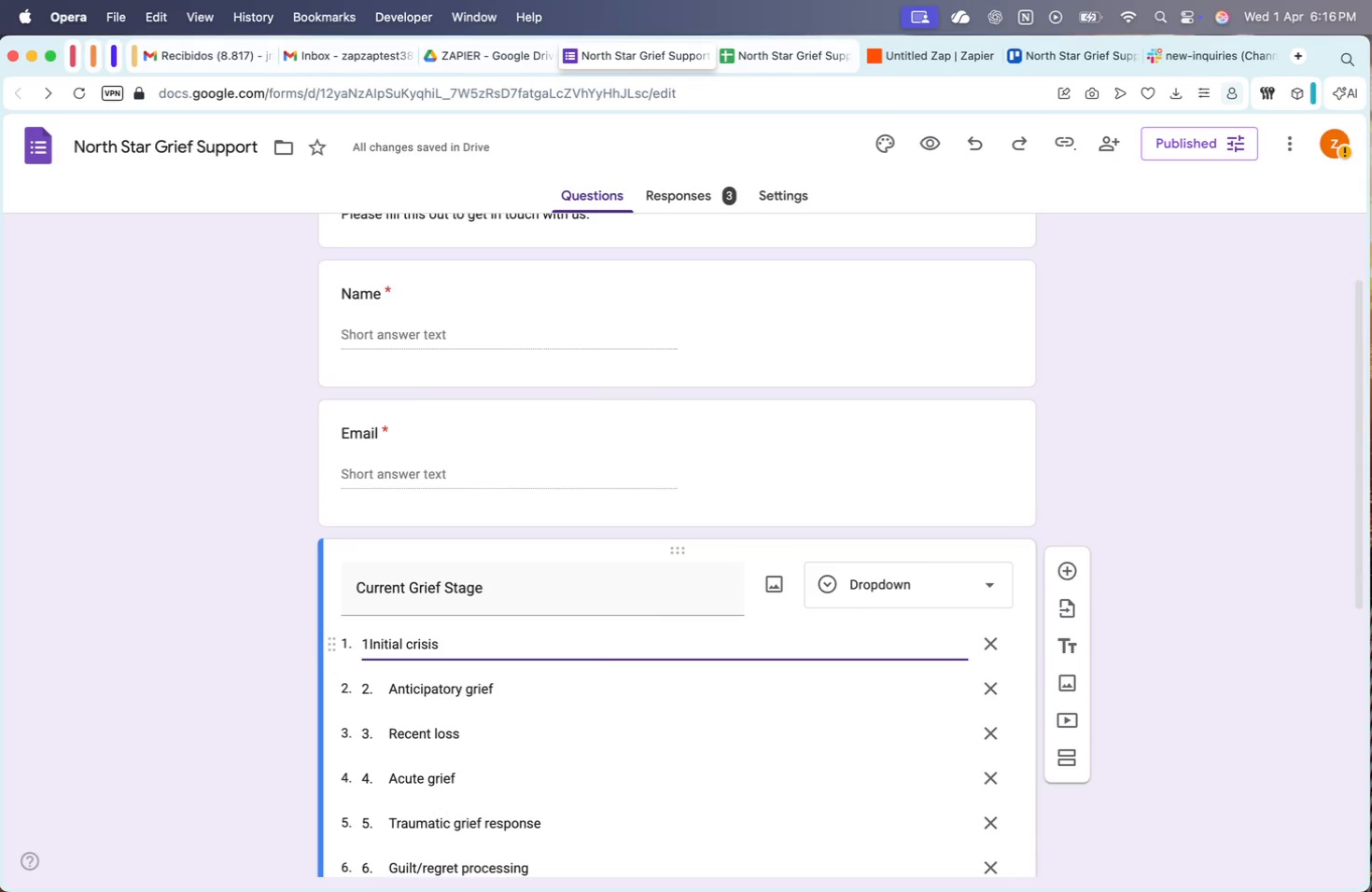 
key(Backspace)
 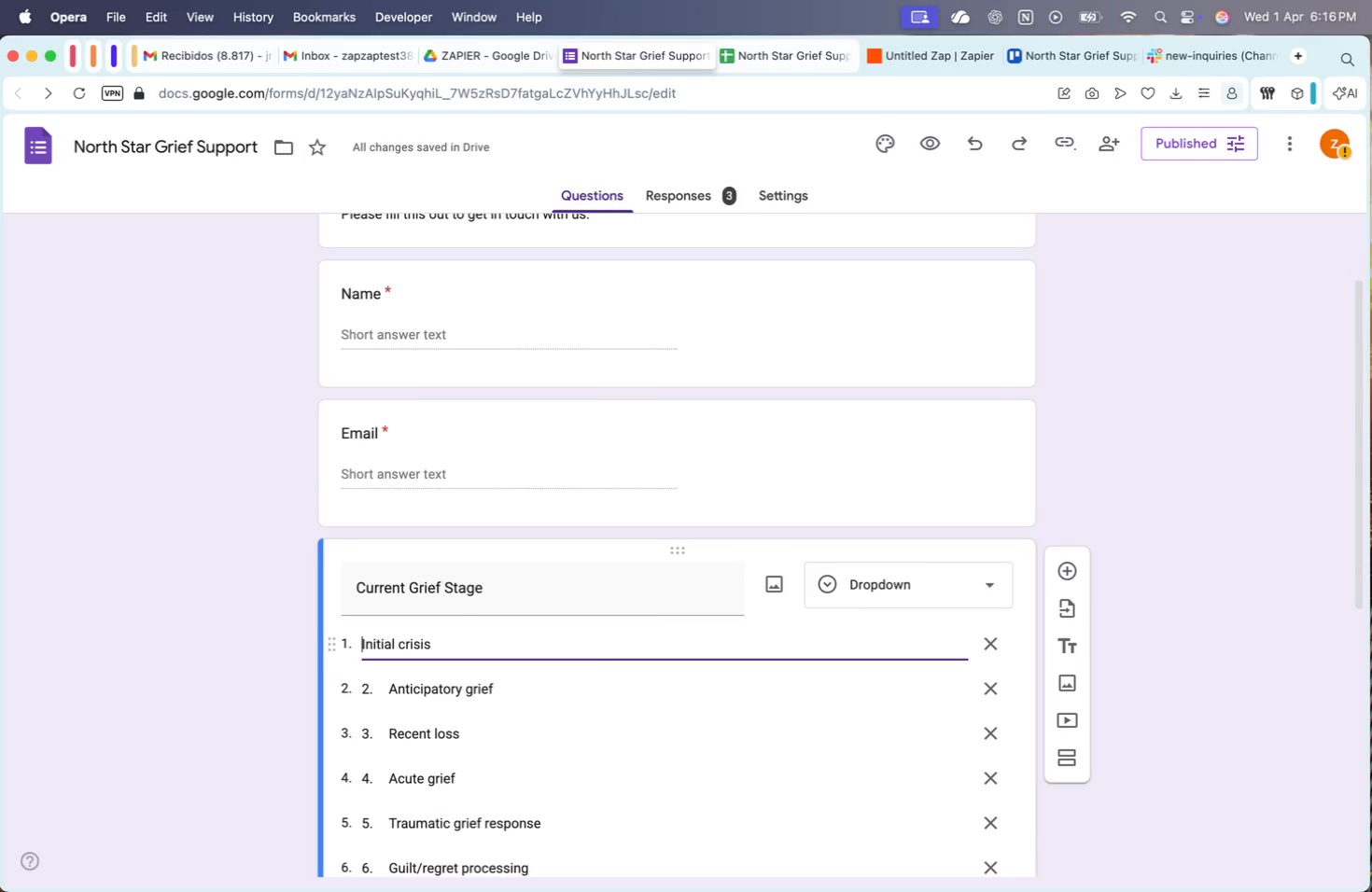 
key(Backspace)
 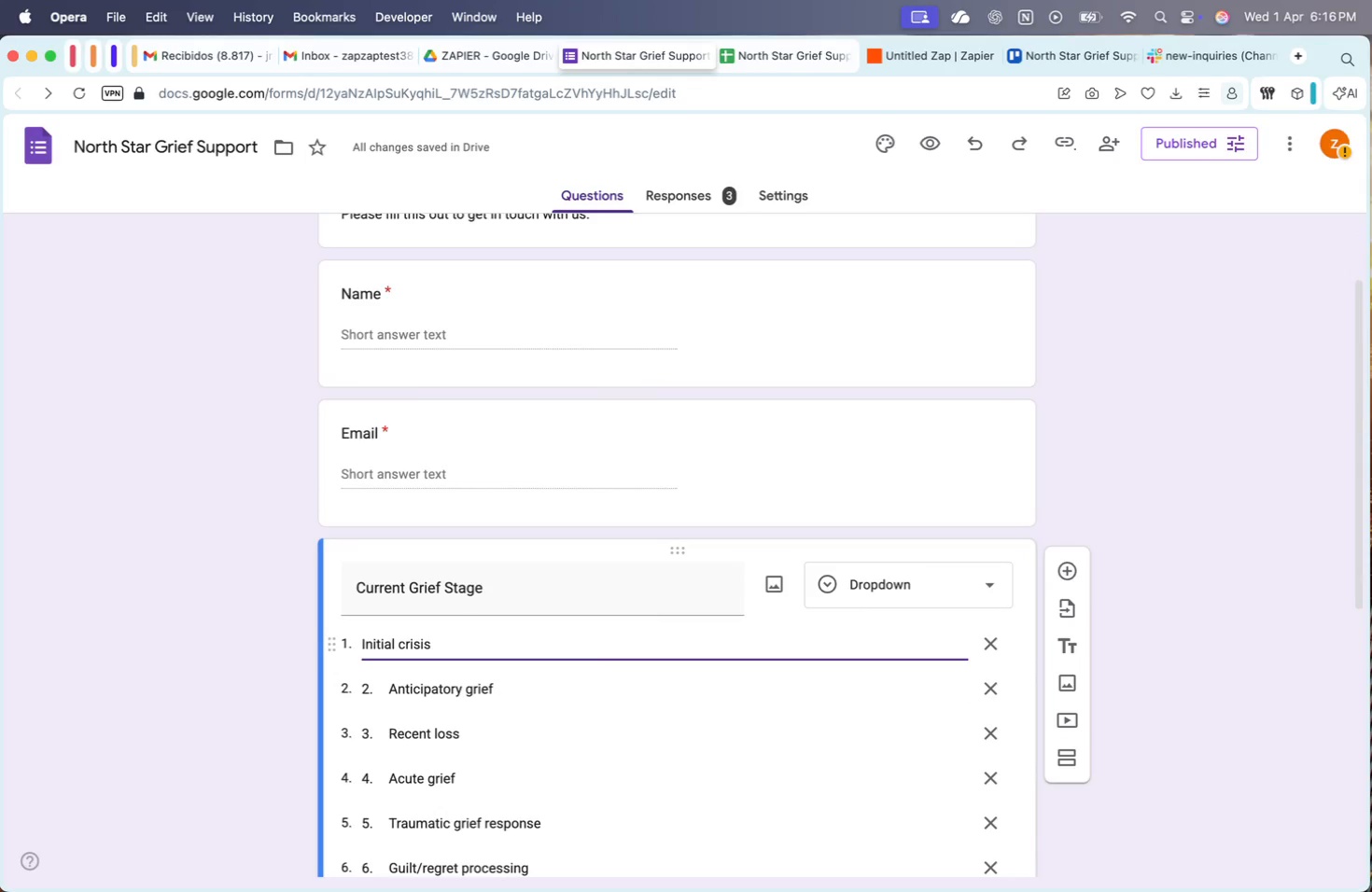 
key(Backspace)
 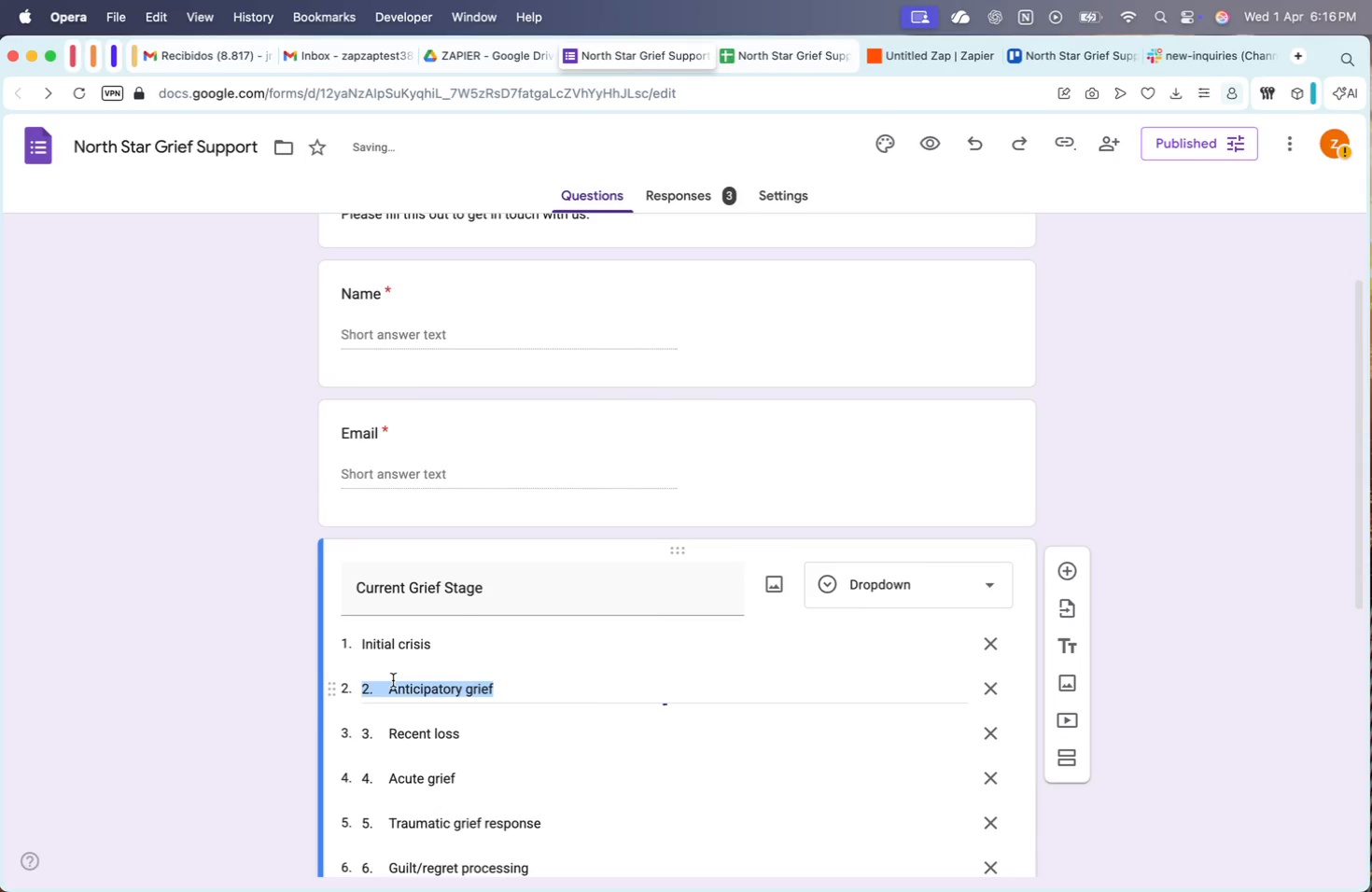 
double_click([390, 690])
 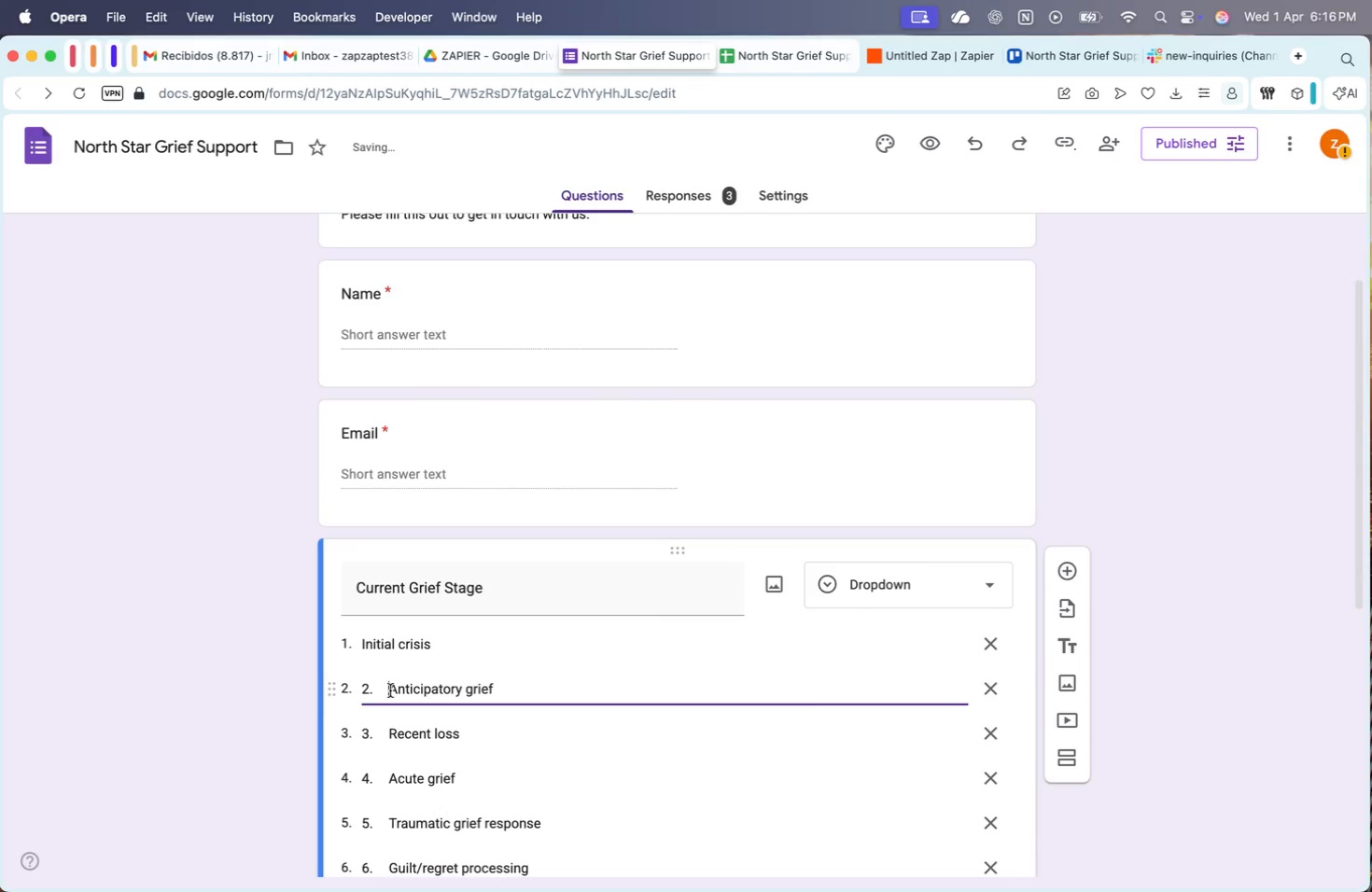 
key(Backspace)
 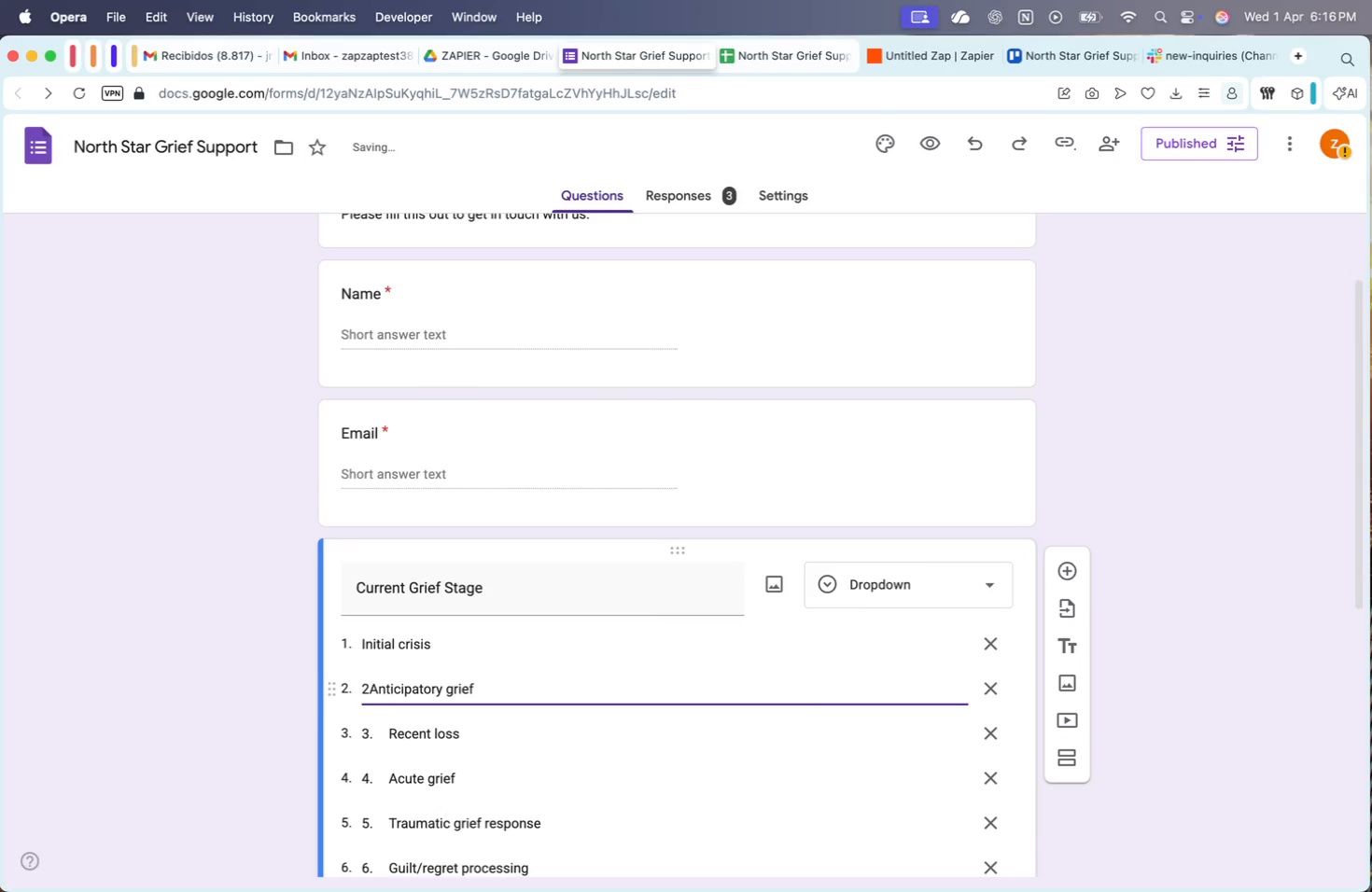 
key(Backspace)
 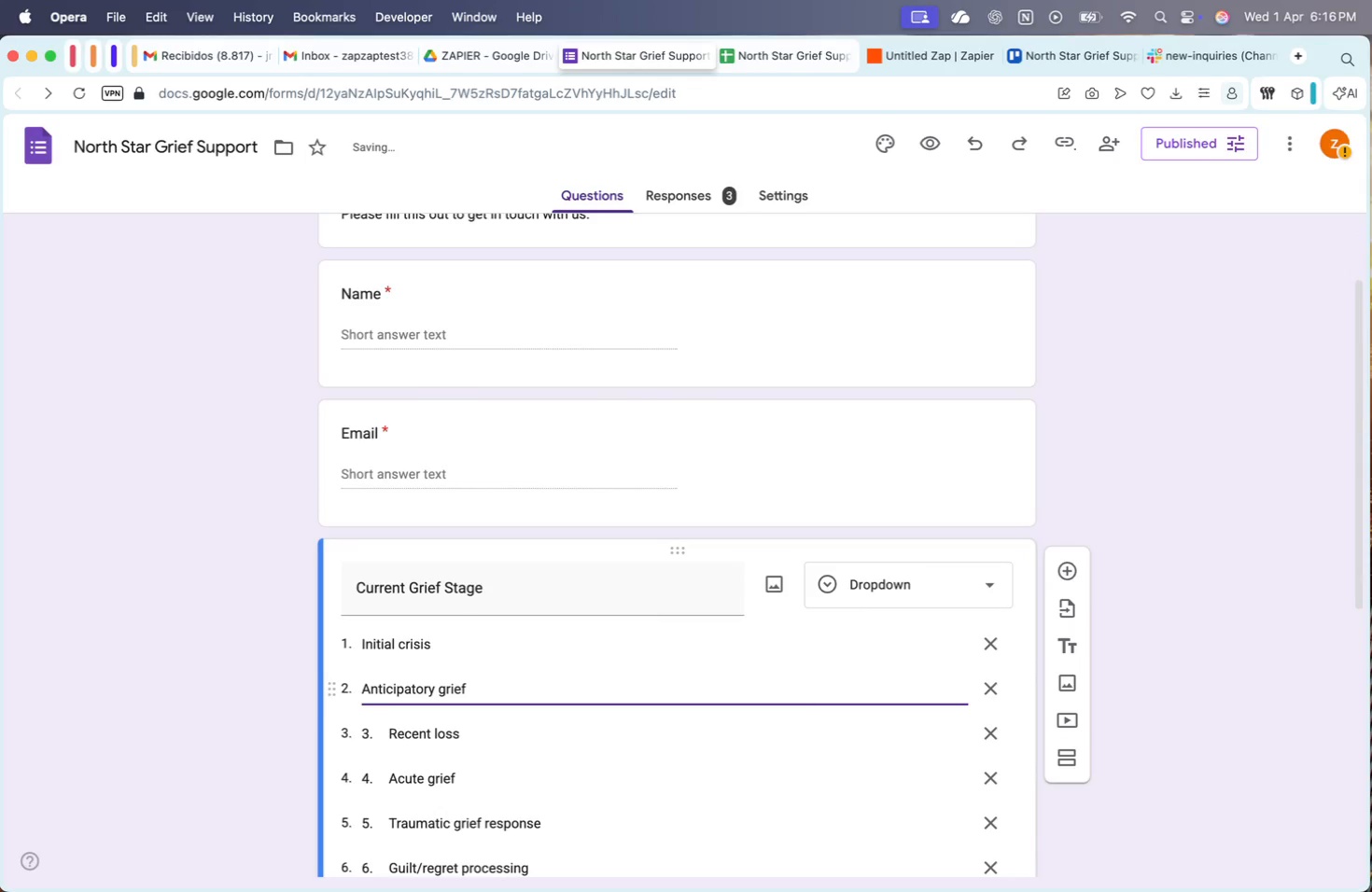 
key(Backspace)
 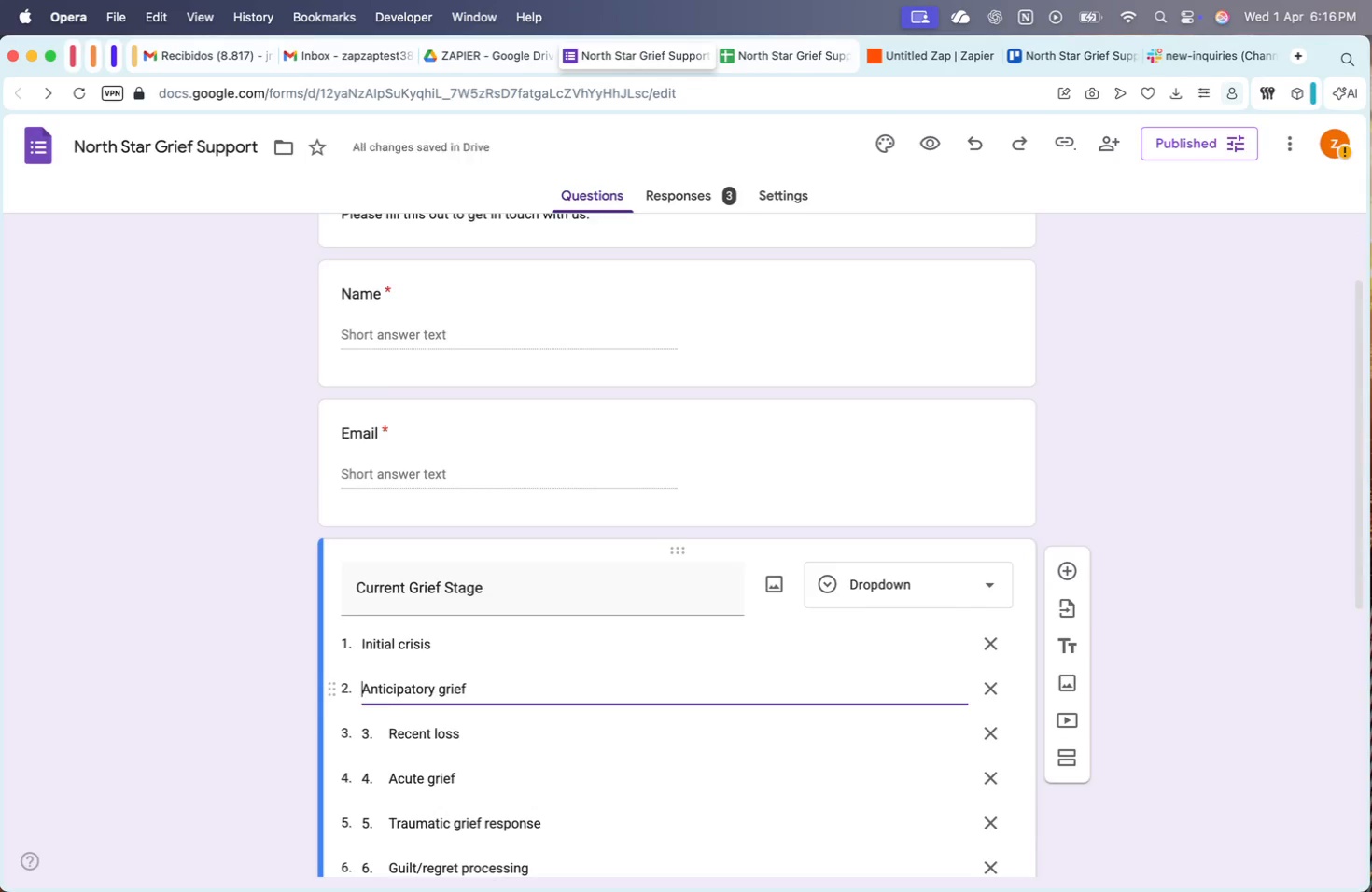 
scroll: coordinate [390, 690], scroll_direction: down, amount: 18.0
 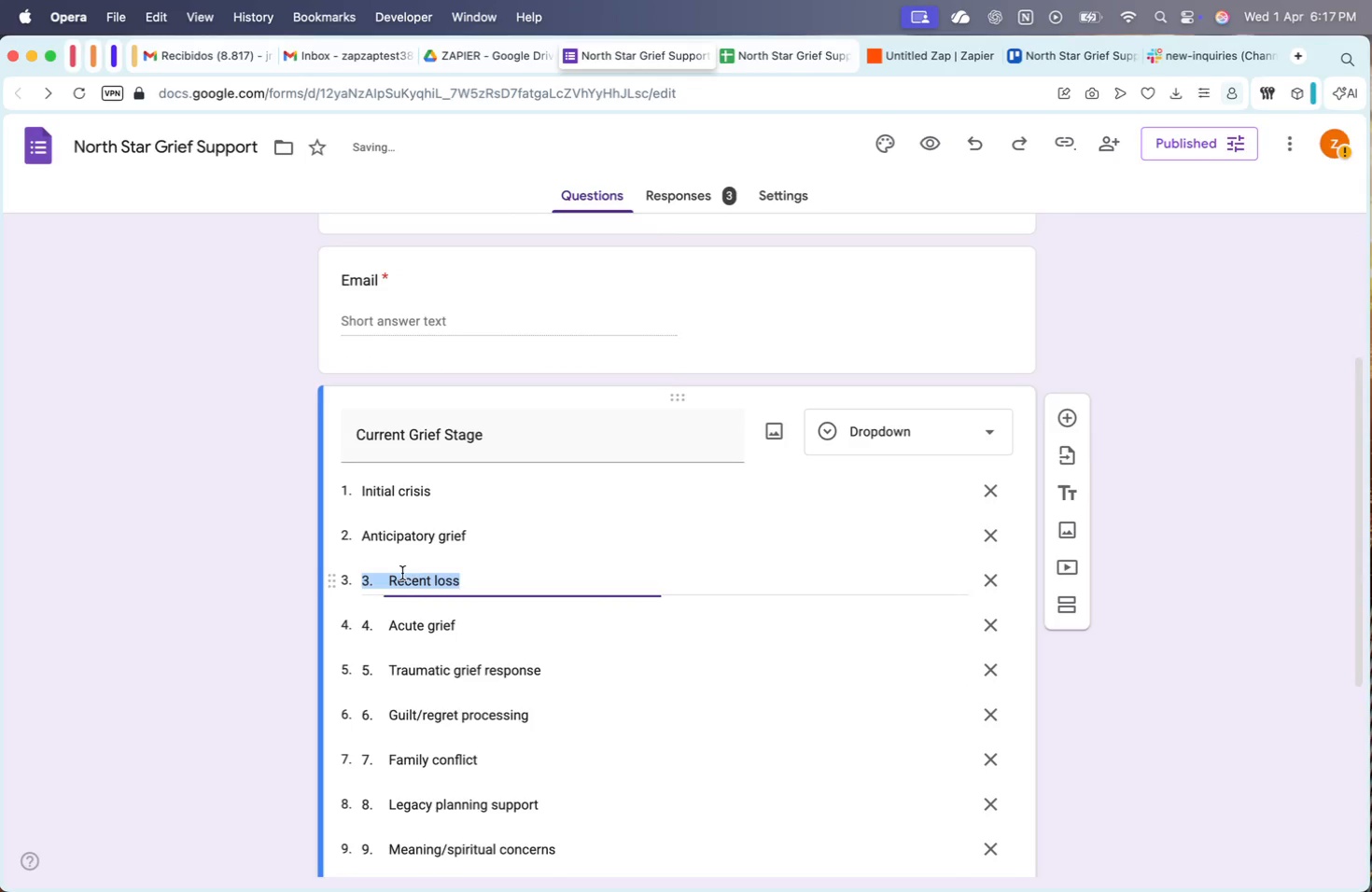 
double_click([397, 573])
 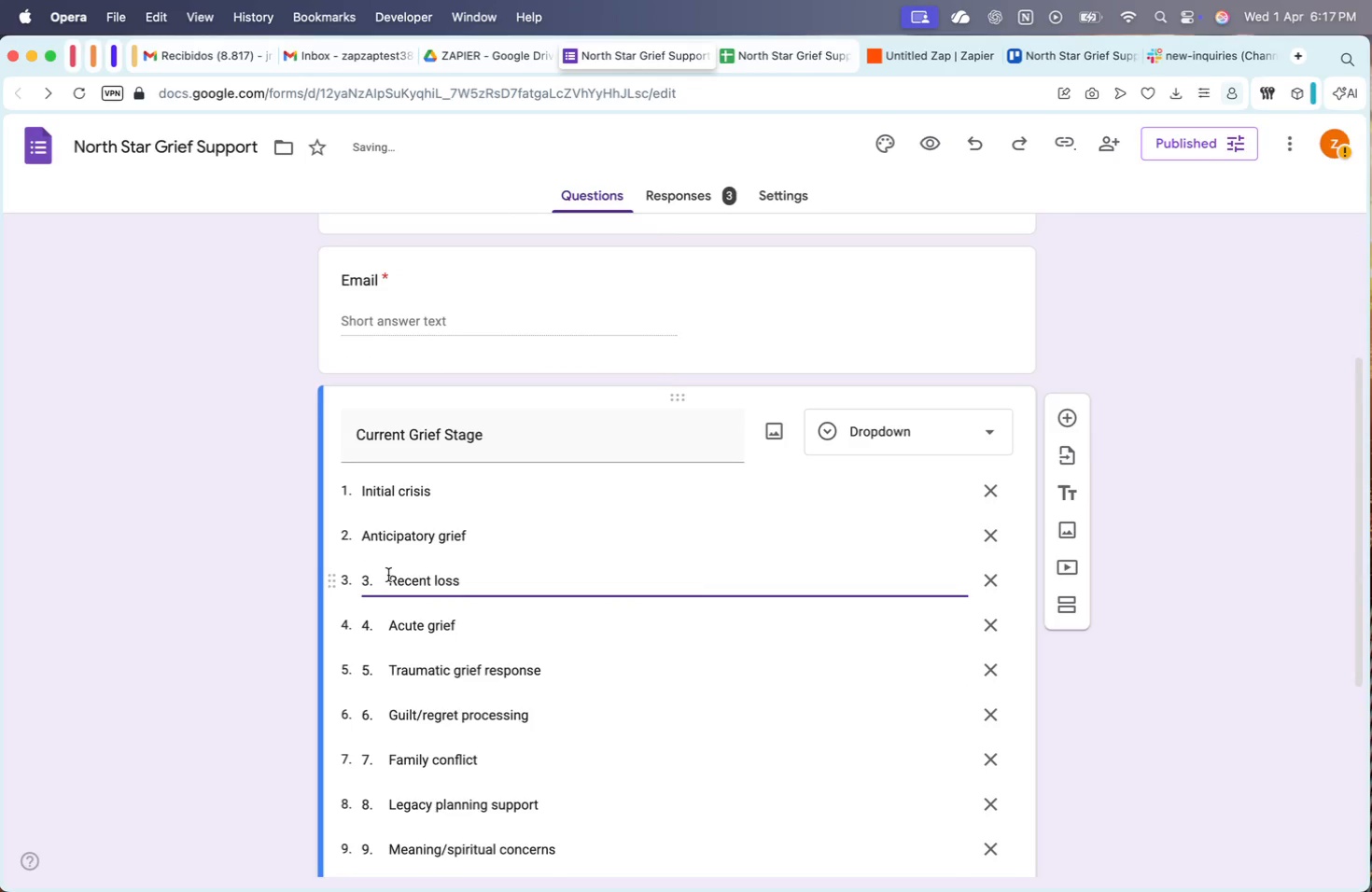 
key(ArrowLeft)
 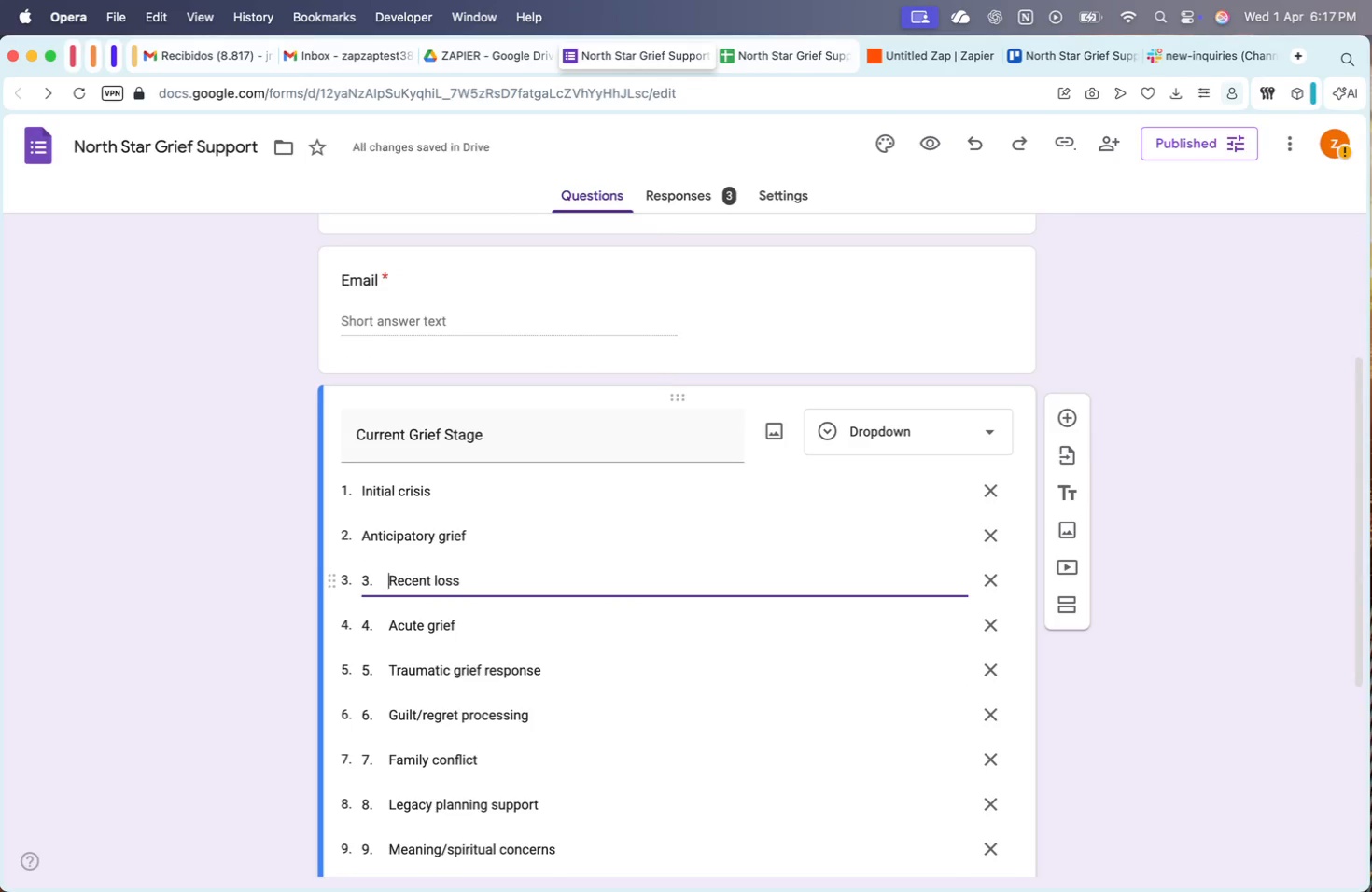 
key(Backspace)
 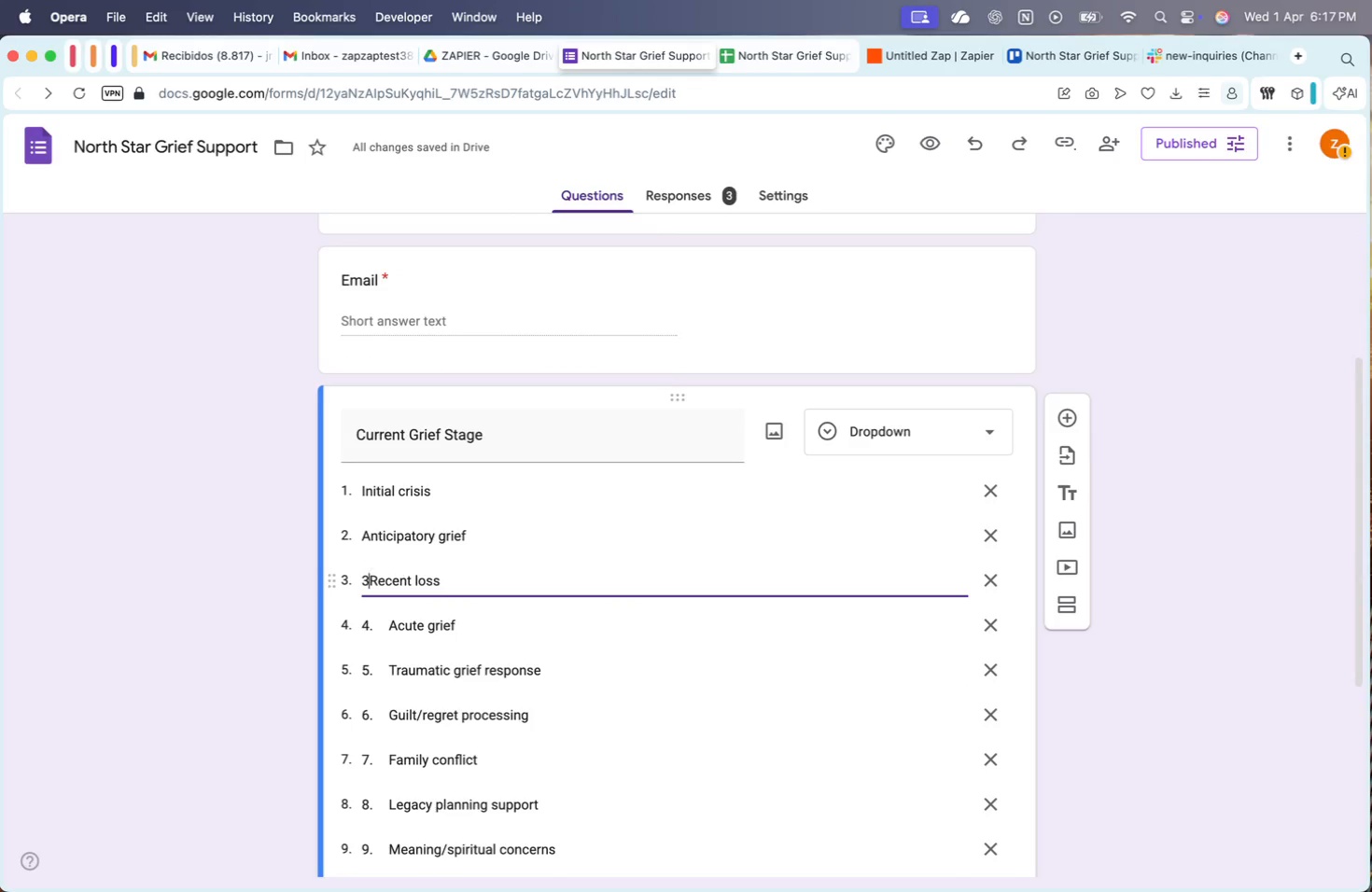 
key(Backspace)
 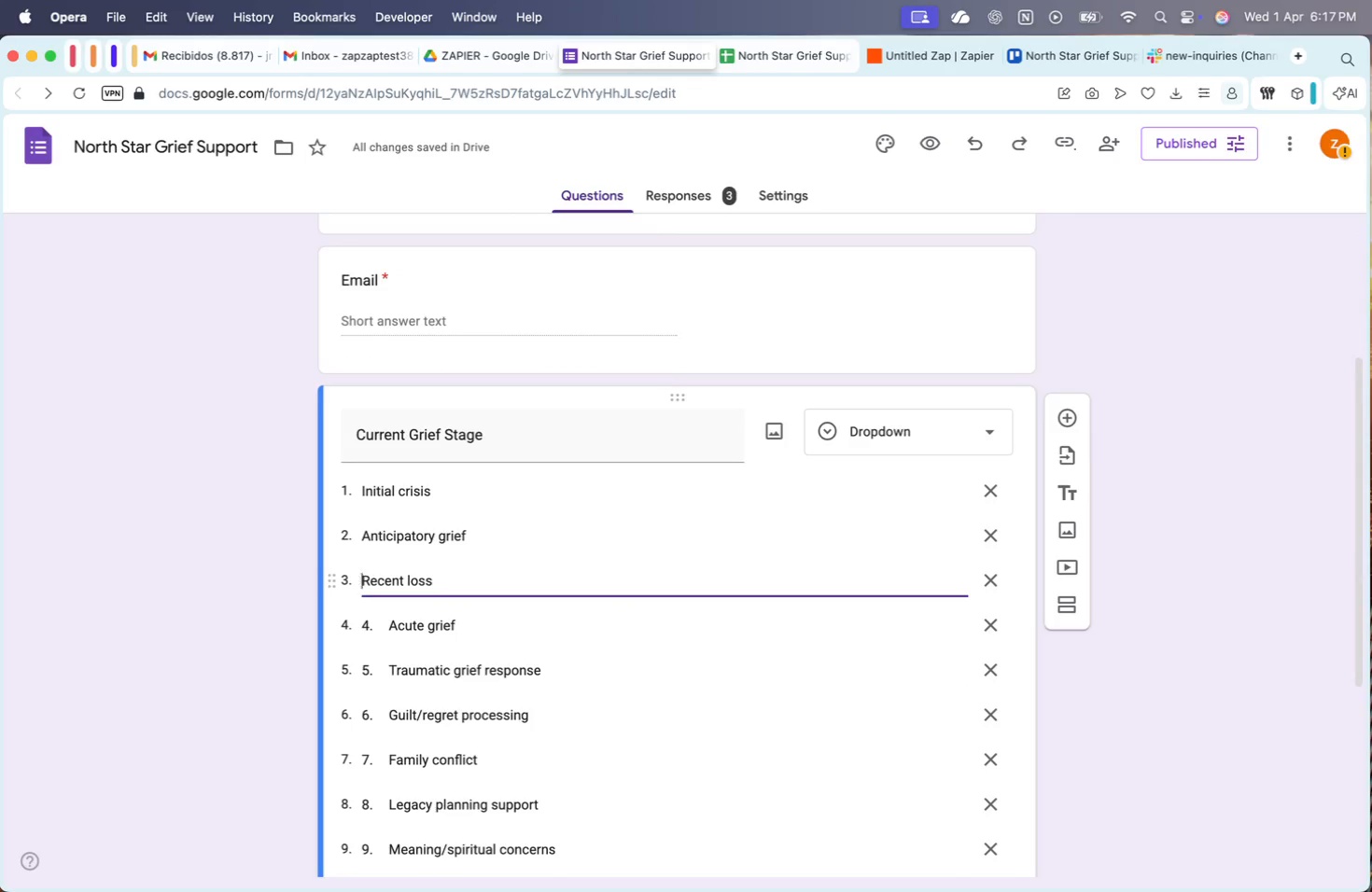 
key(Backspace)
 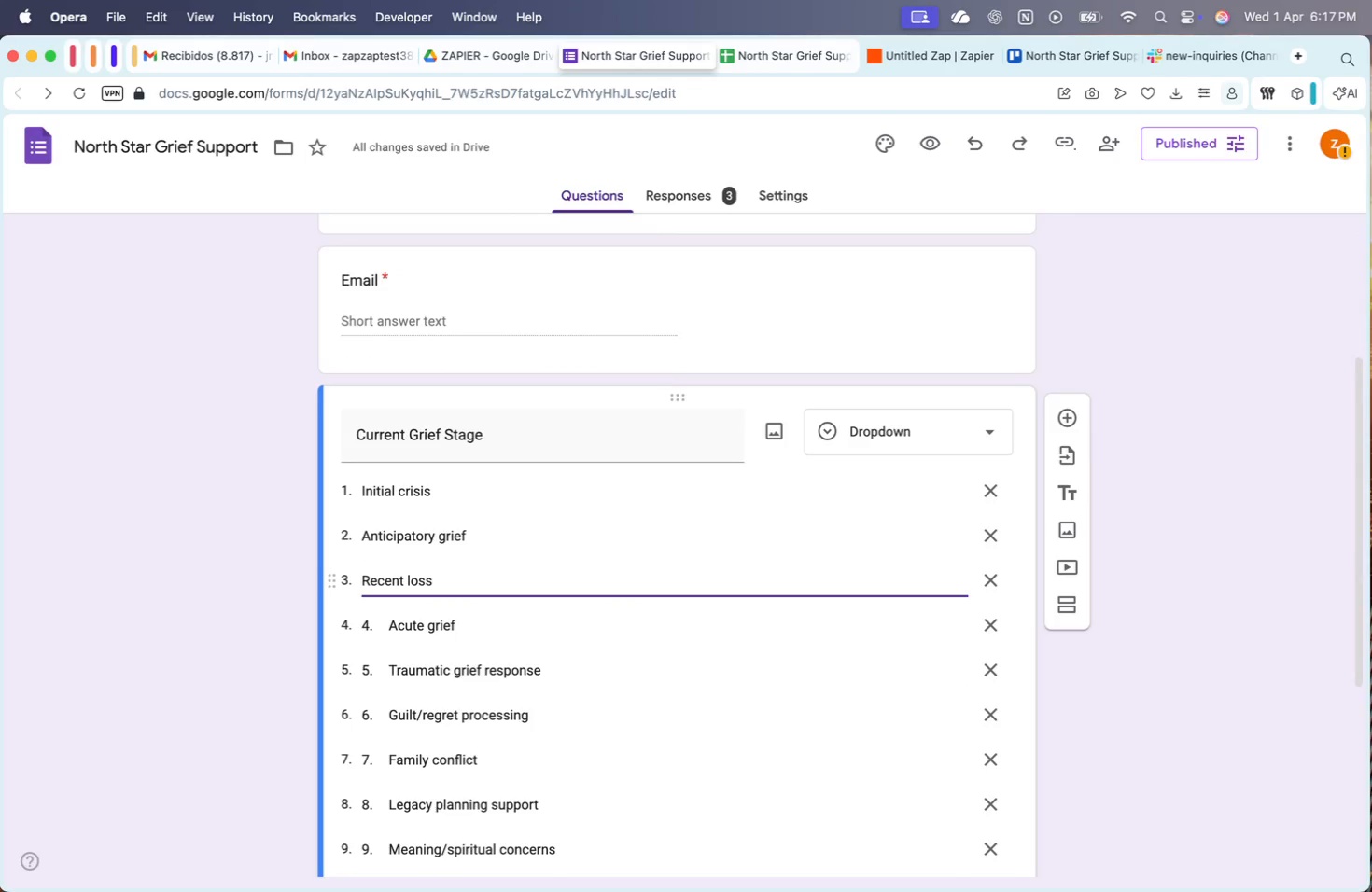 
key(Backspace)
 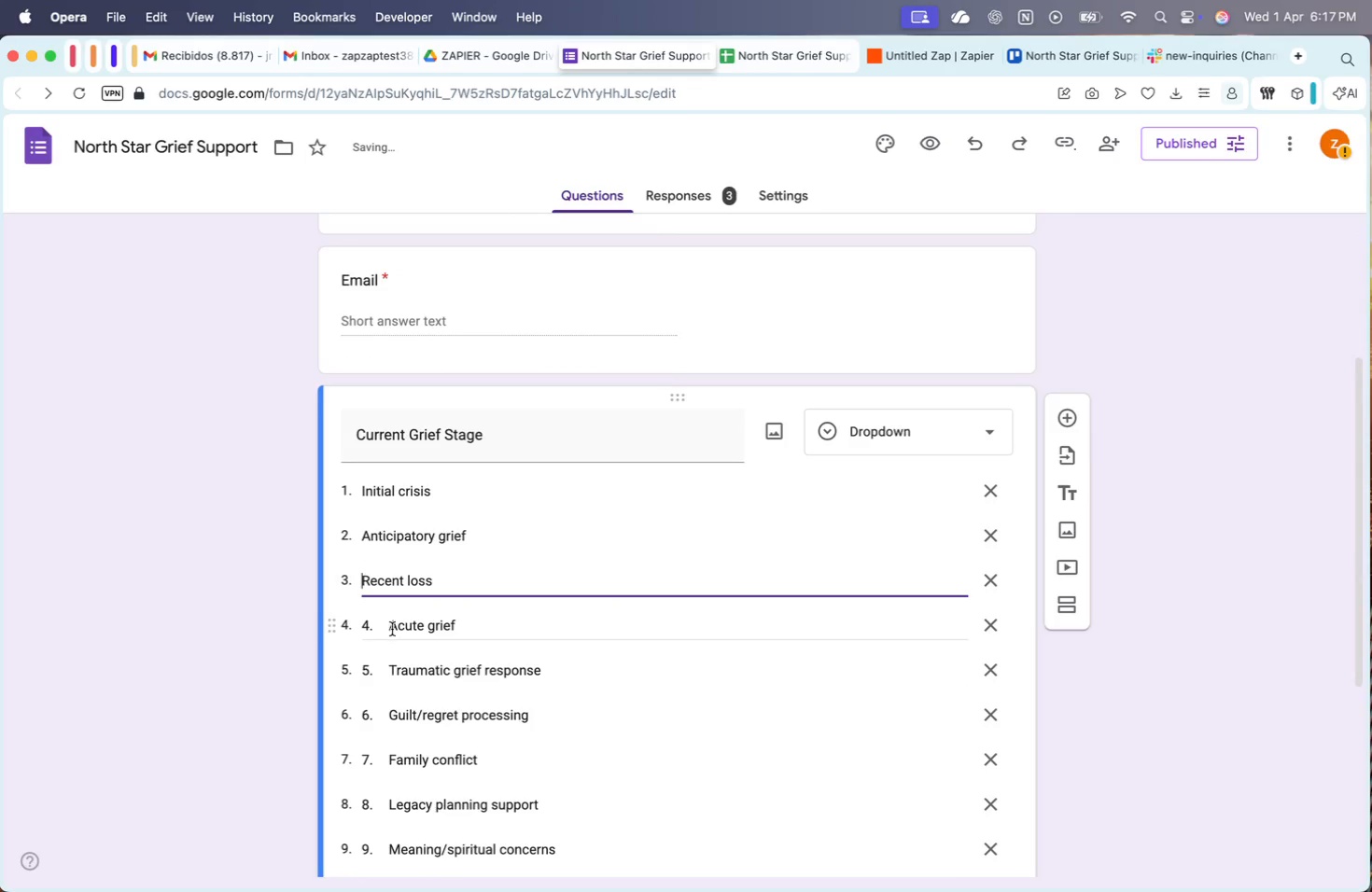 
left_click([395, 629])
 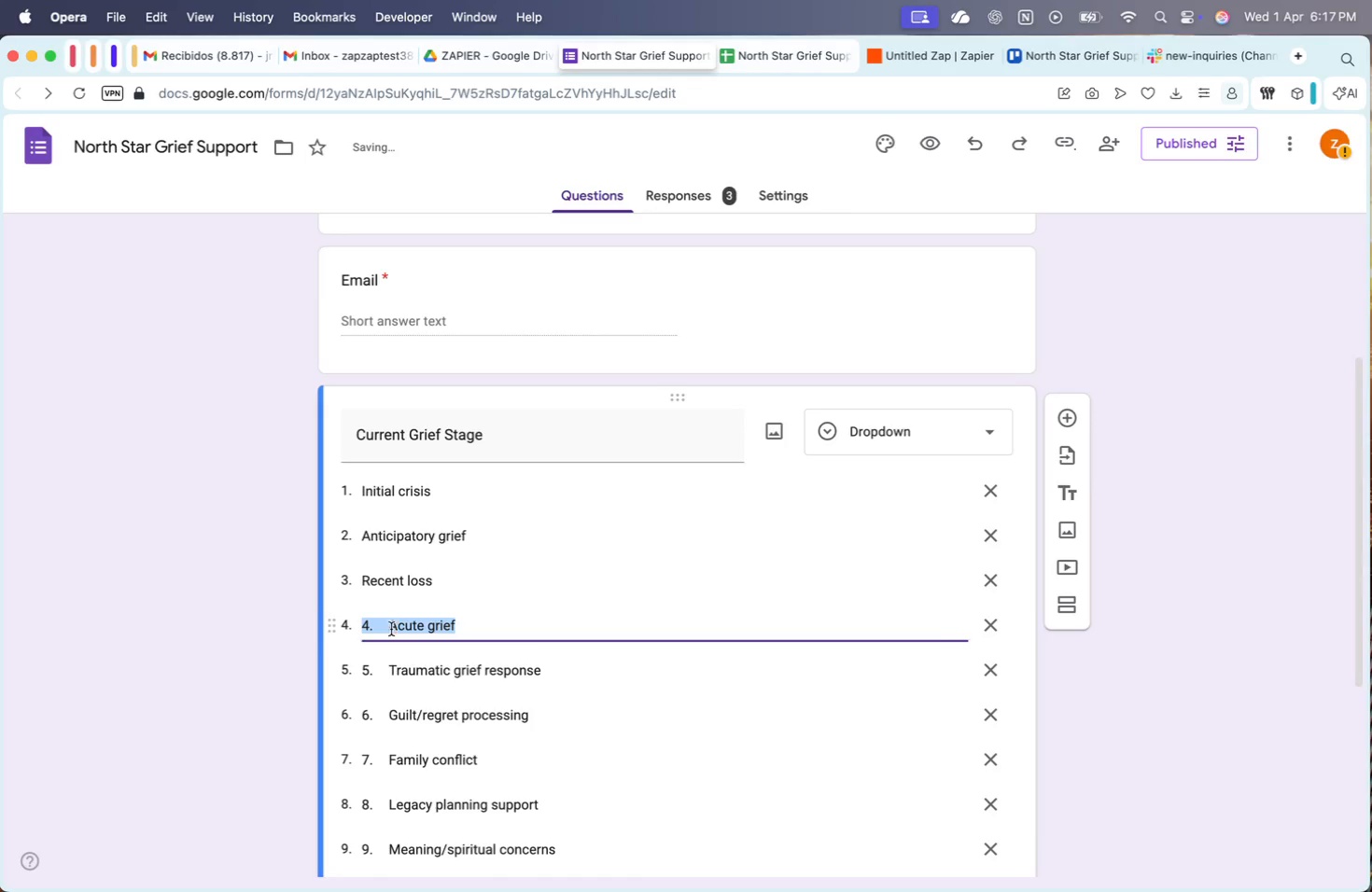 
left_click([390, 629])
 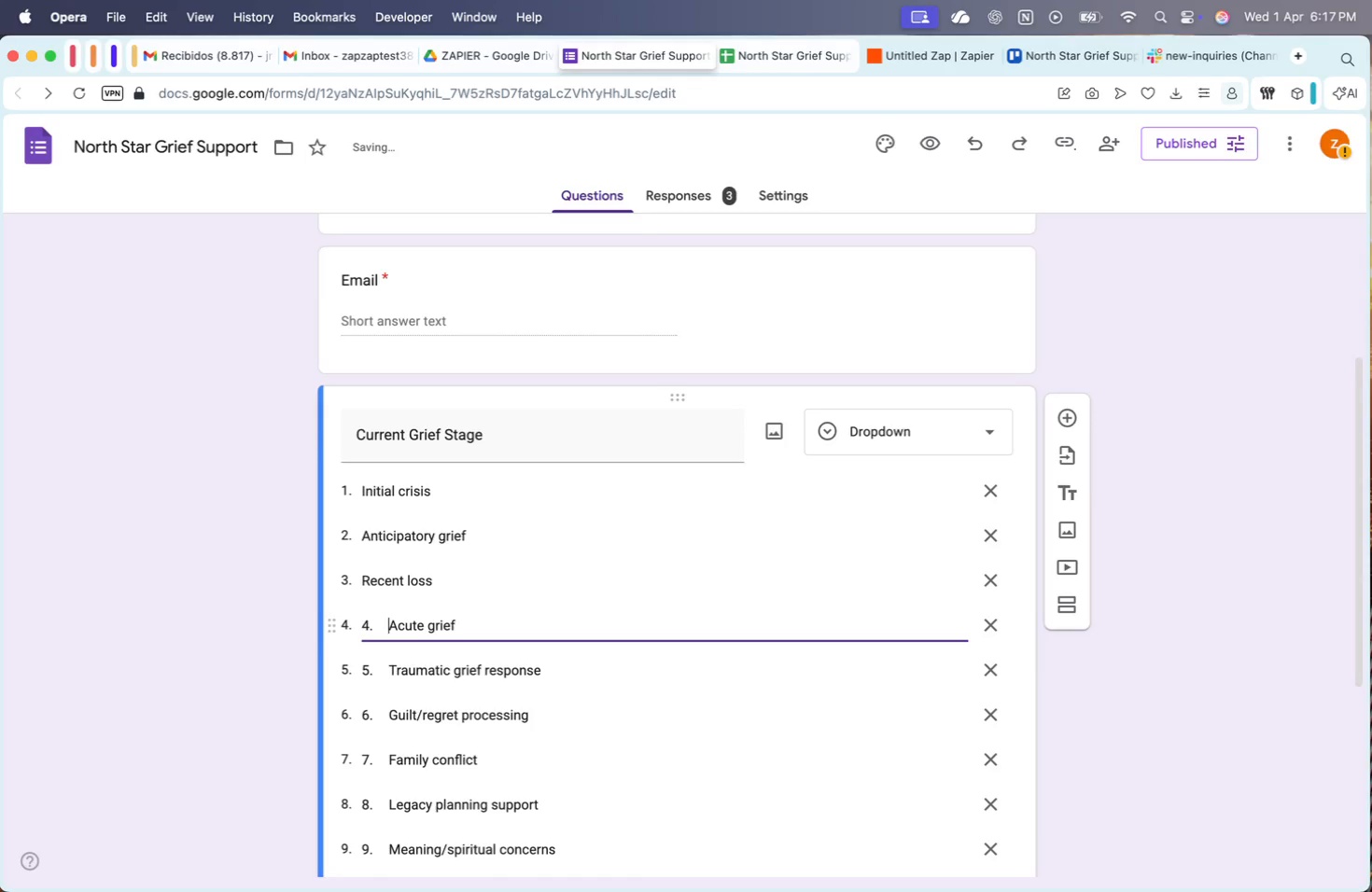 
key(Backspace)
 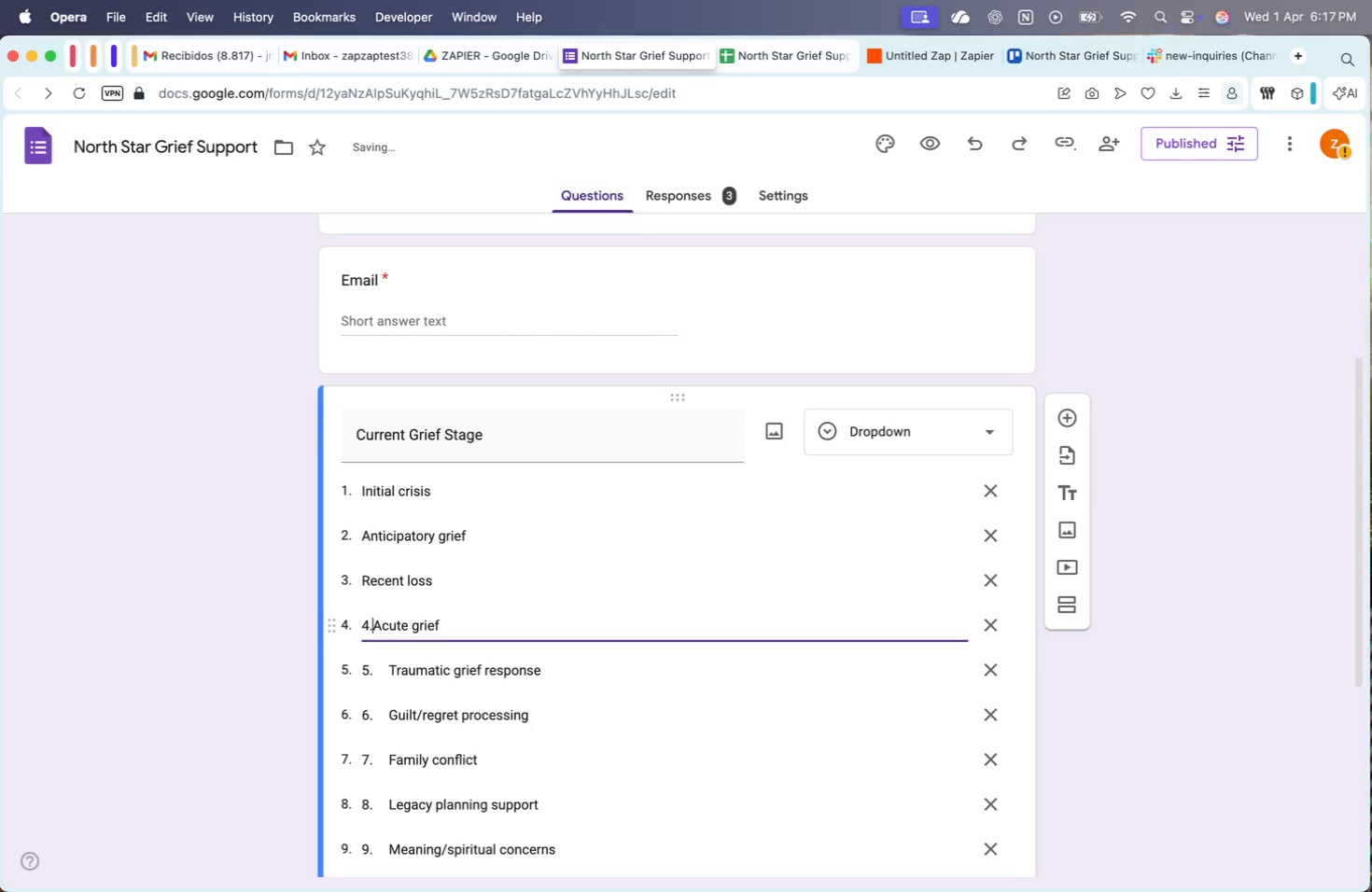 
key(Backspace)
 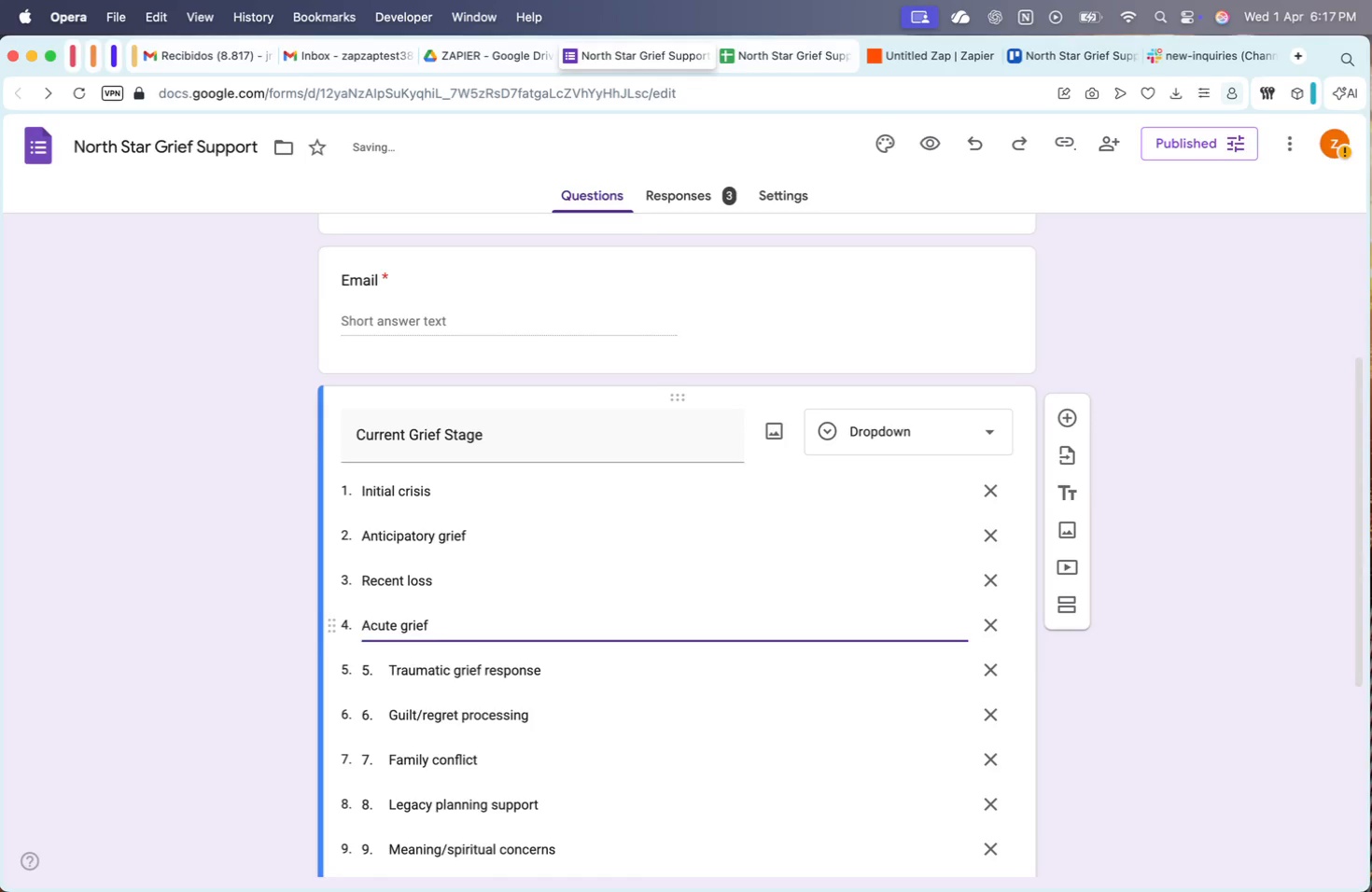 
key(Backspace)
 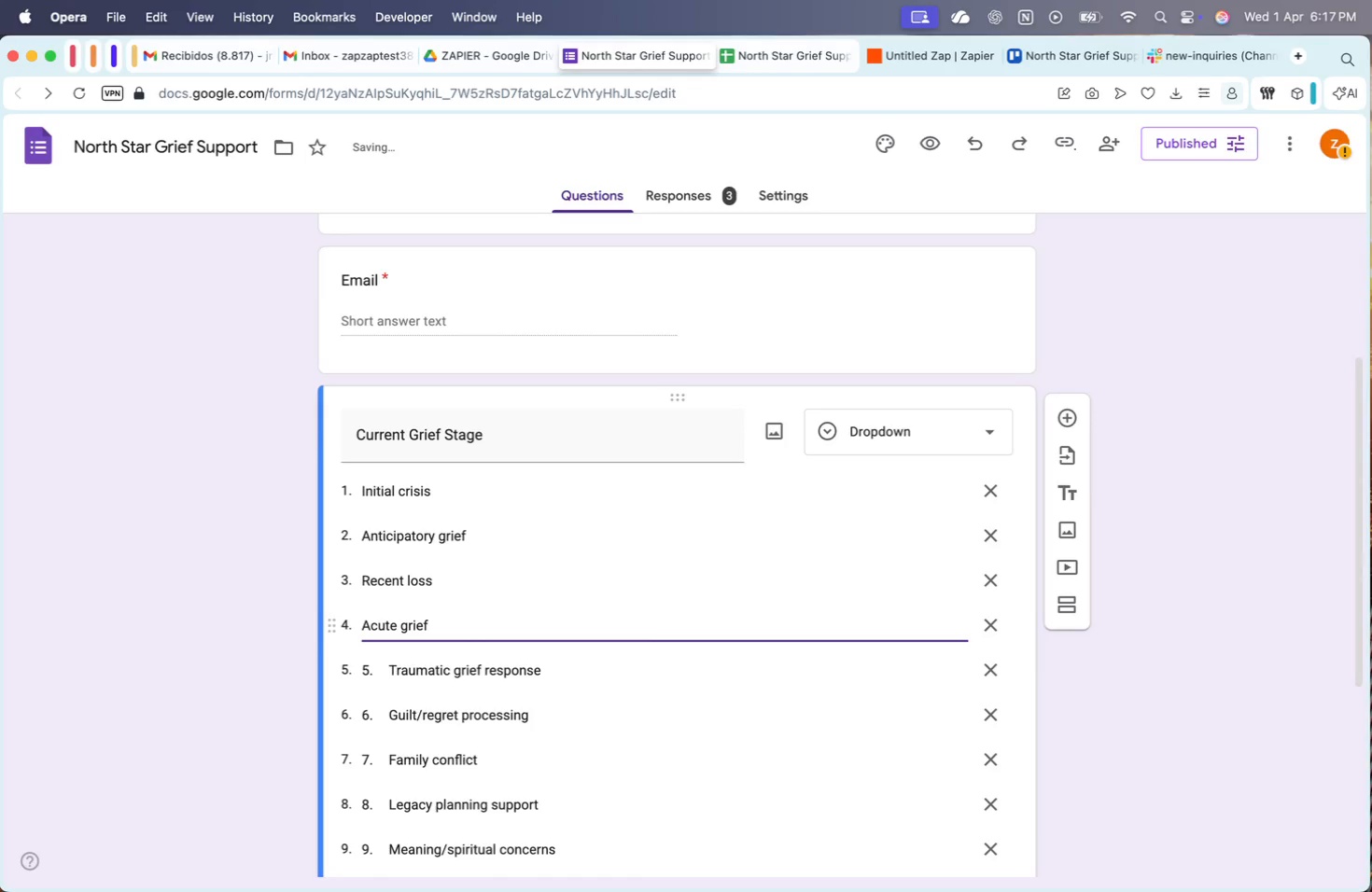 
key(Backspace)
 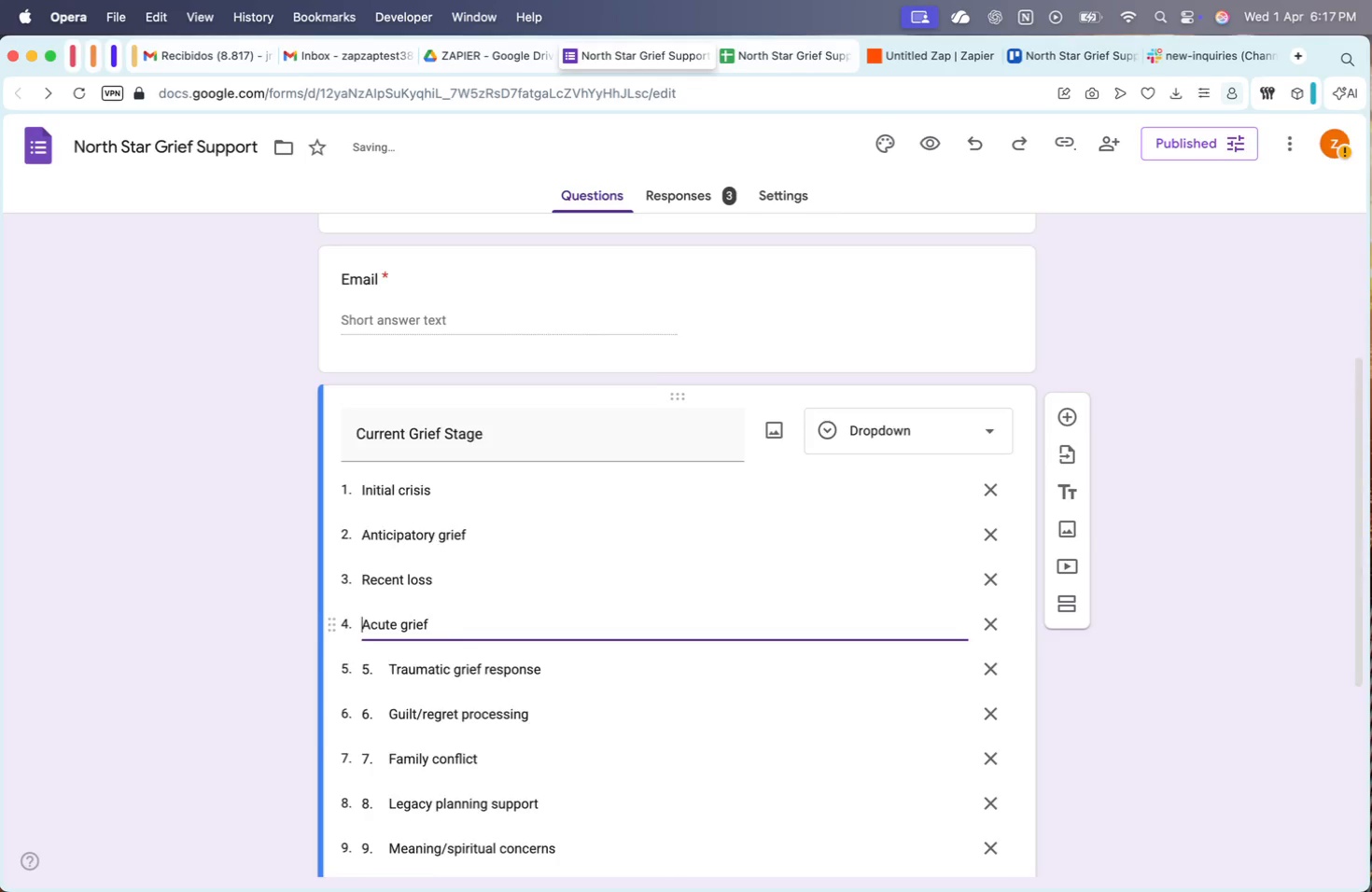 
scroll: coordinate [390, 629], scroll_direction: down, amount: 12.0
 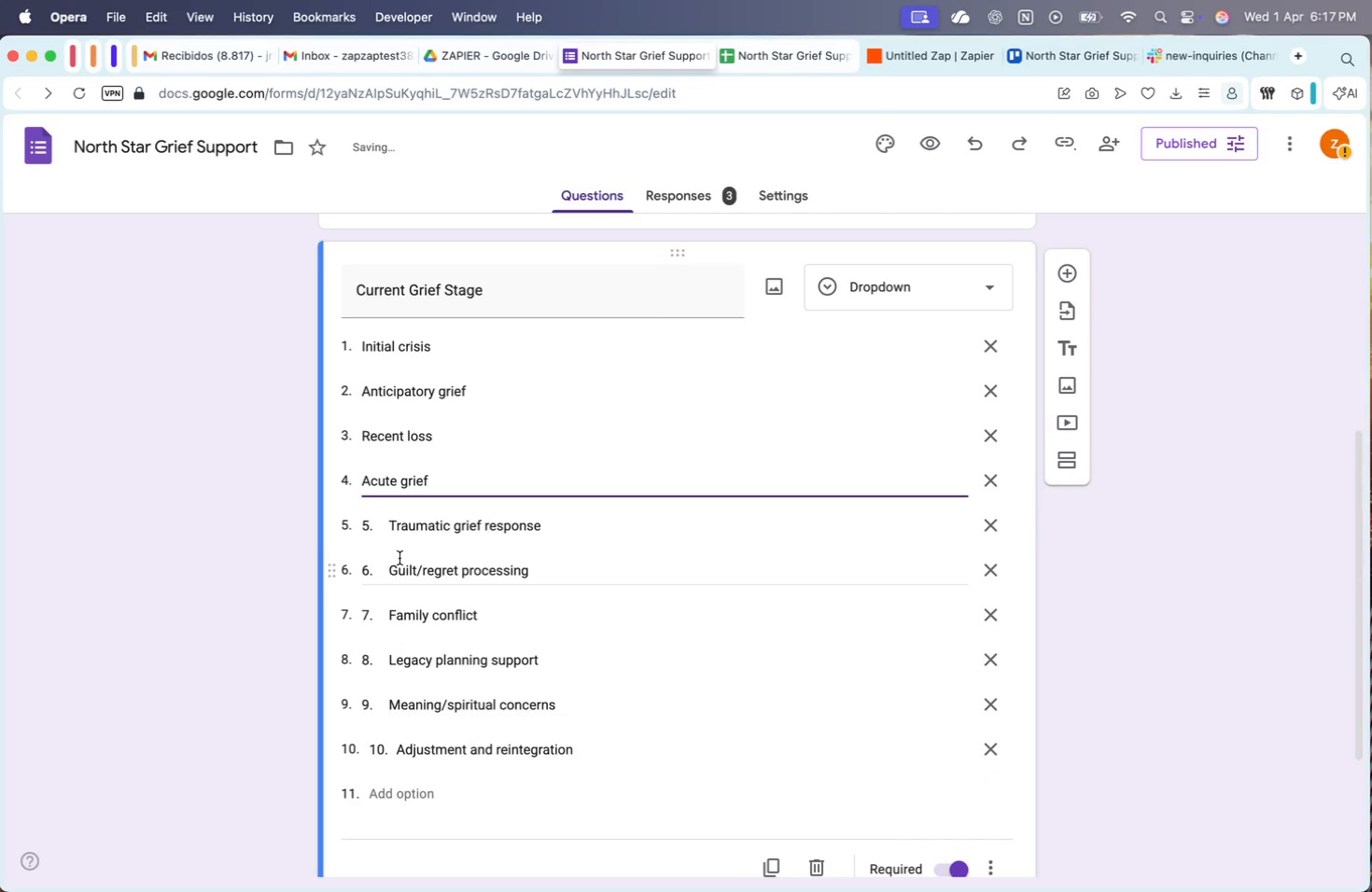 
left_click([394, 533])
 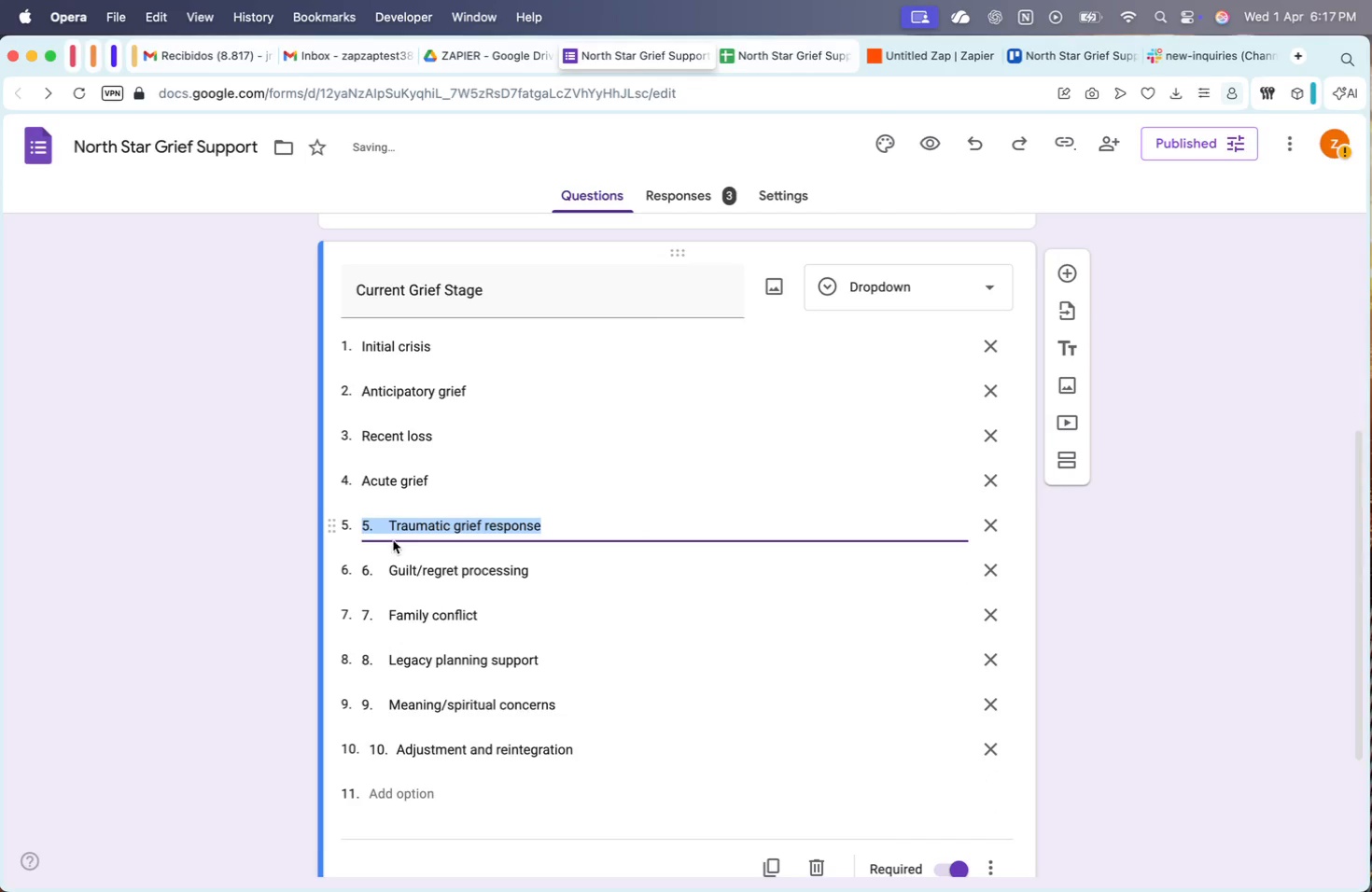 
left_click([391, 527])
 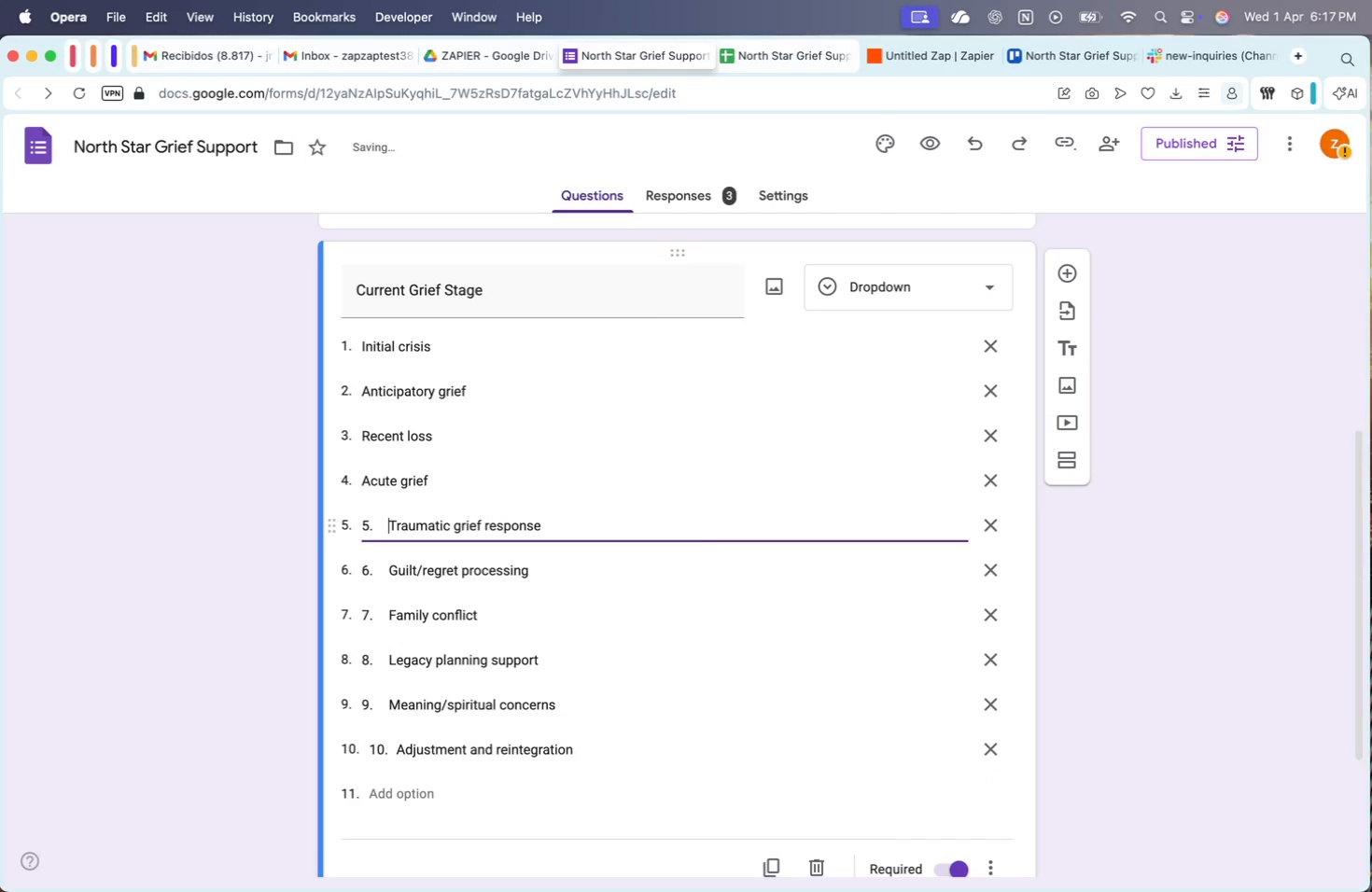 
key(Backspace)
 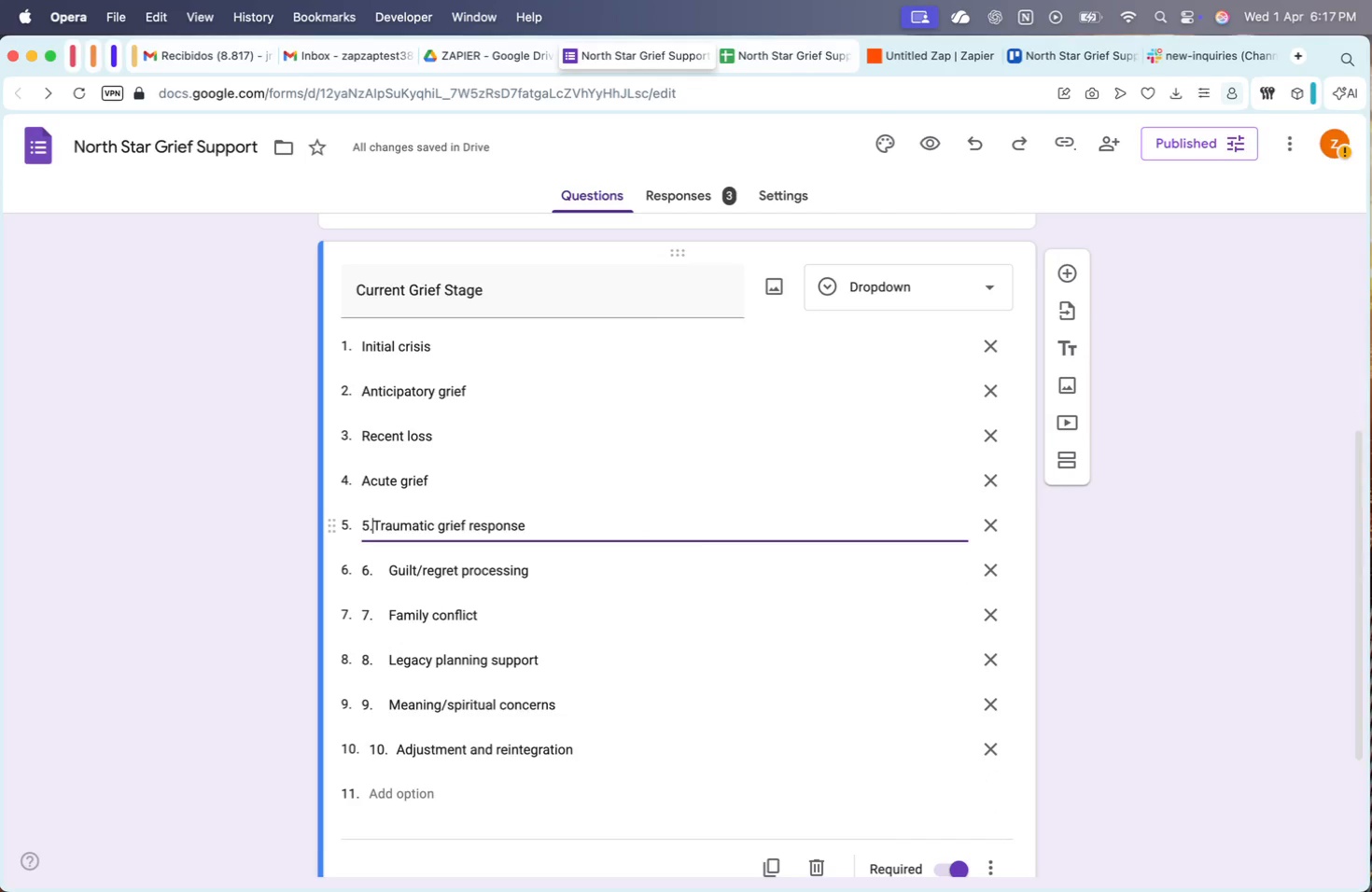 
key(Backspace)
 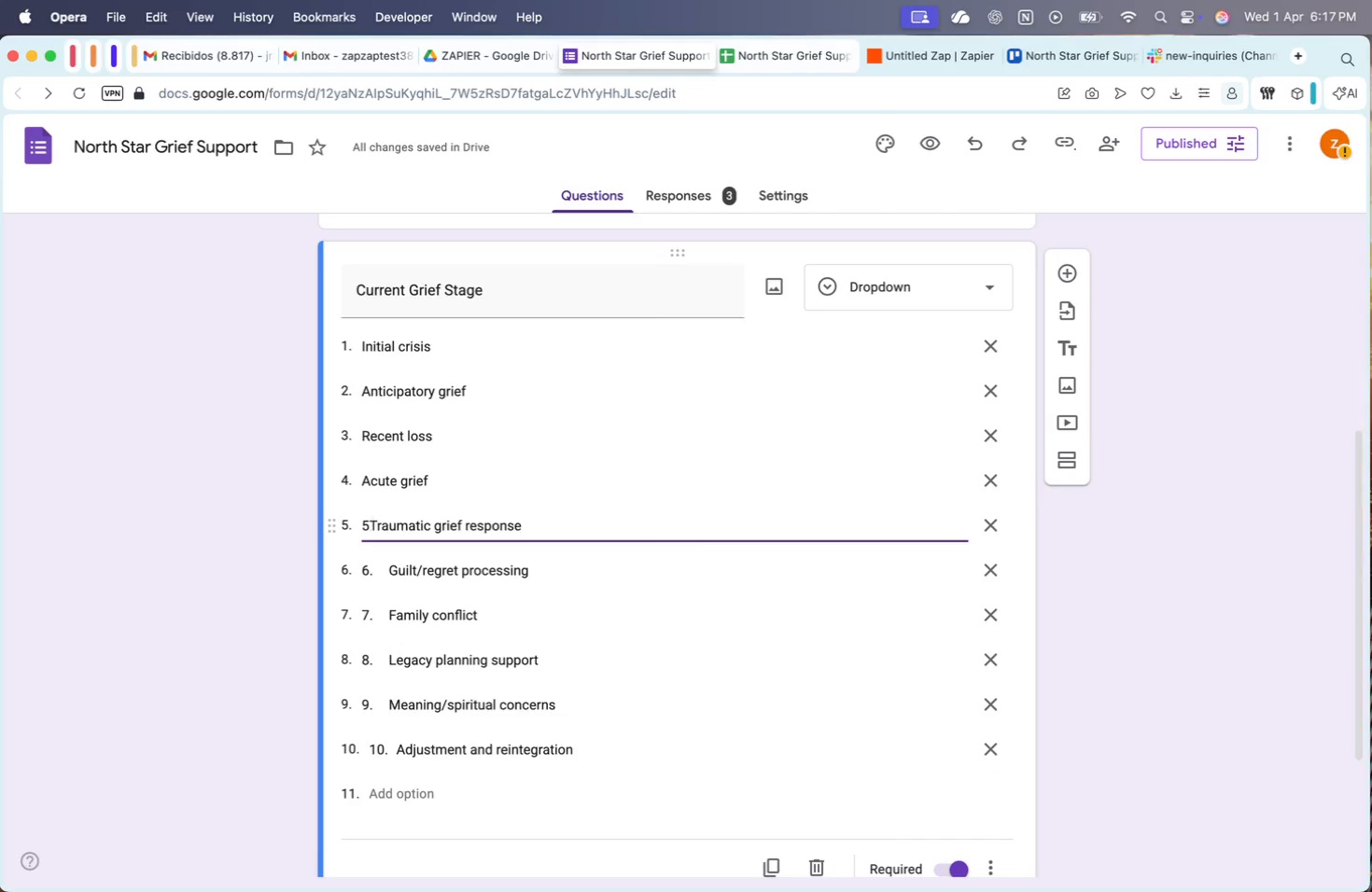 
key(Backspace)
 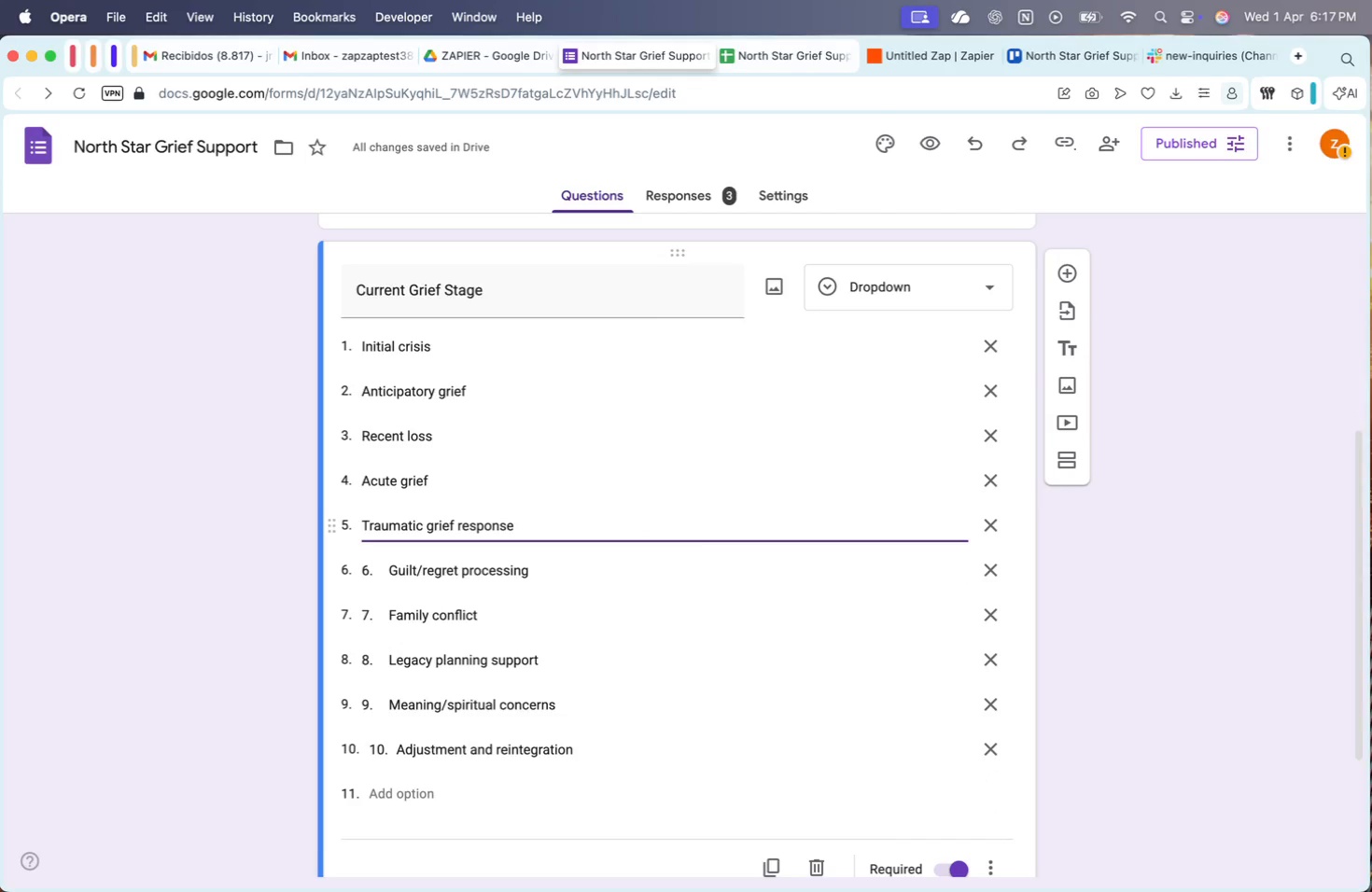 
key(Backspace)
 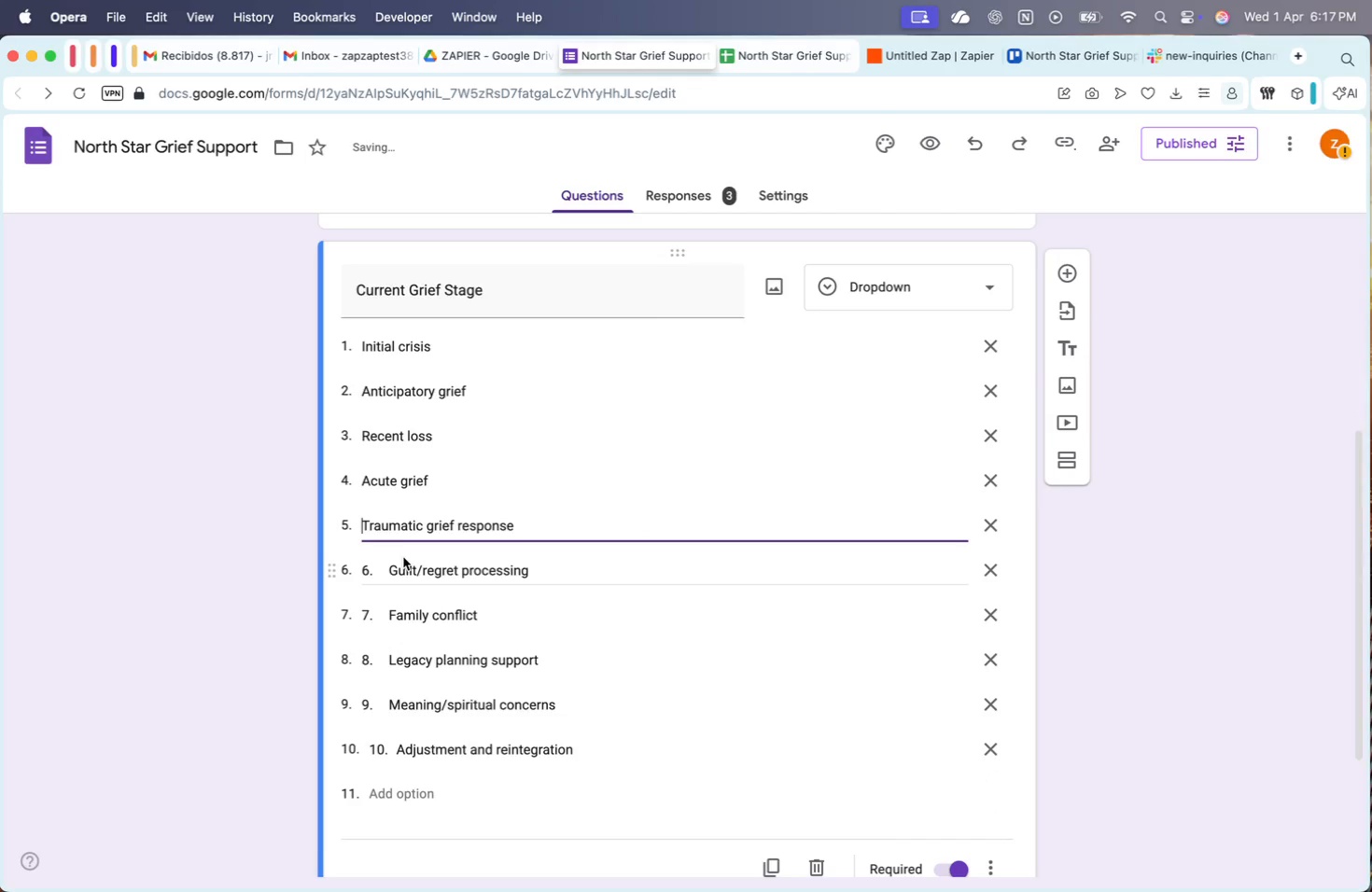 
left_click([395, 564])
 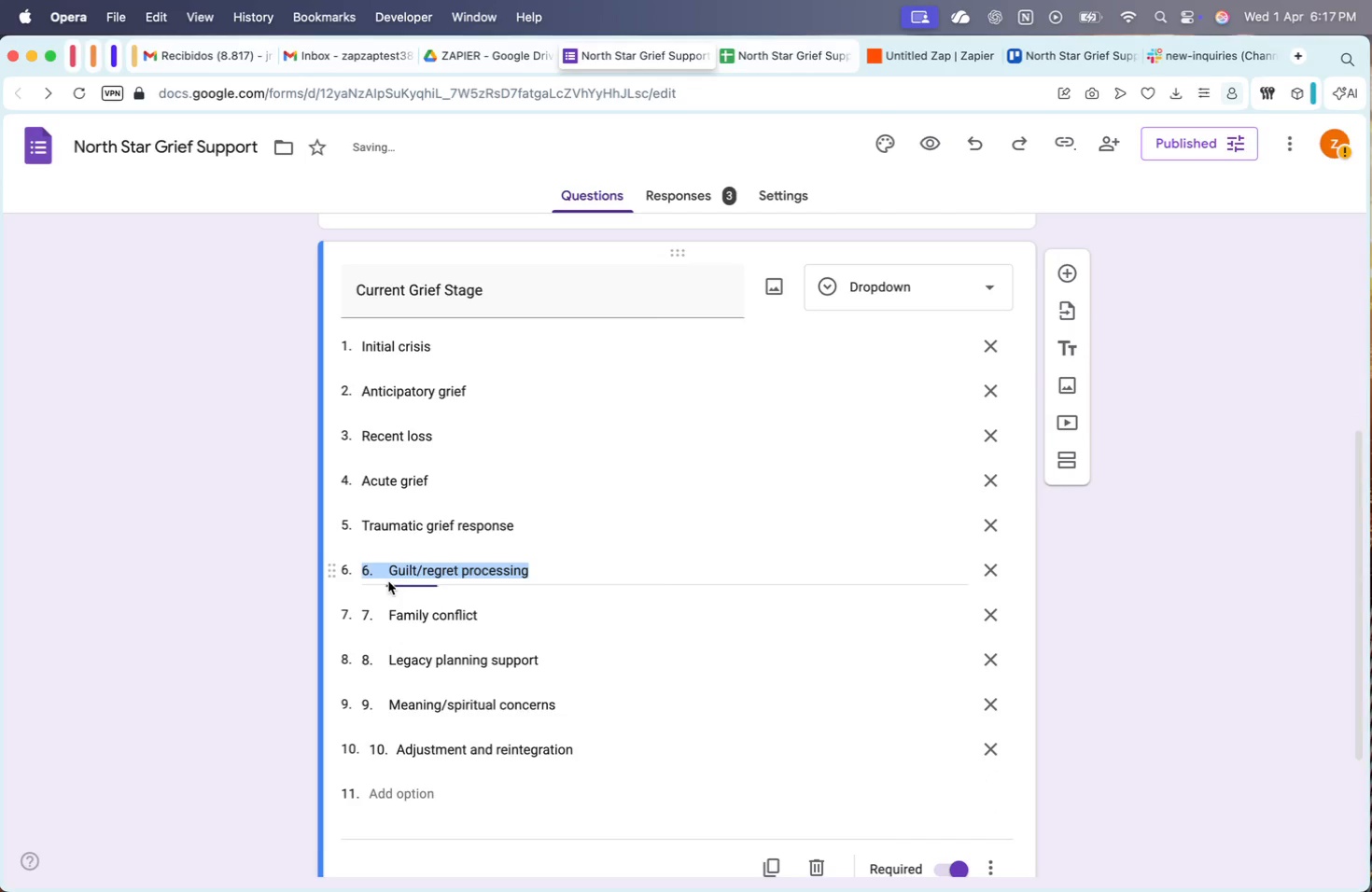 
double_click([388, 576])
 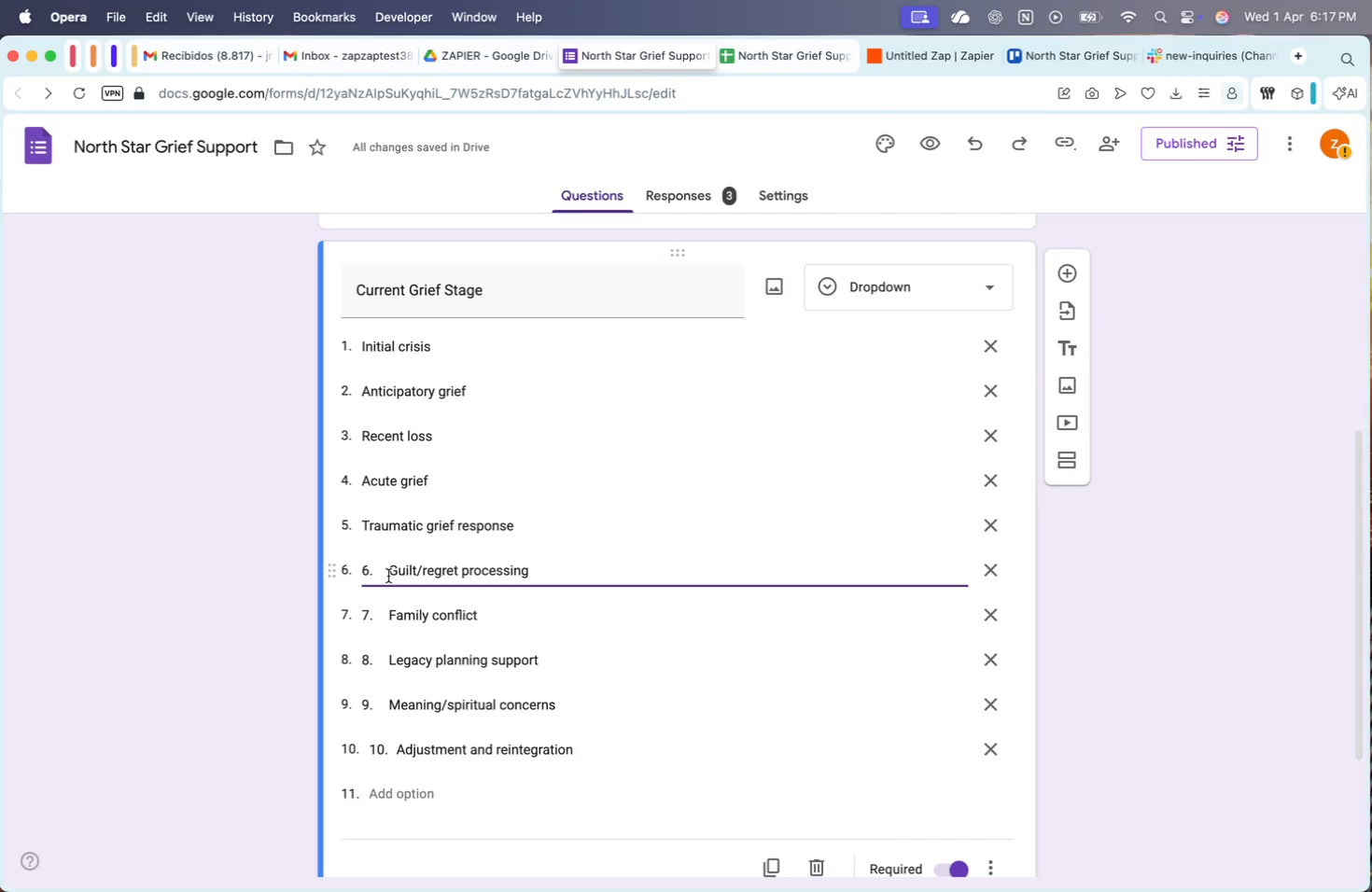 
key(Backspace)
 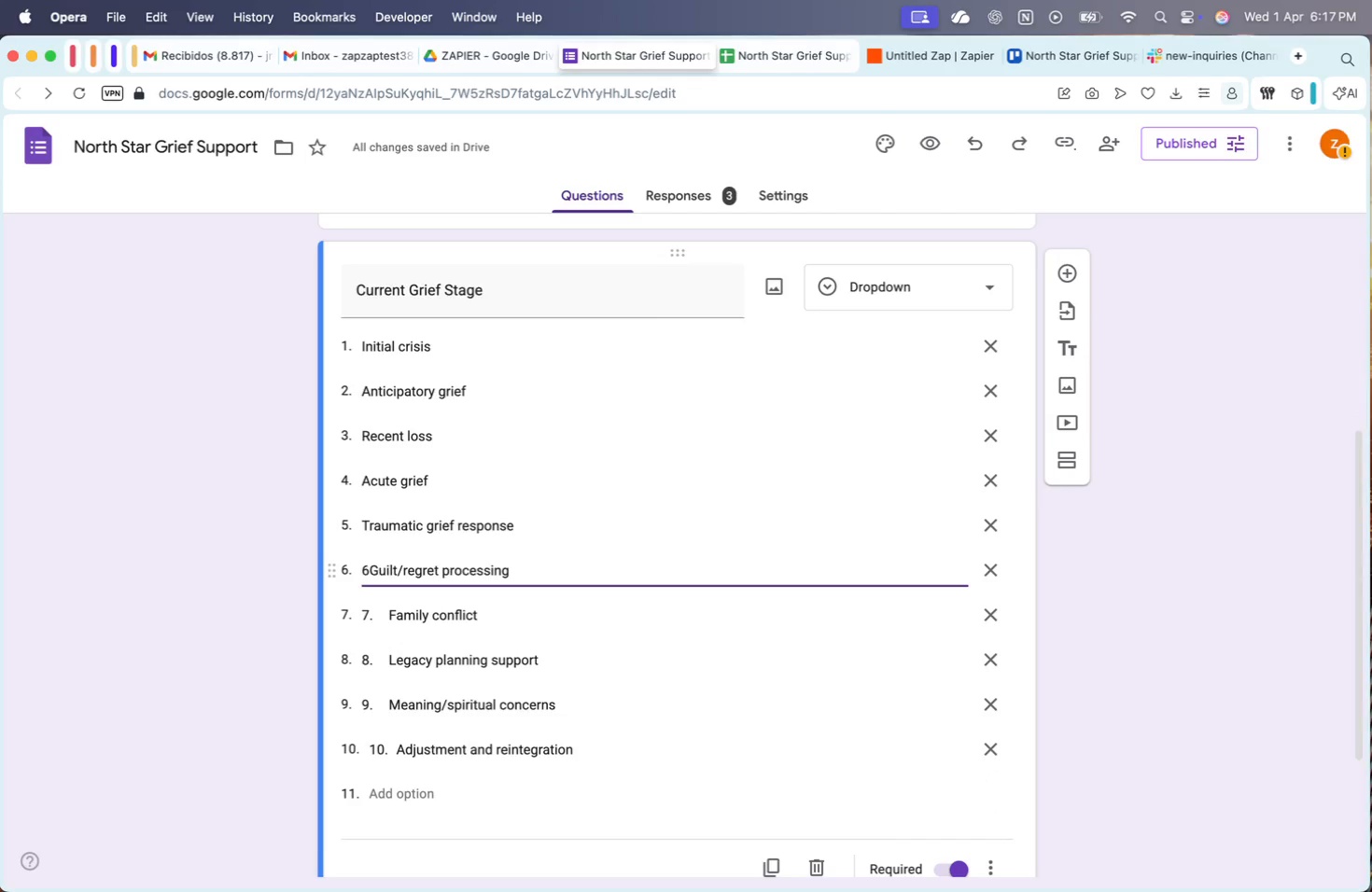 
key(Backspace)
 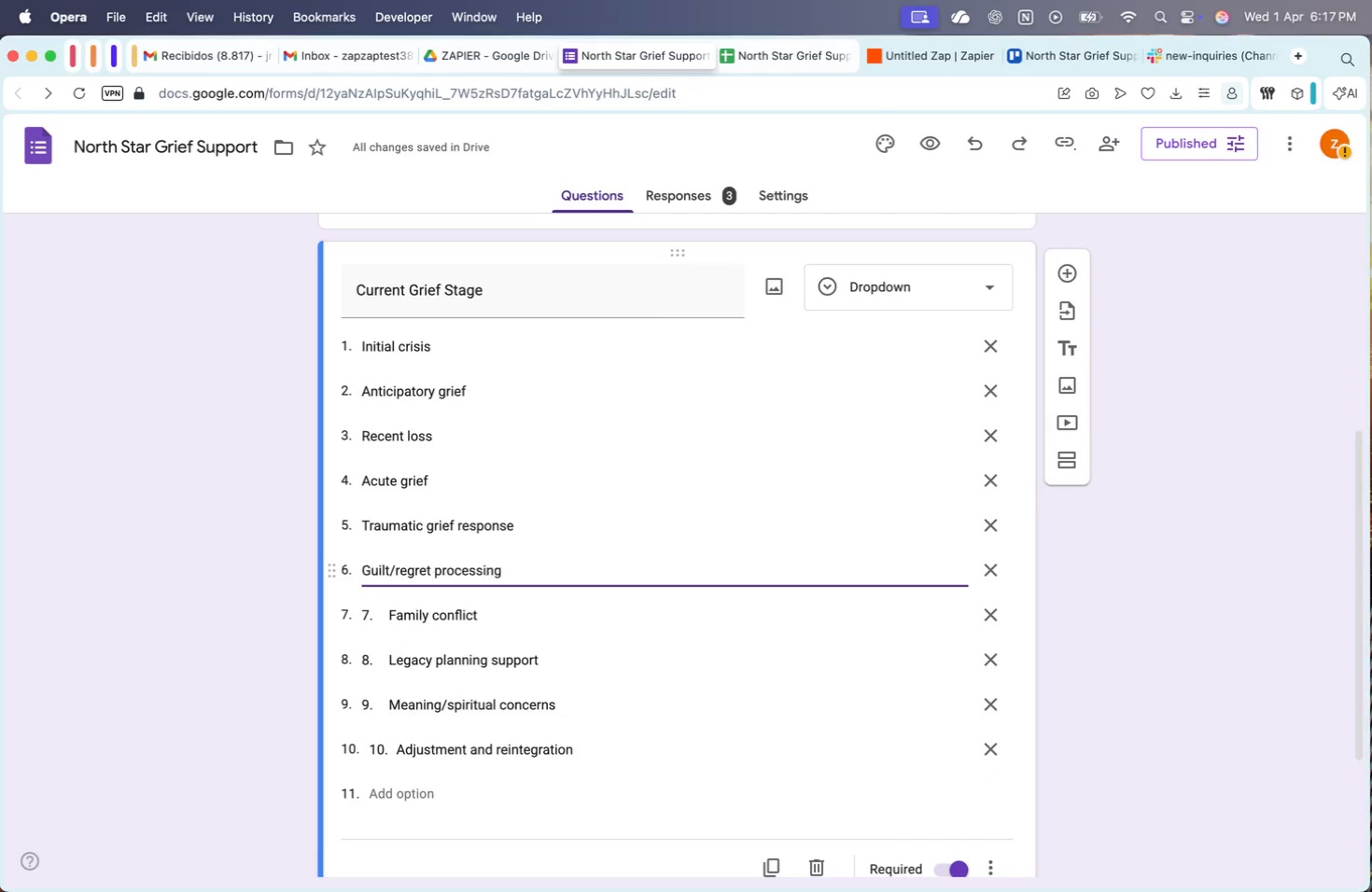 
key(Backspace)
 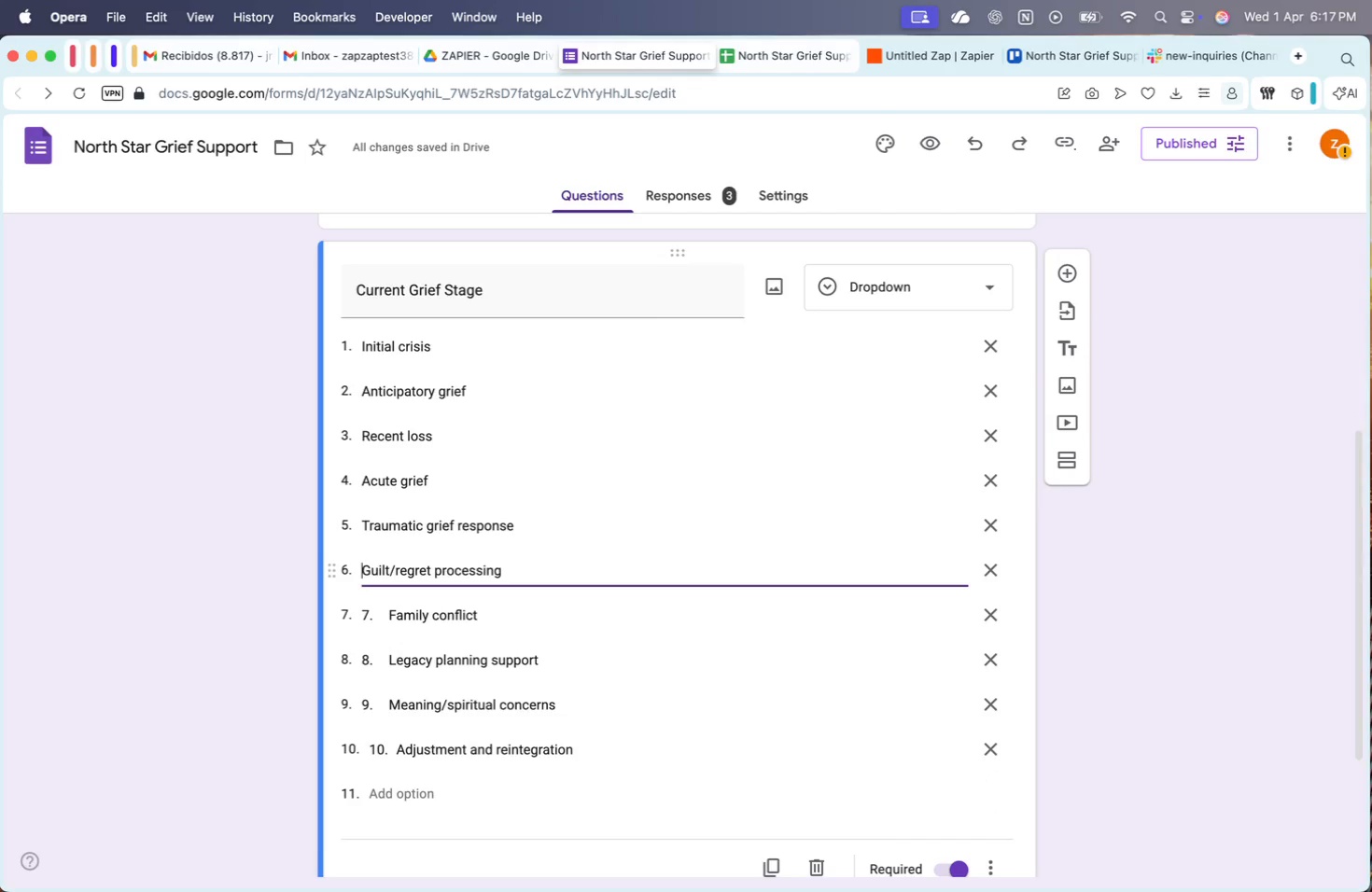 
key(Backspace)
 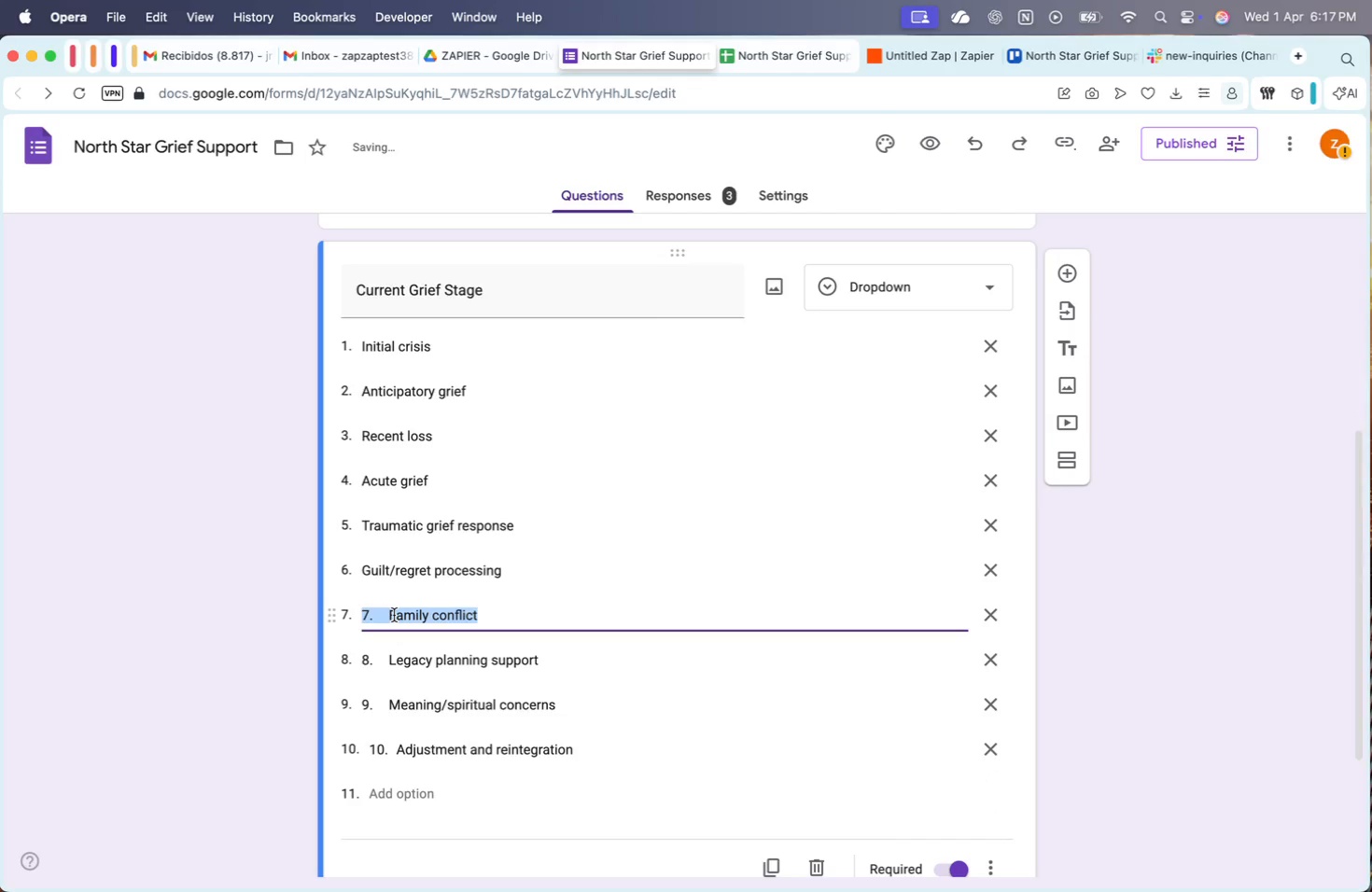 
key(ArrowLeft)
 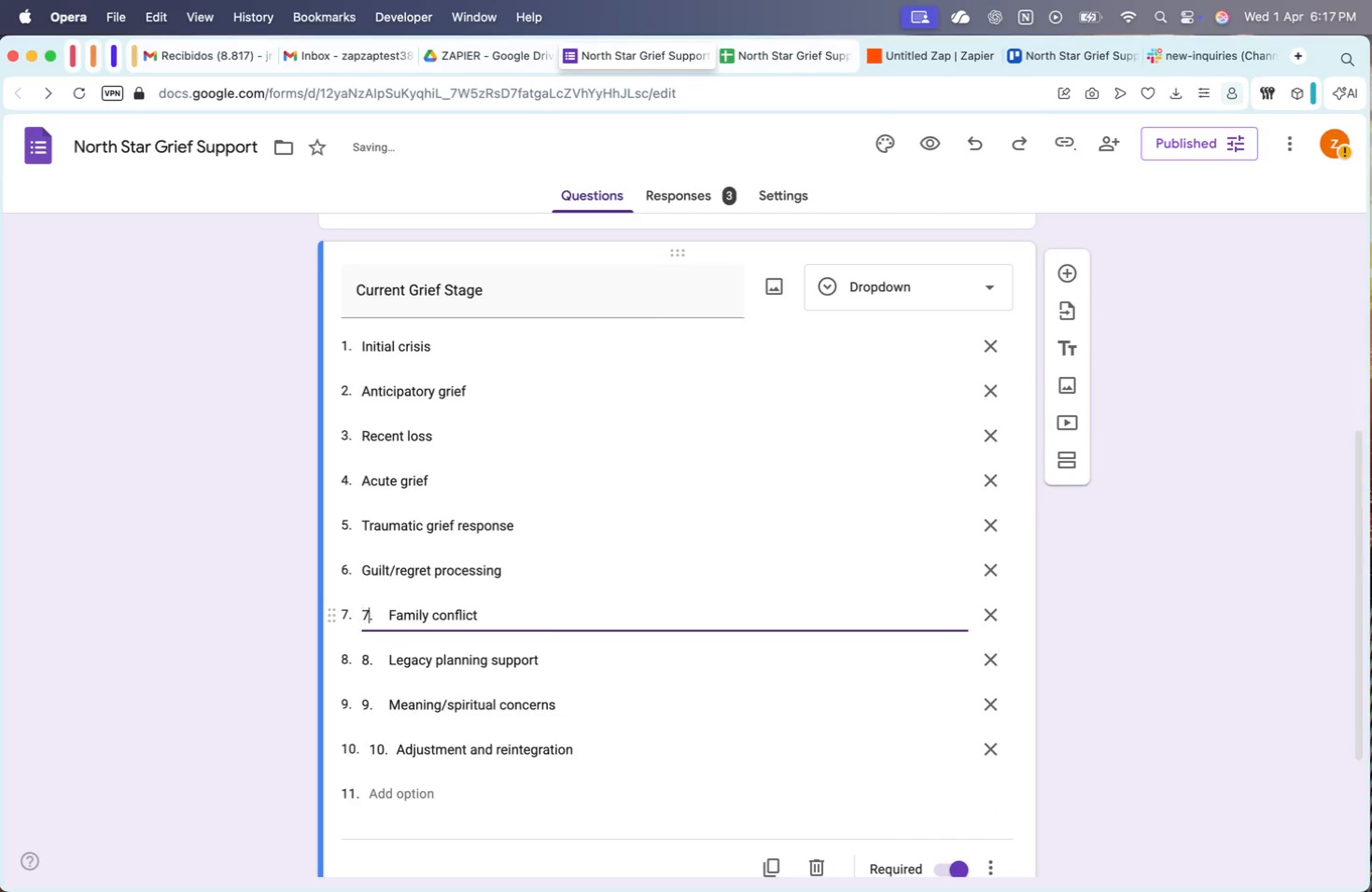 
key(ArrowRight)
 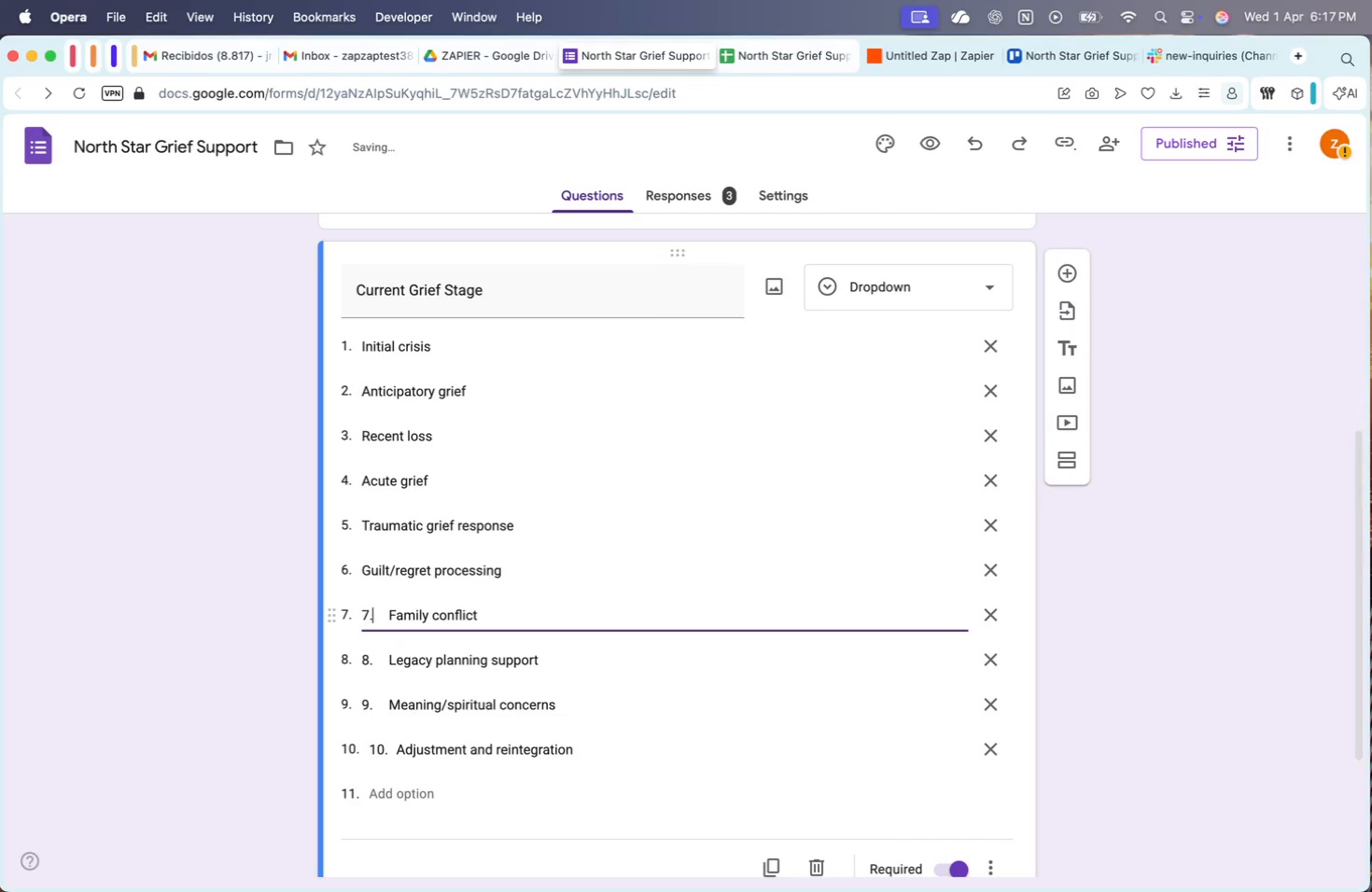 
key(ArrowRight)
 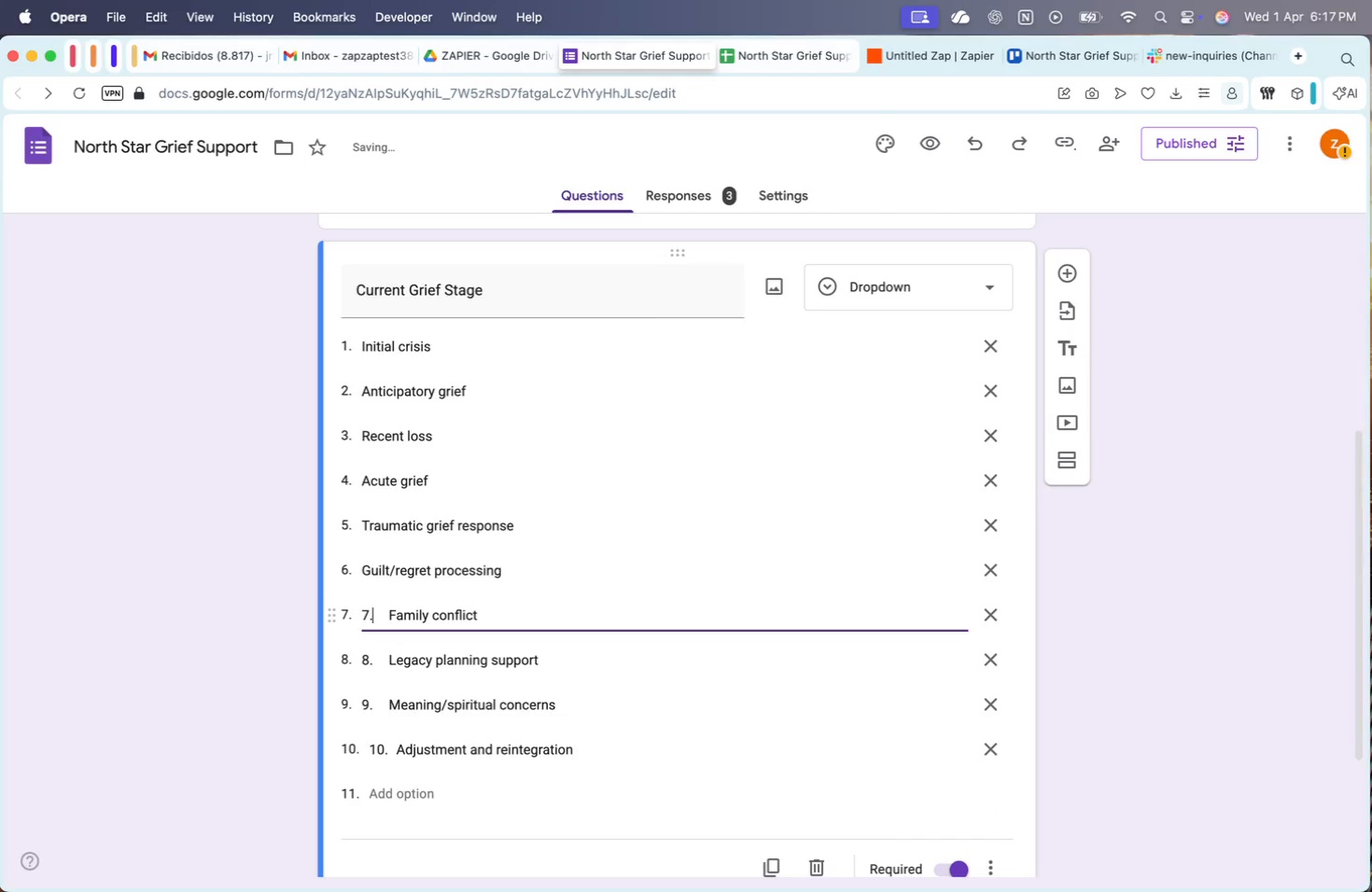 
key(ArrowRight)
 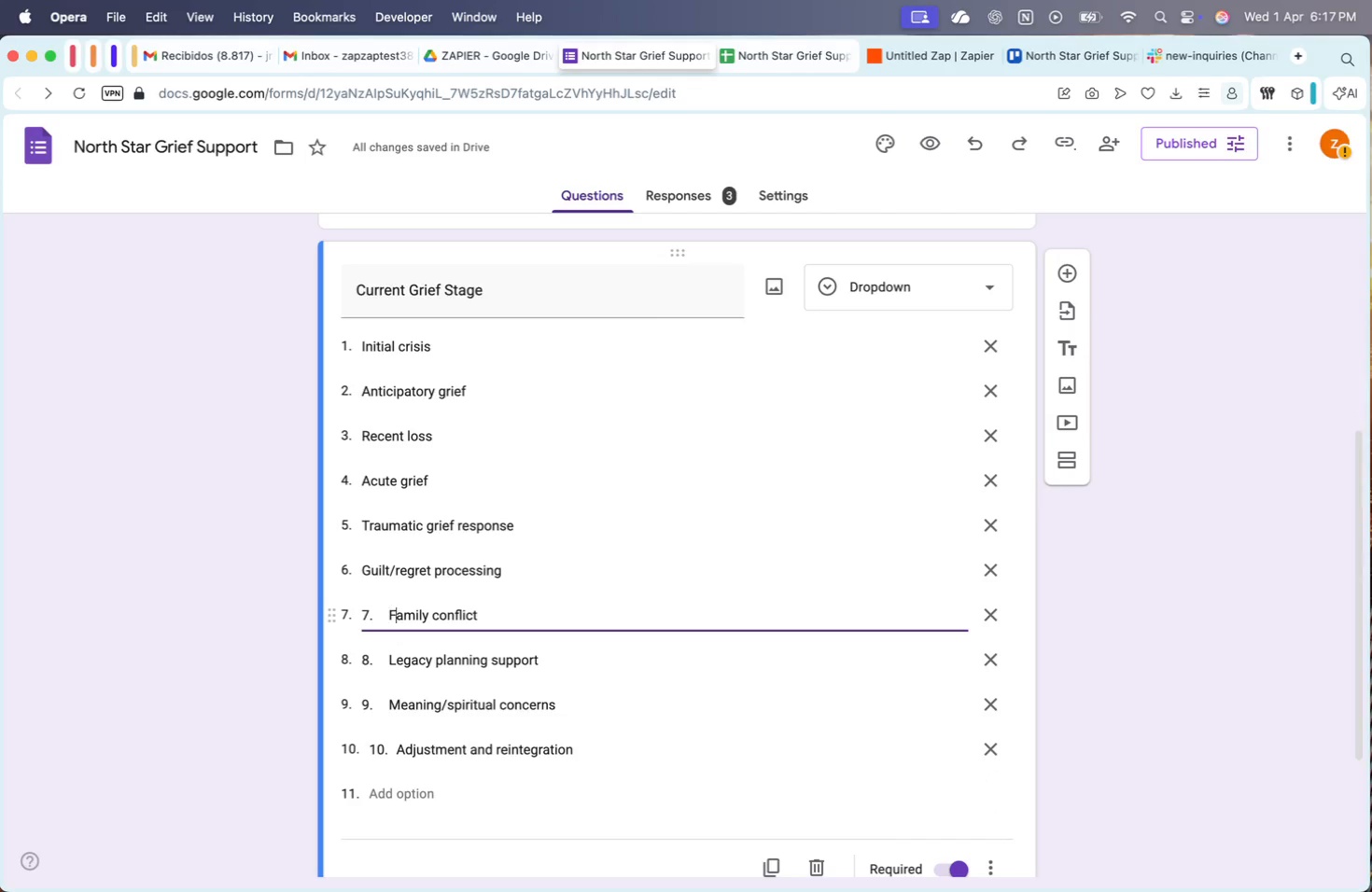 
key(ArrowRight)
 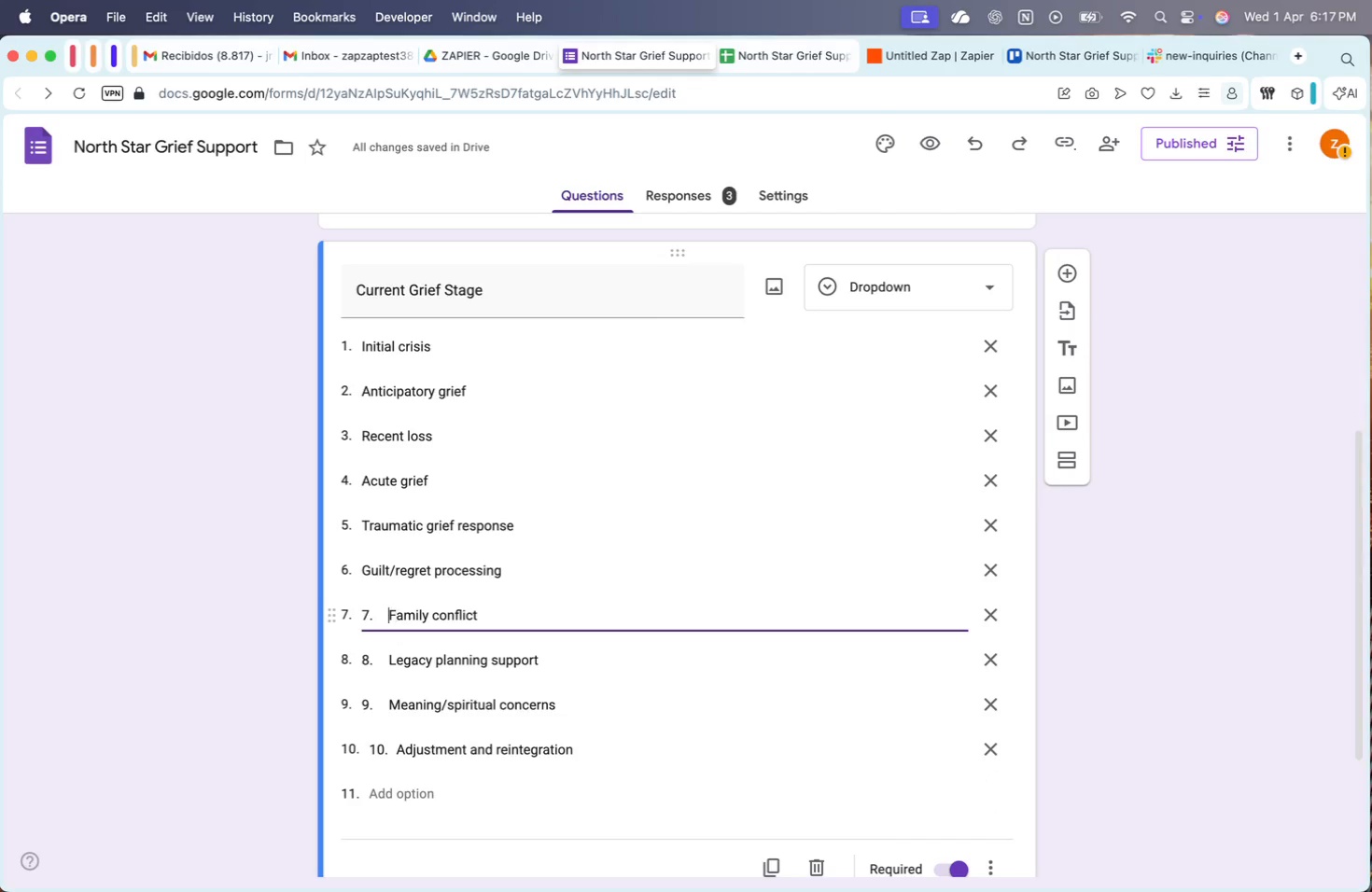 
key(ArrowLeft)
 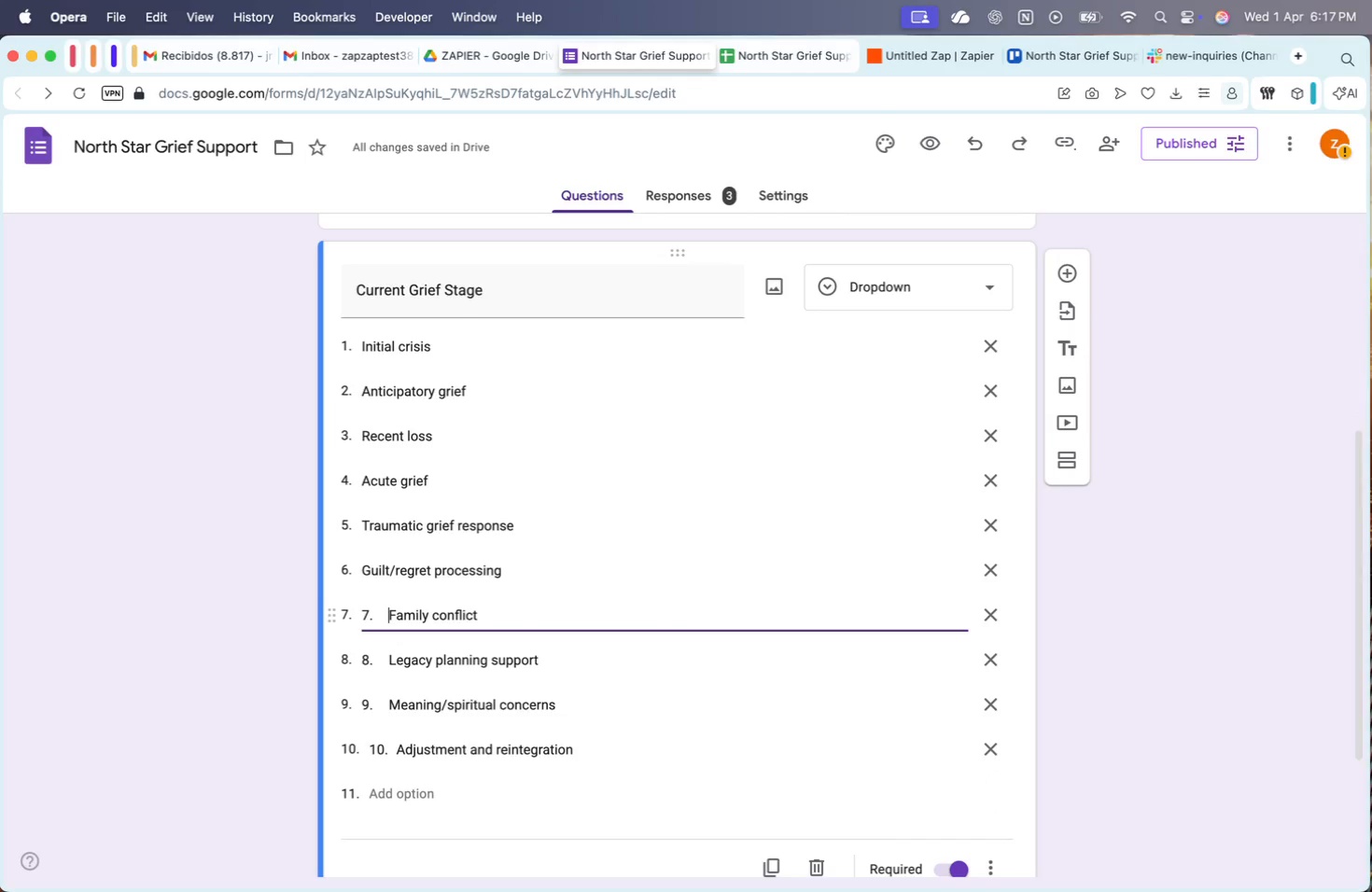 
key(Backspace)
 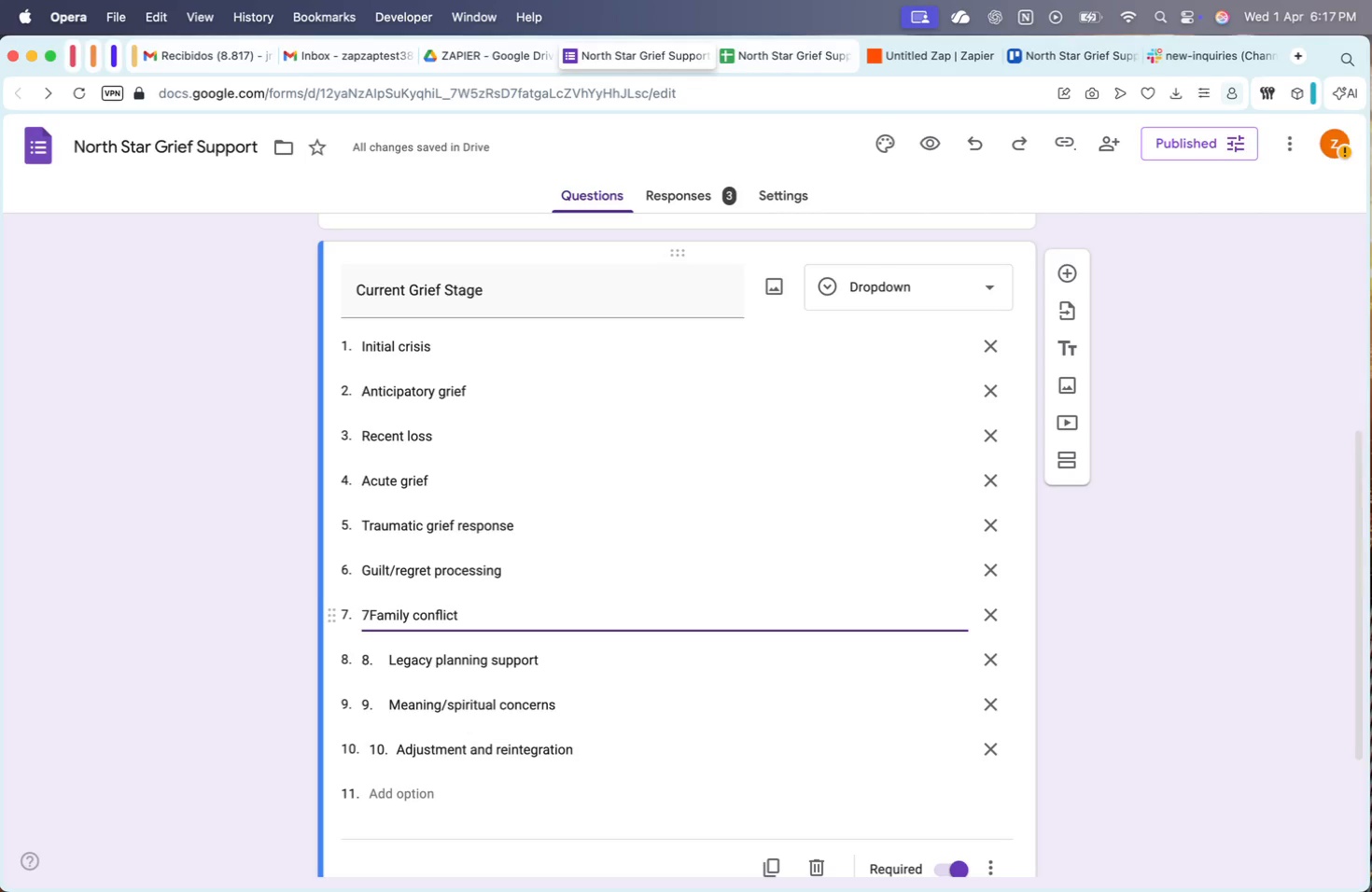 
key(Backspace)
 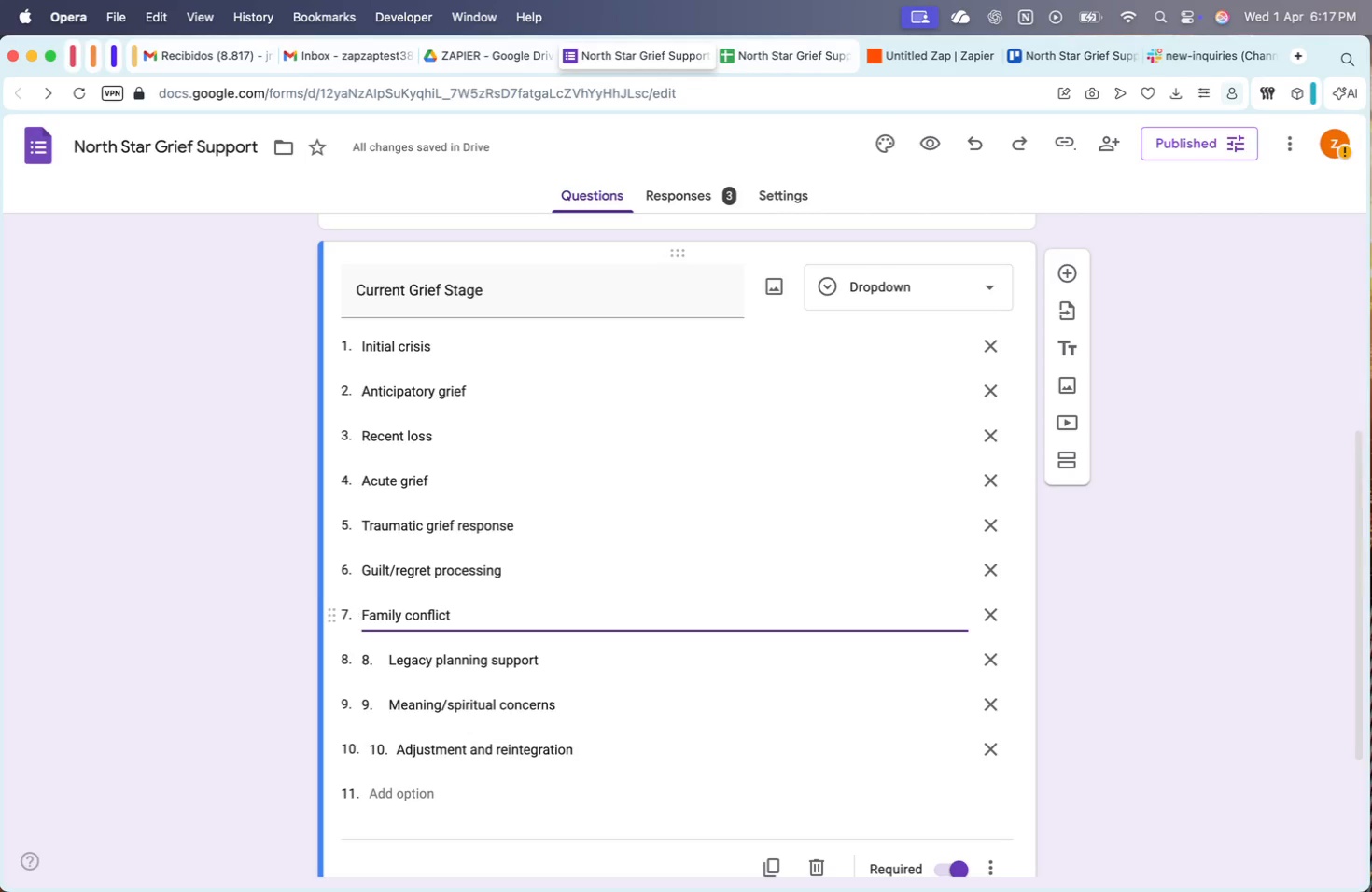 
key(Backspace)
 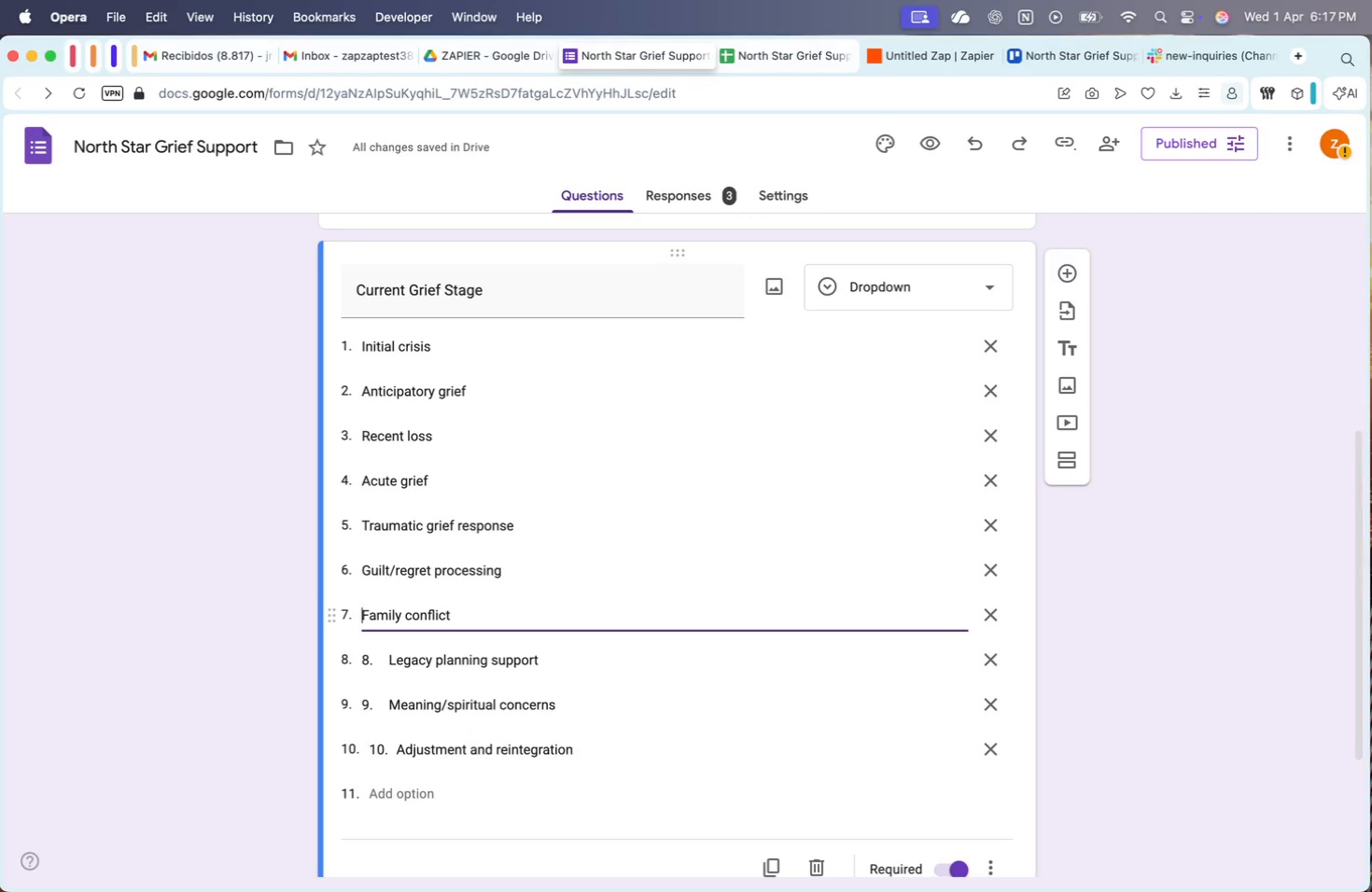 
key(Backspace)
 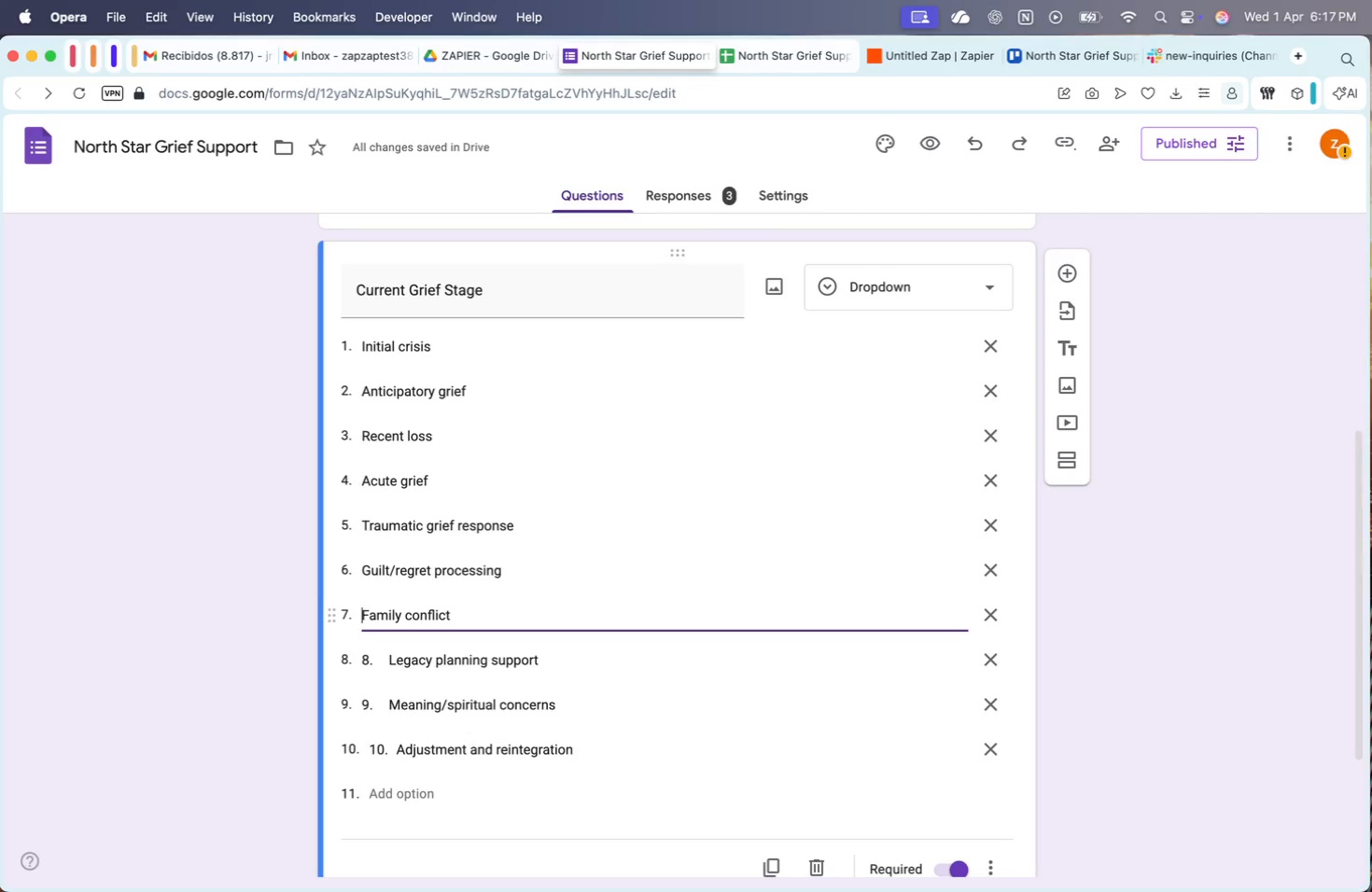 
key(Backspace)
 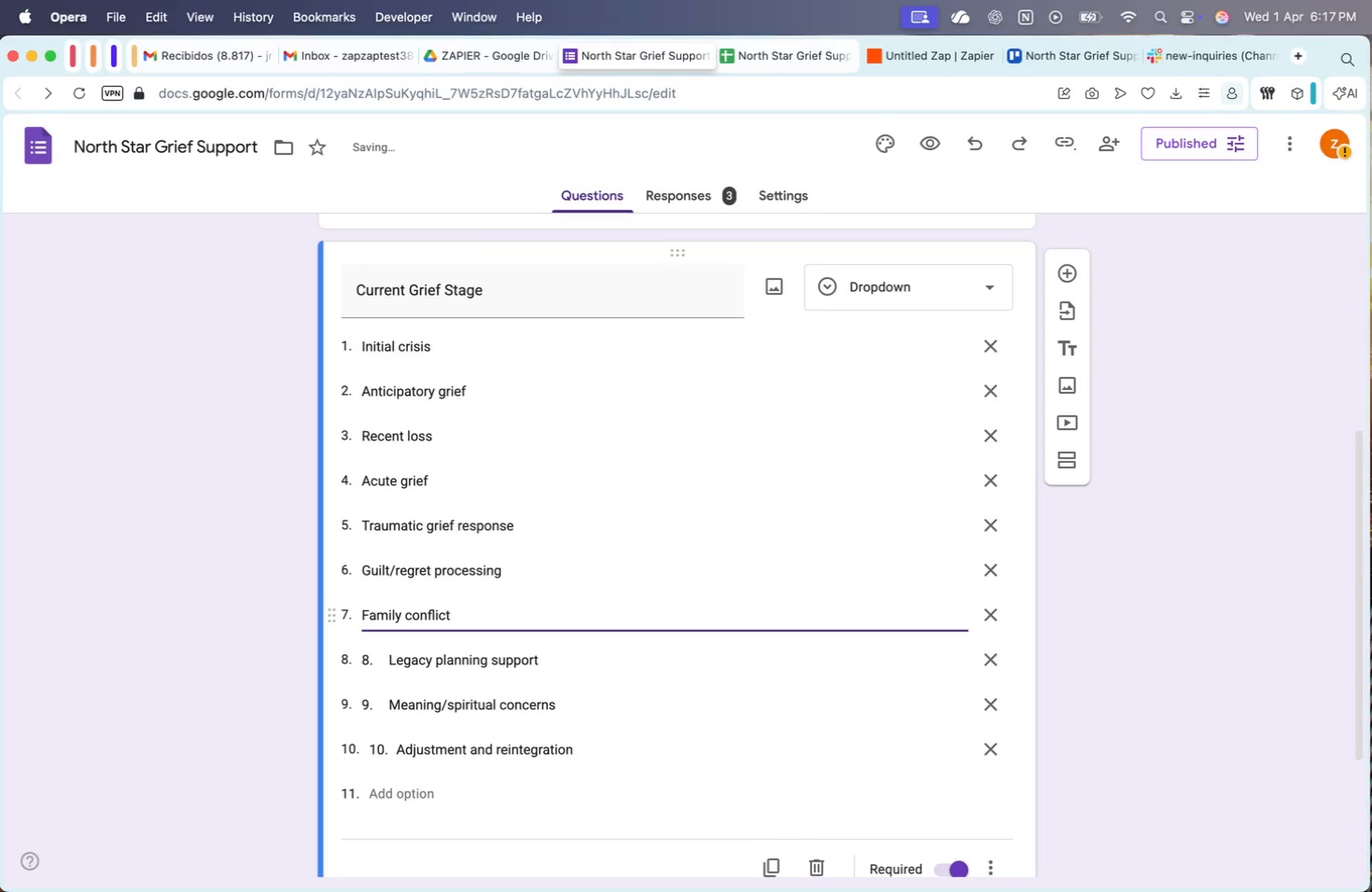 
scroll: coordinate [394, 615], scroll_direction: down, amount: 6.0
 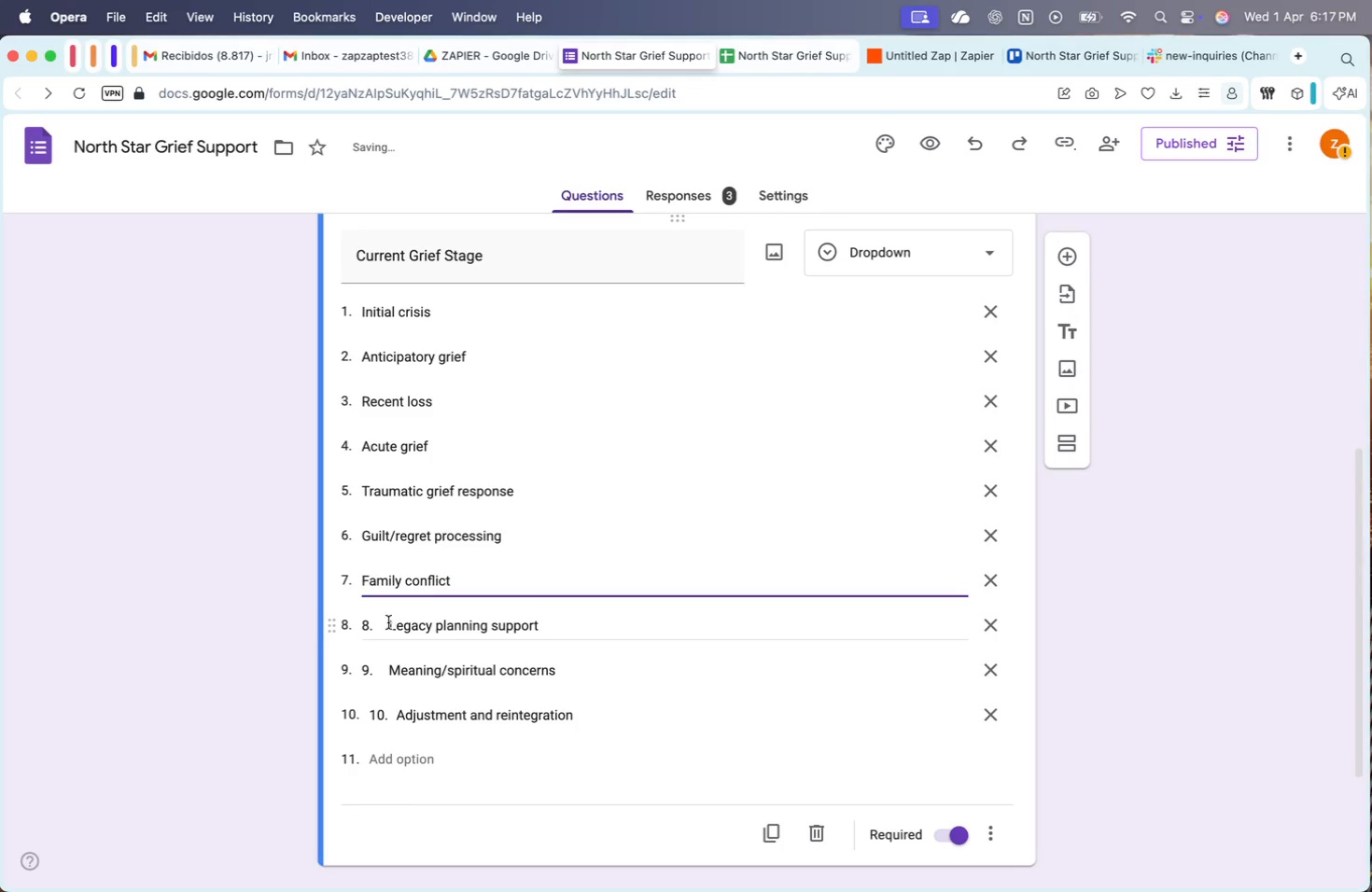 
double_click([388, 622])
 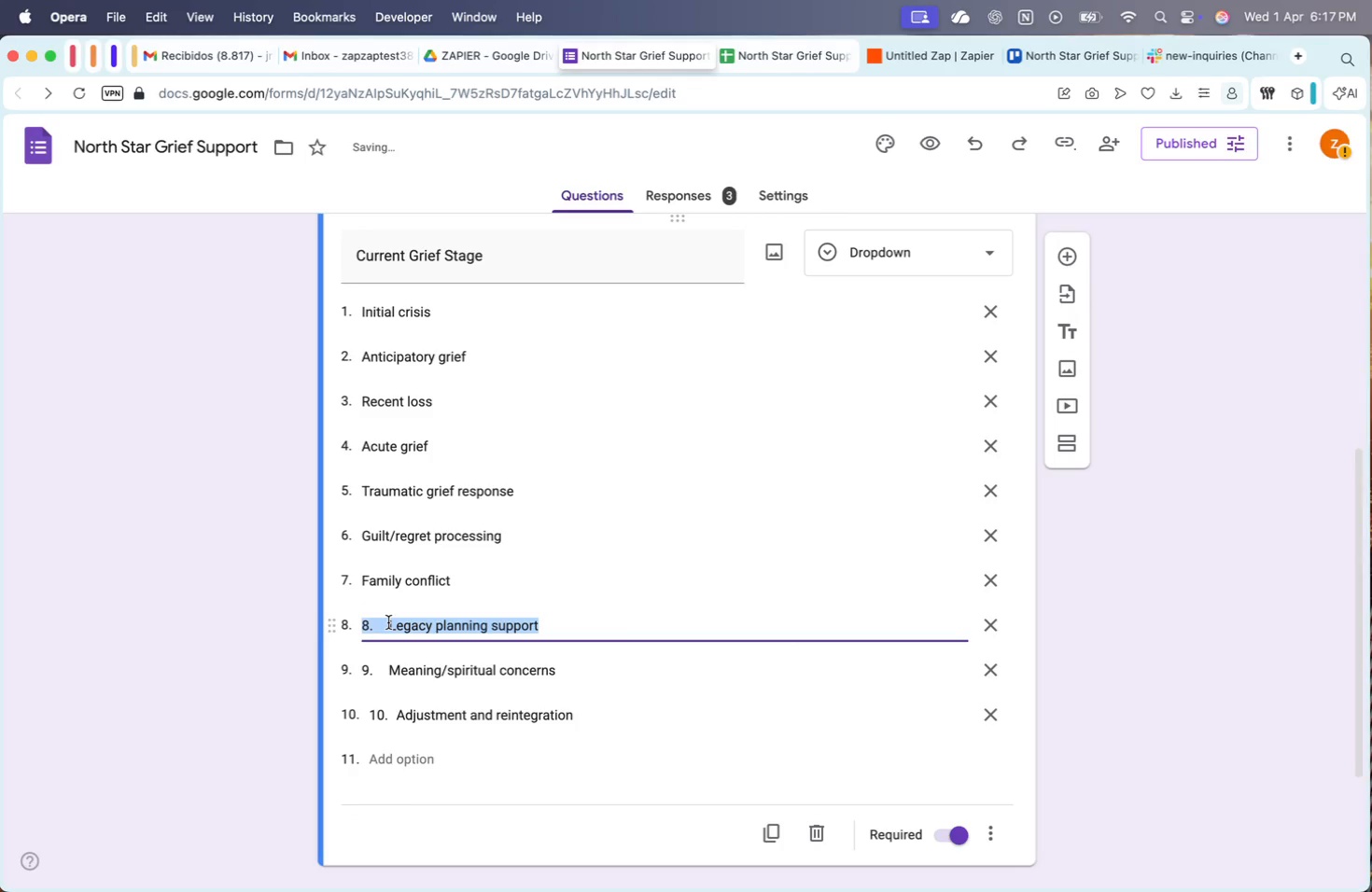 
triple_click([388, 622])
 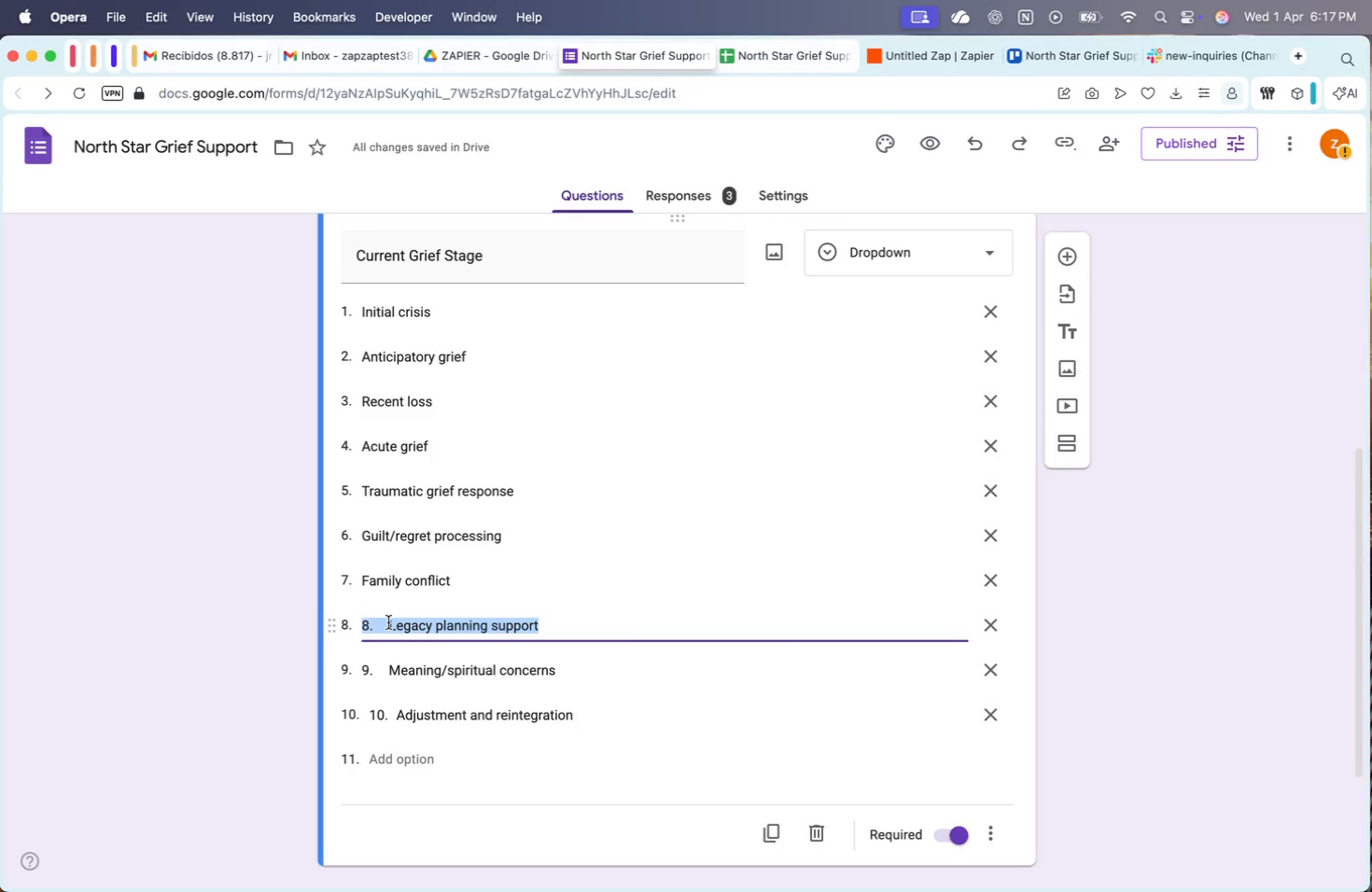 
key(ArrowRight)
 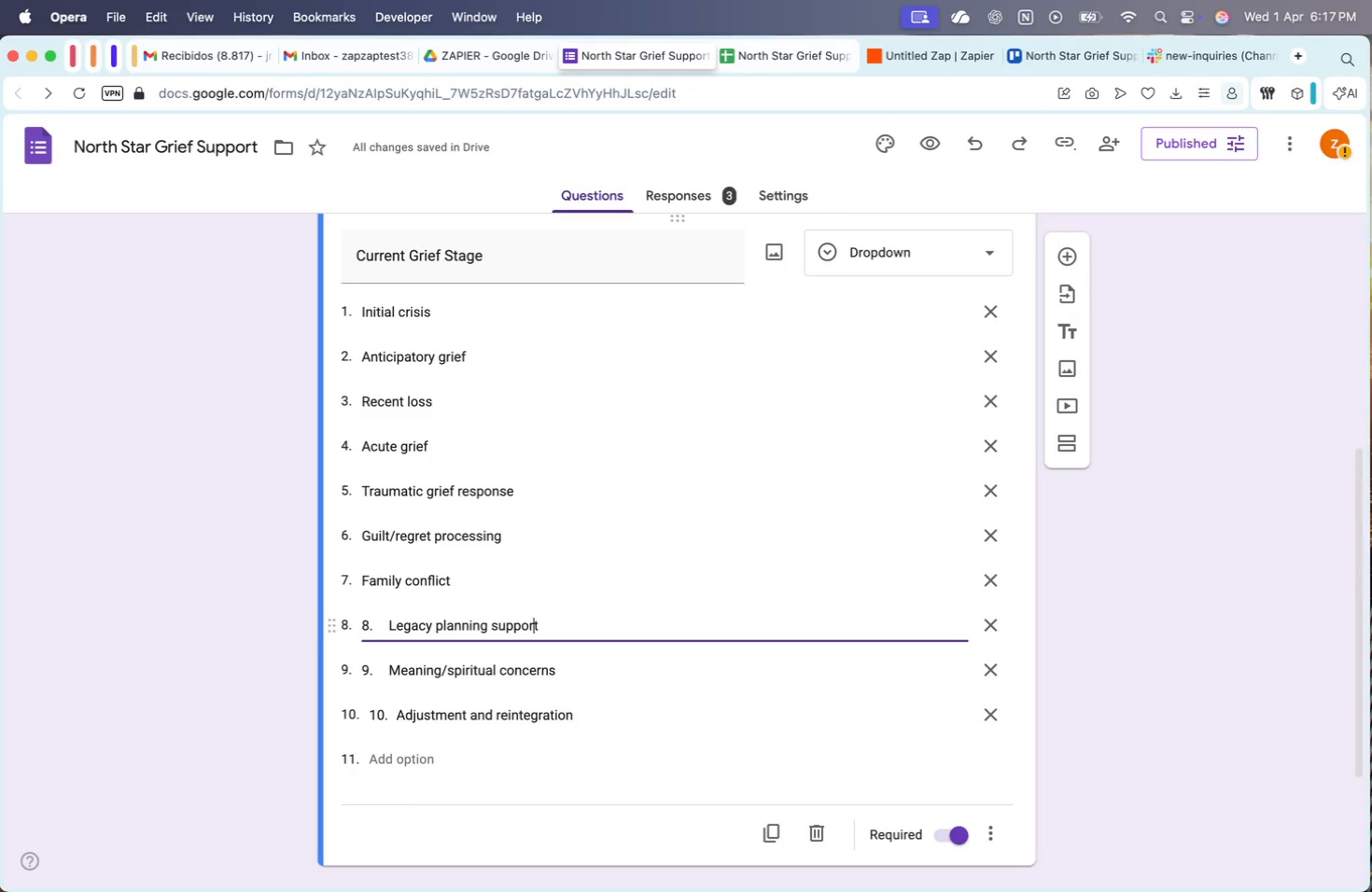 
key(ArrowLeft)
 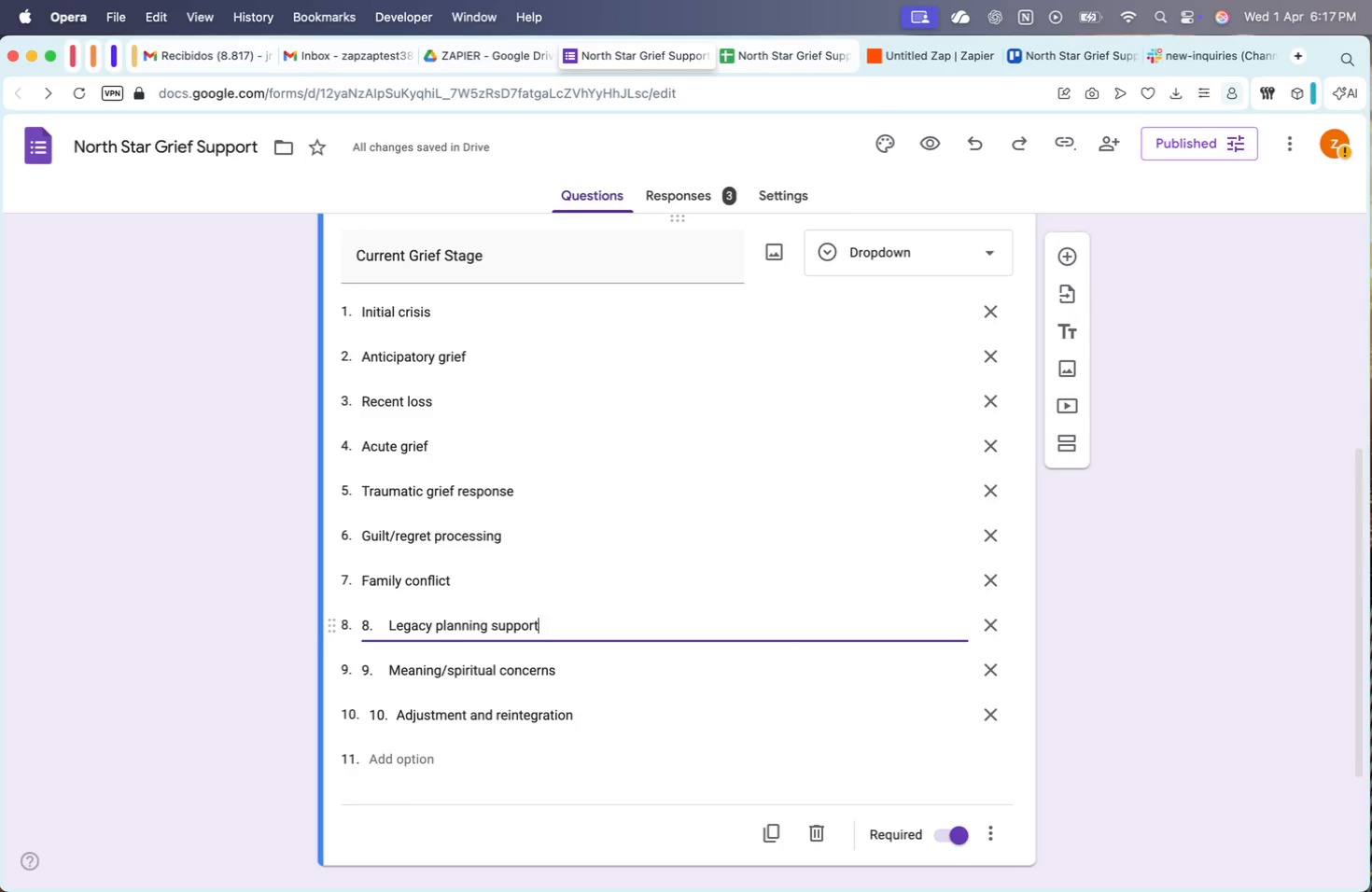 
key(ArrowRight)
 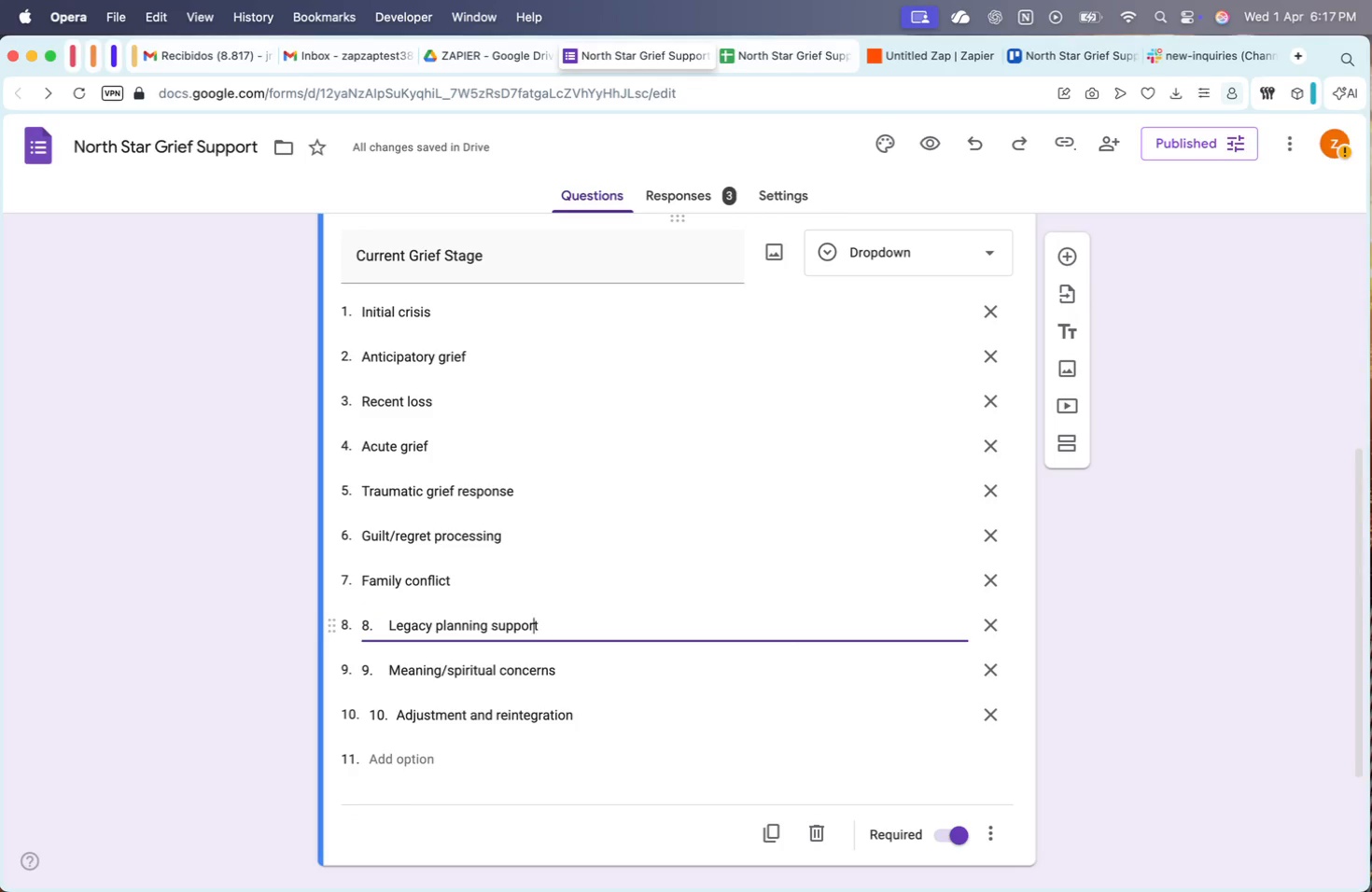 
key(ArrowLeft)
 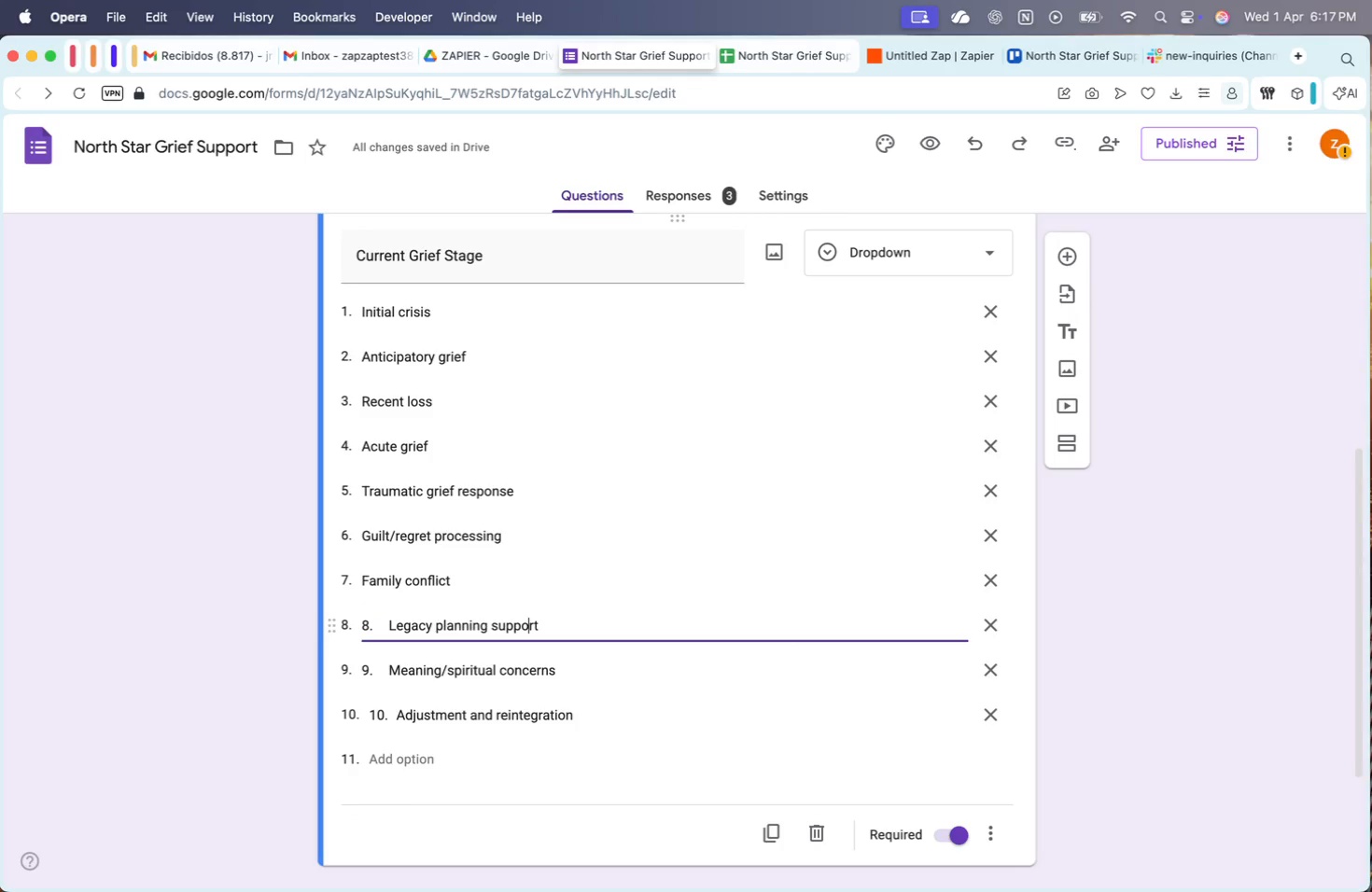 
key(ArrowLeft)
 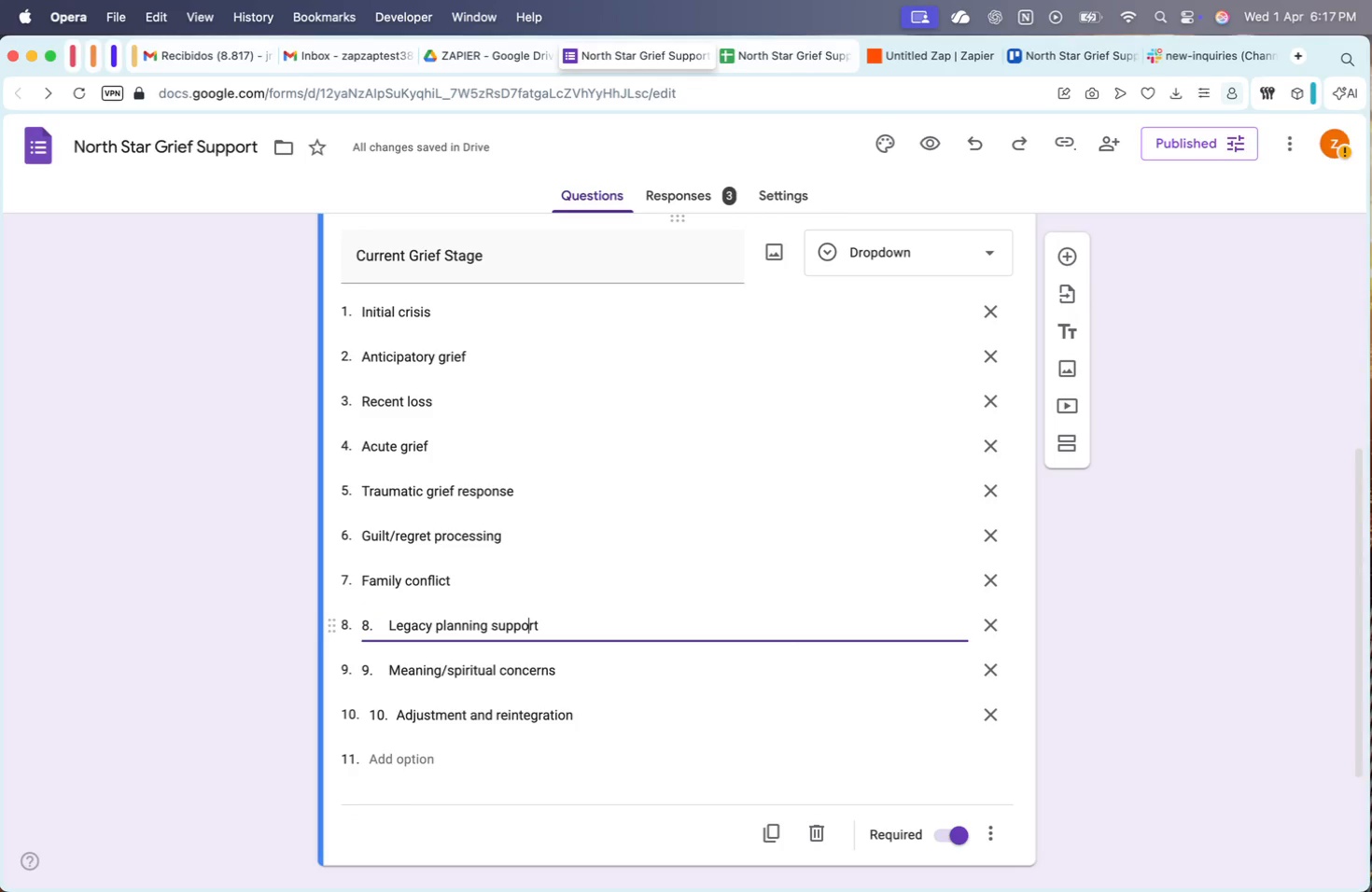 
key(Alt+AltRight)
 